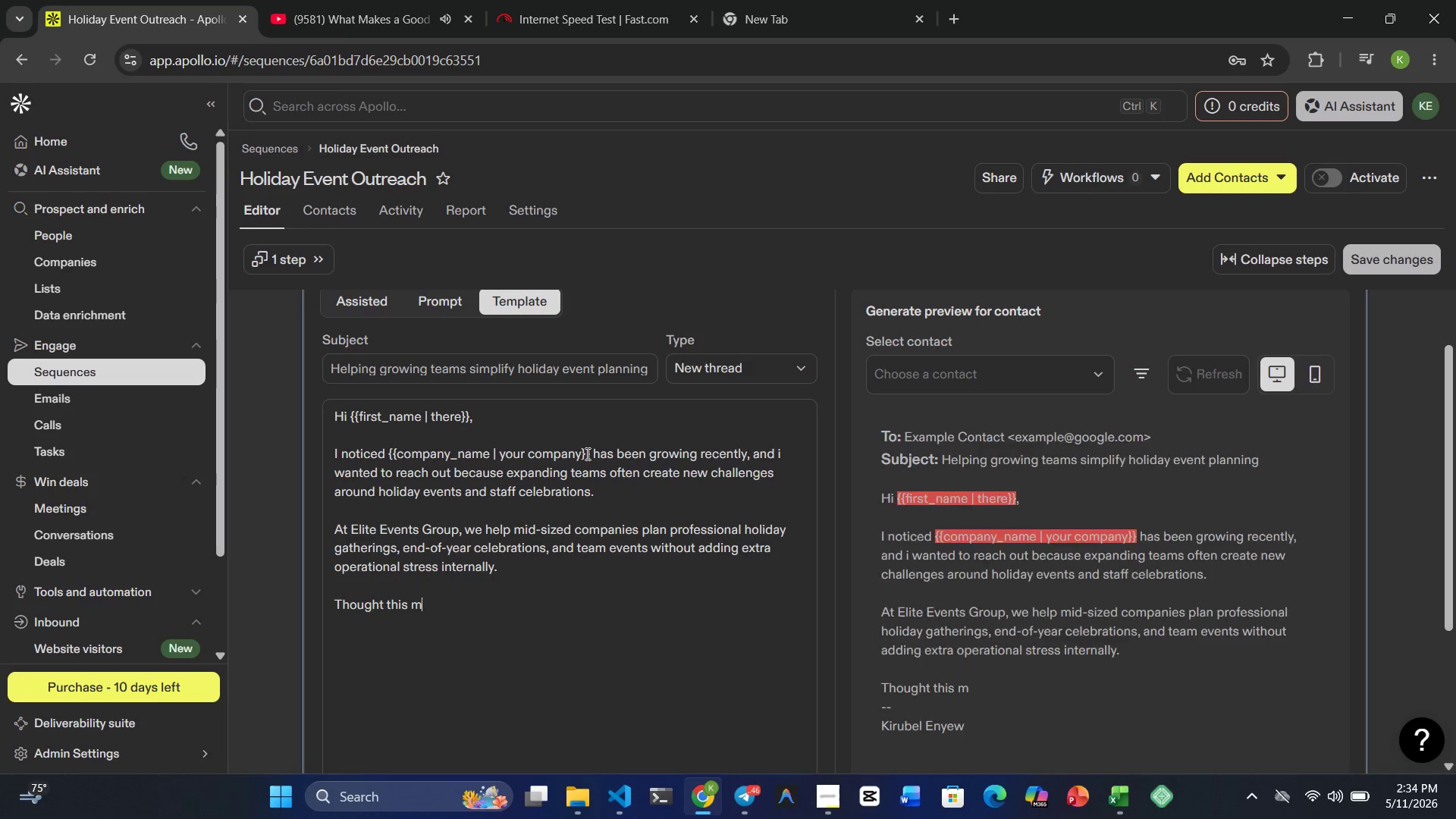 
type(ight be relevant )
 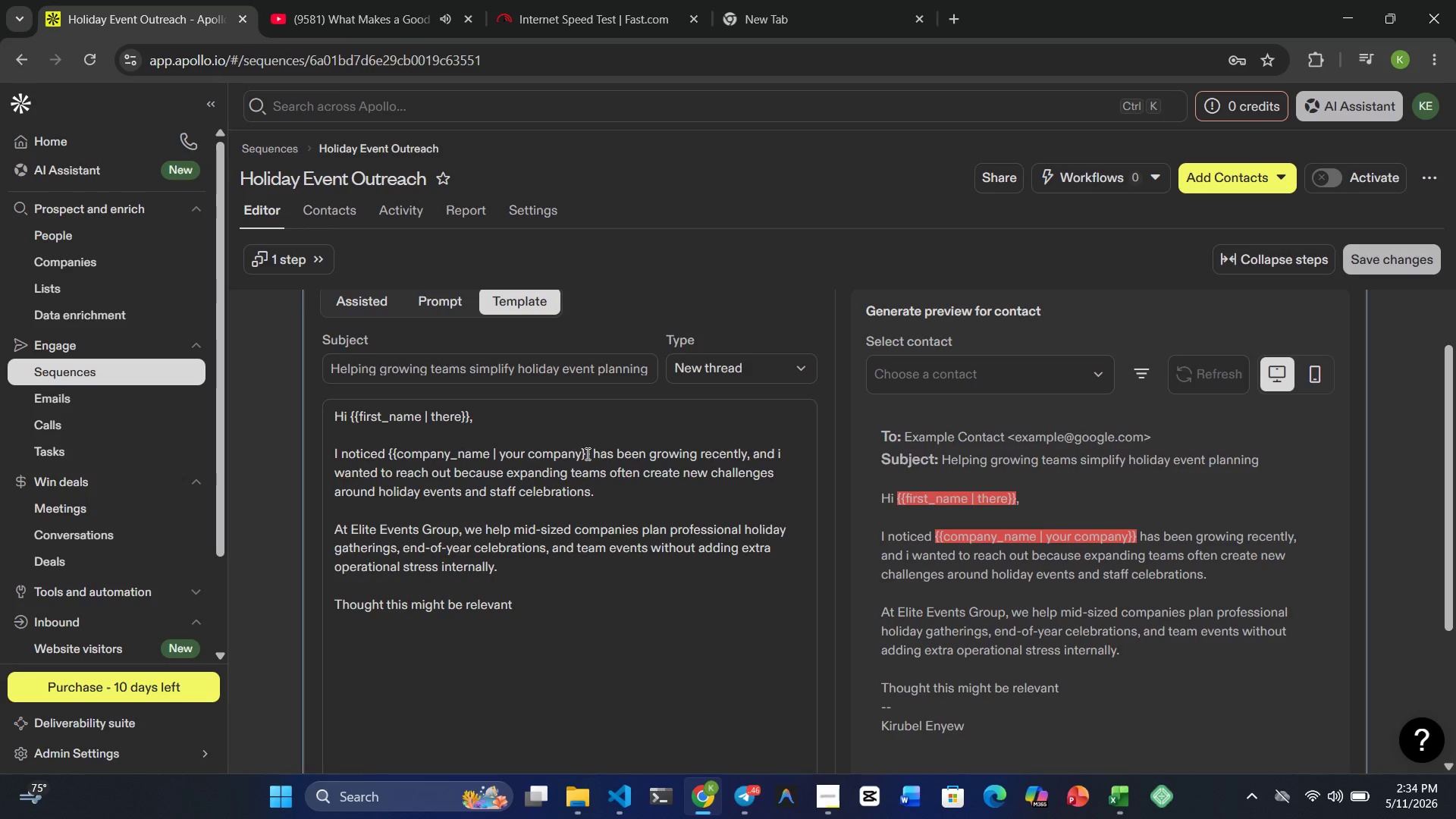 
type(as your team continues )
 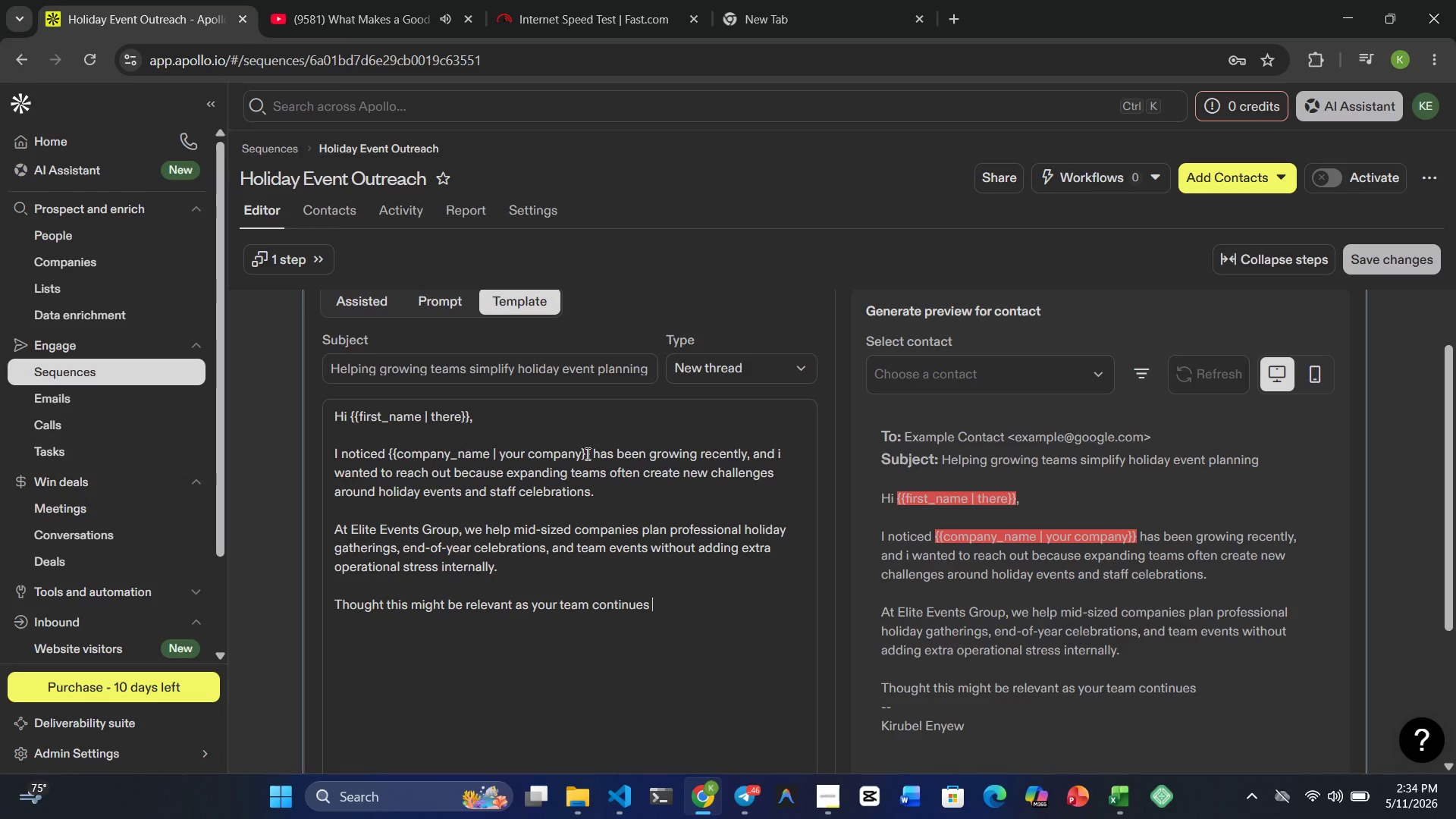 
wait(8.48)
 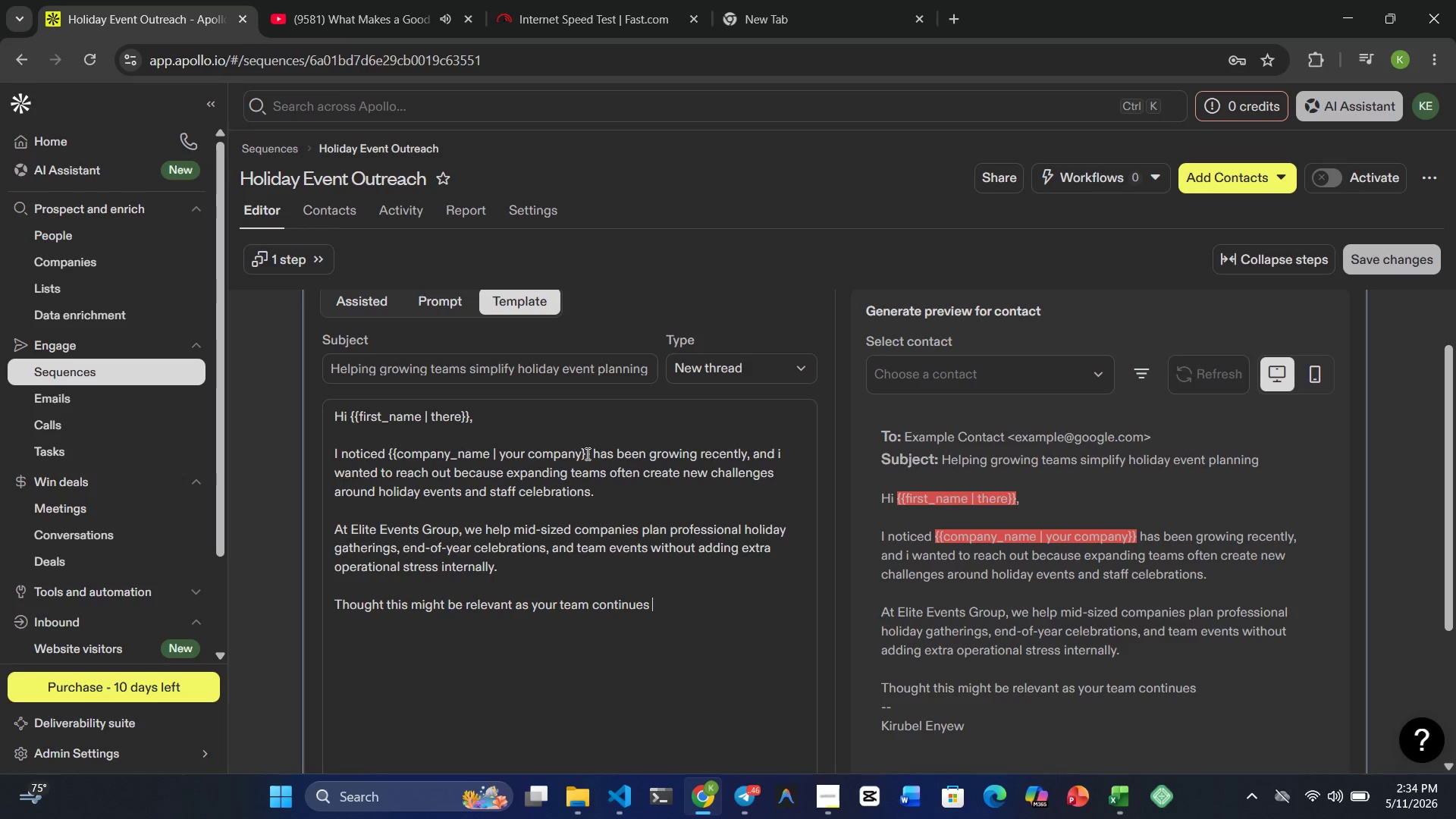 
type(togrow this year.)
 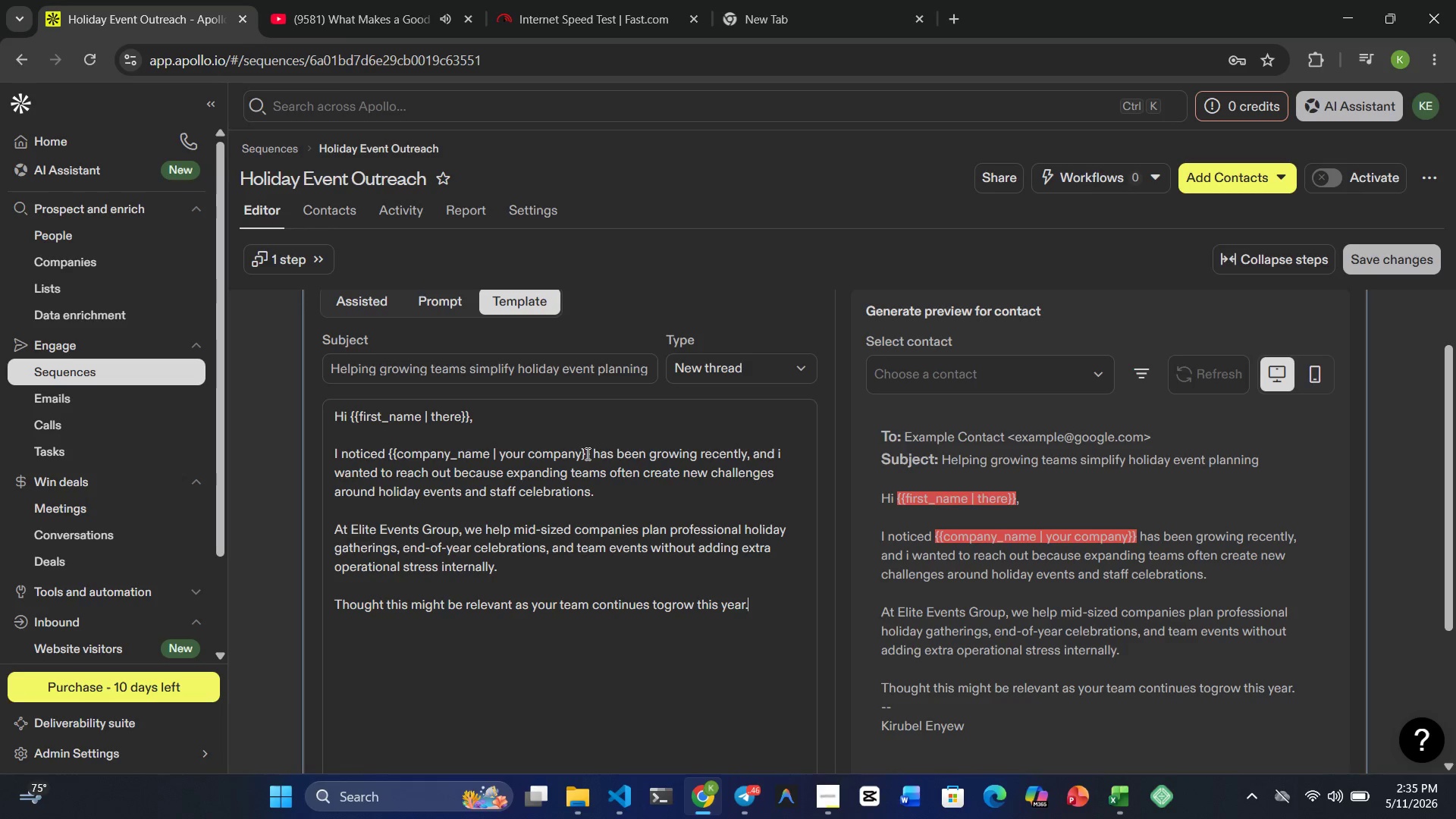 
wait(29.33)
 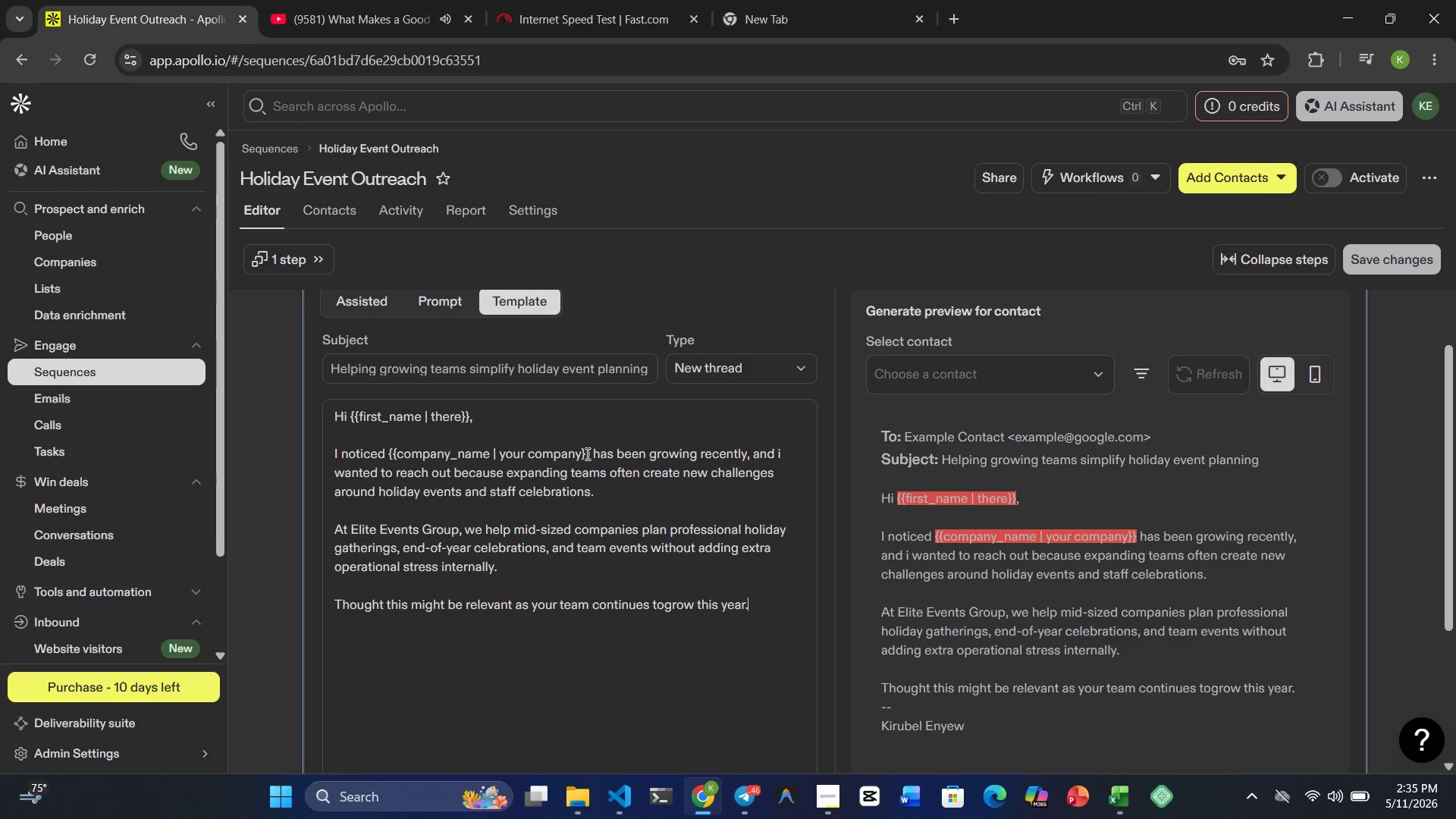 
key(Enter)
 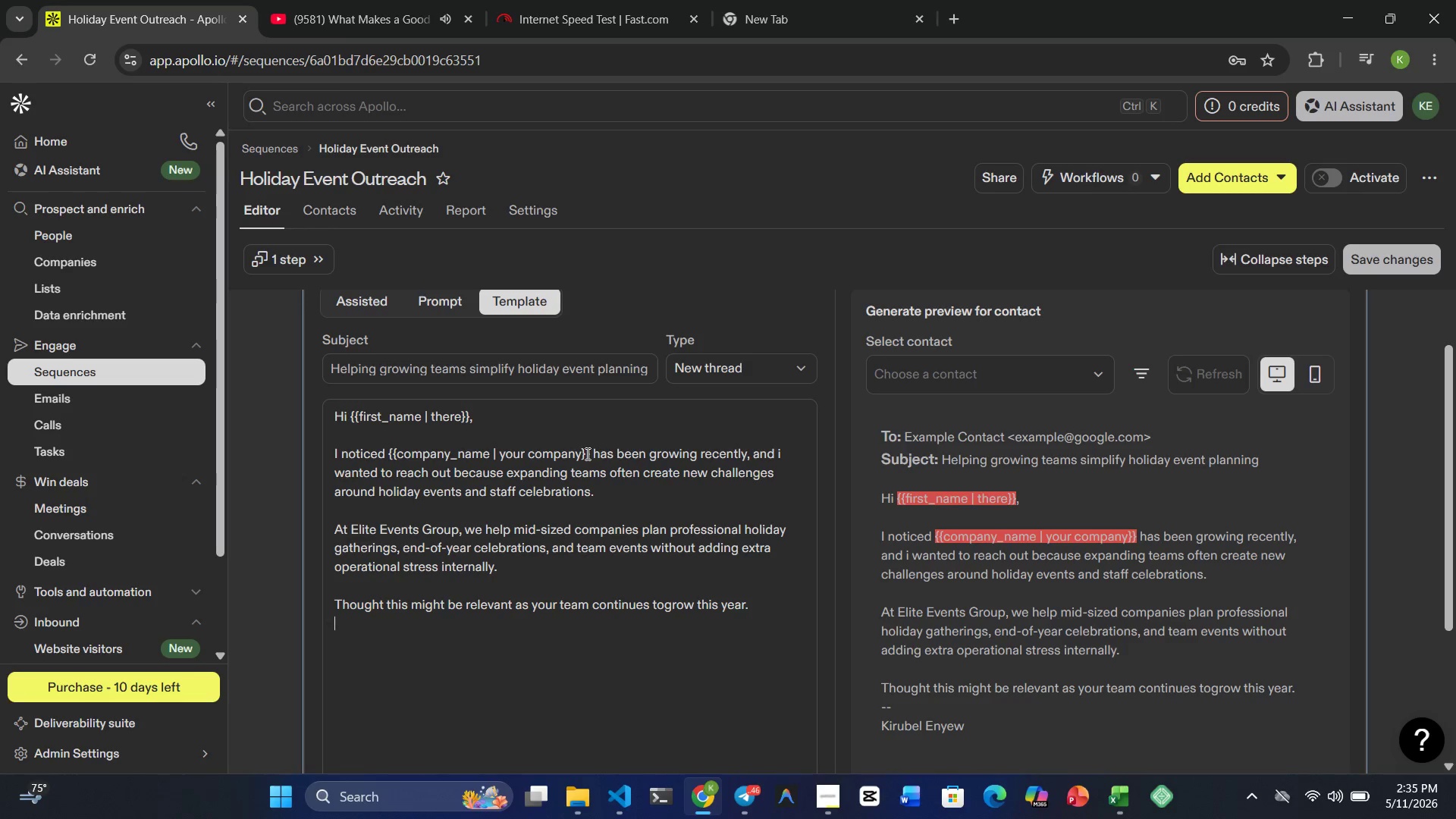 
key(Enter)
 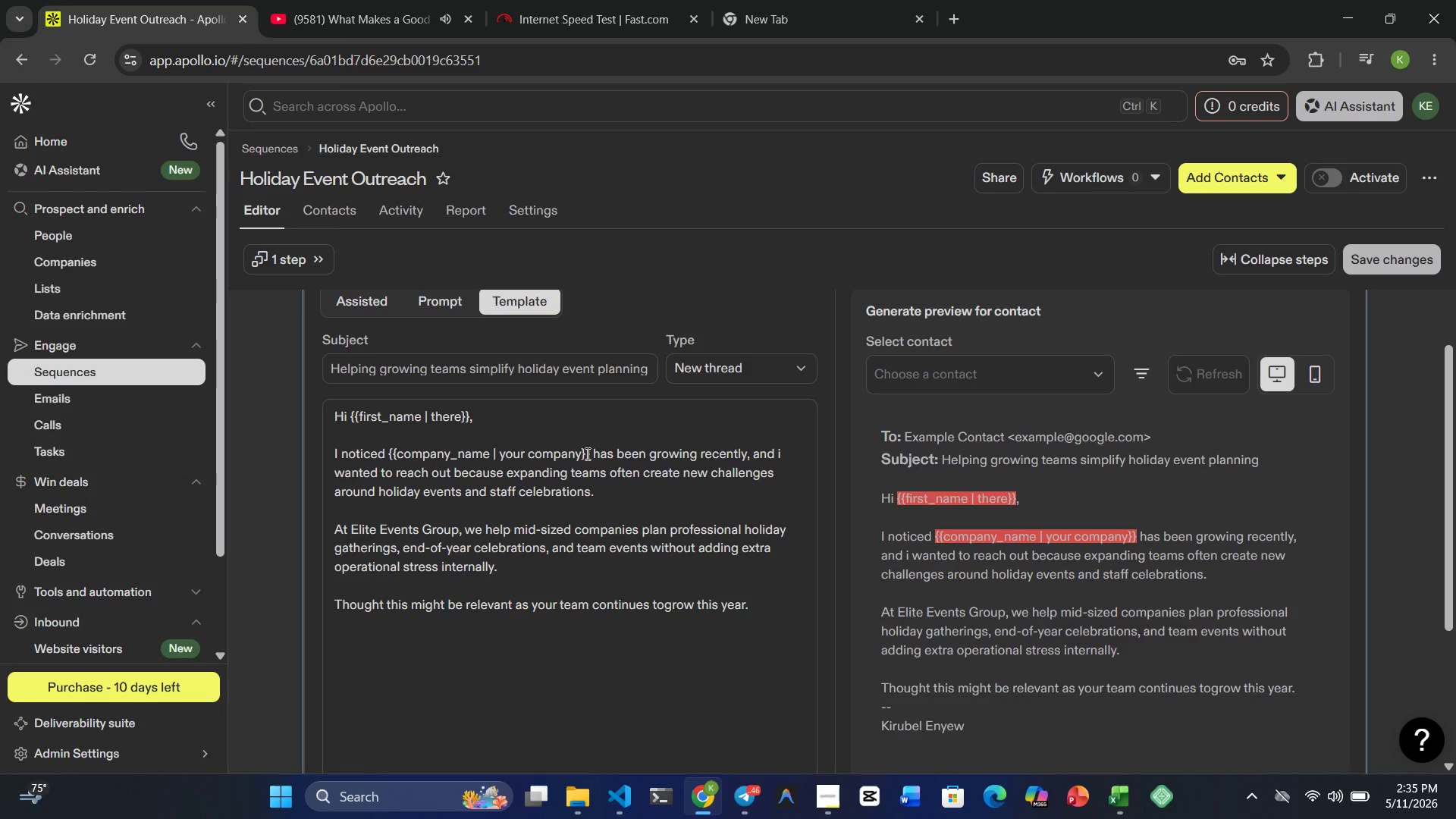 
type(Best Regards,)
 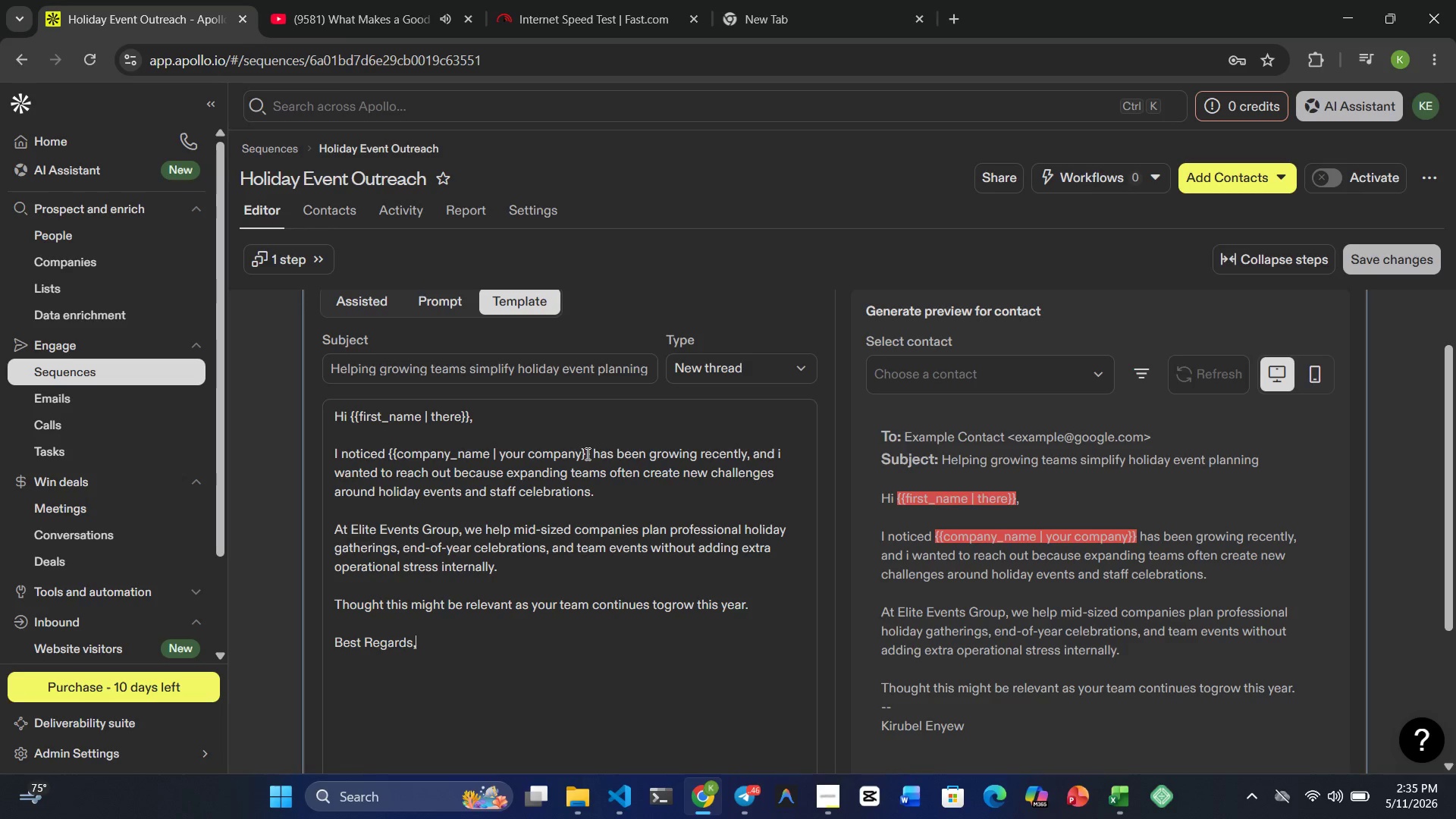 
key(Enter)
 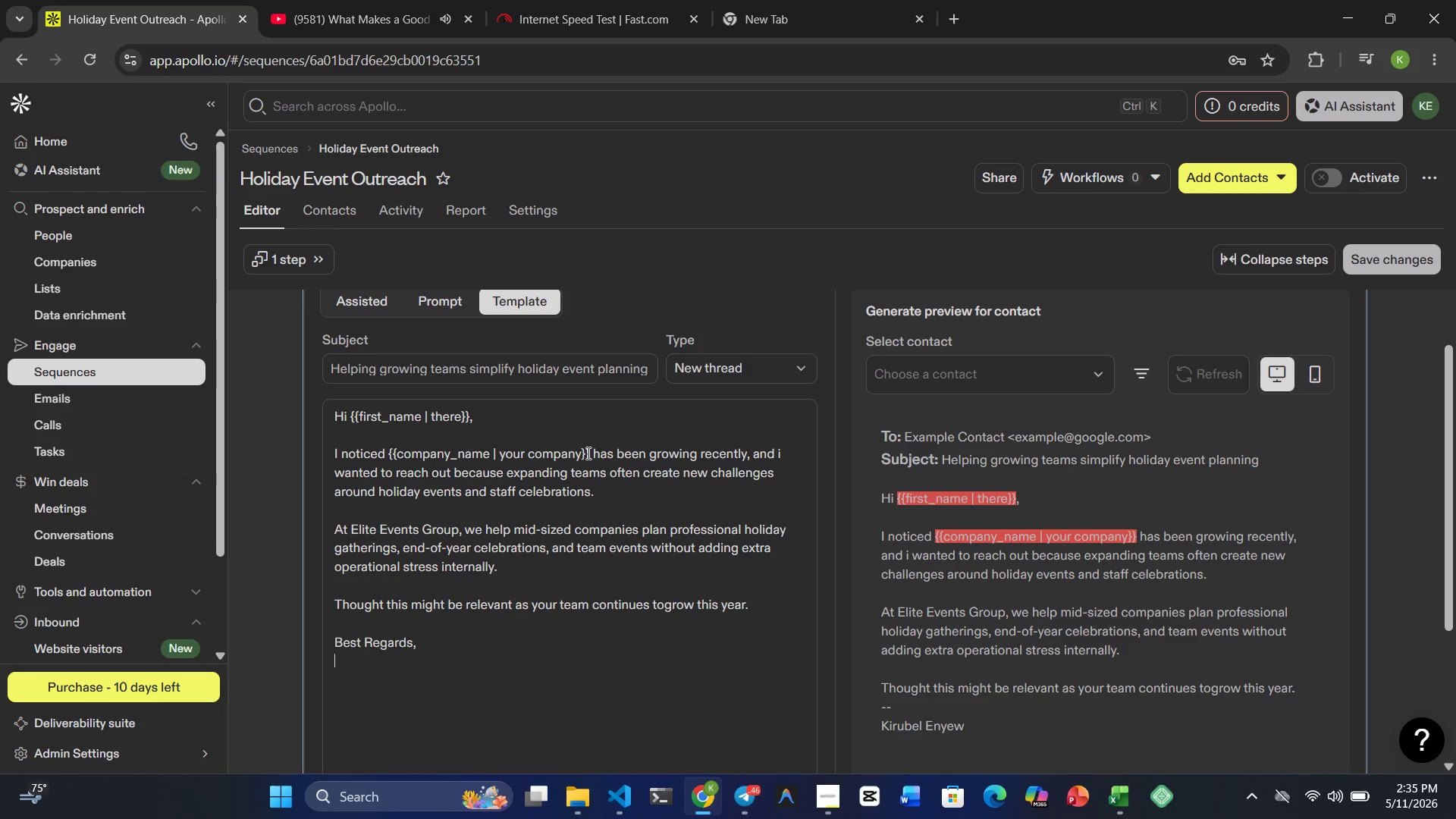 
type(Kirubel Enyew)
 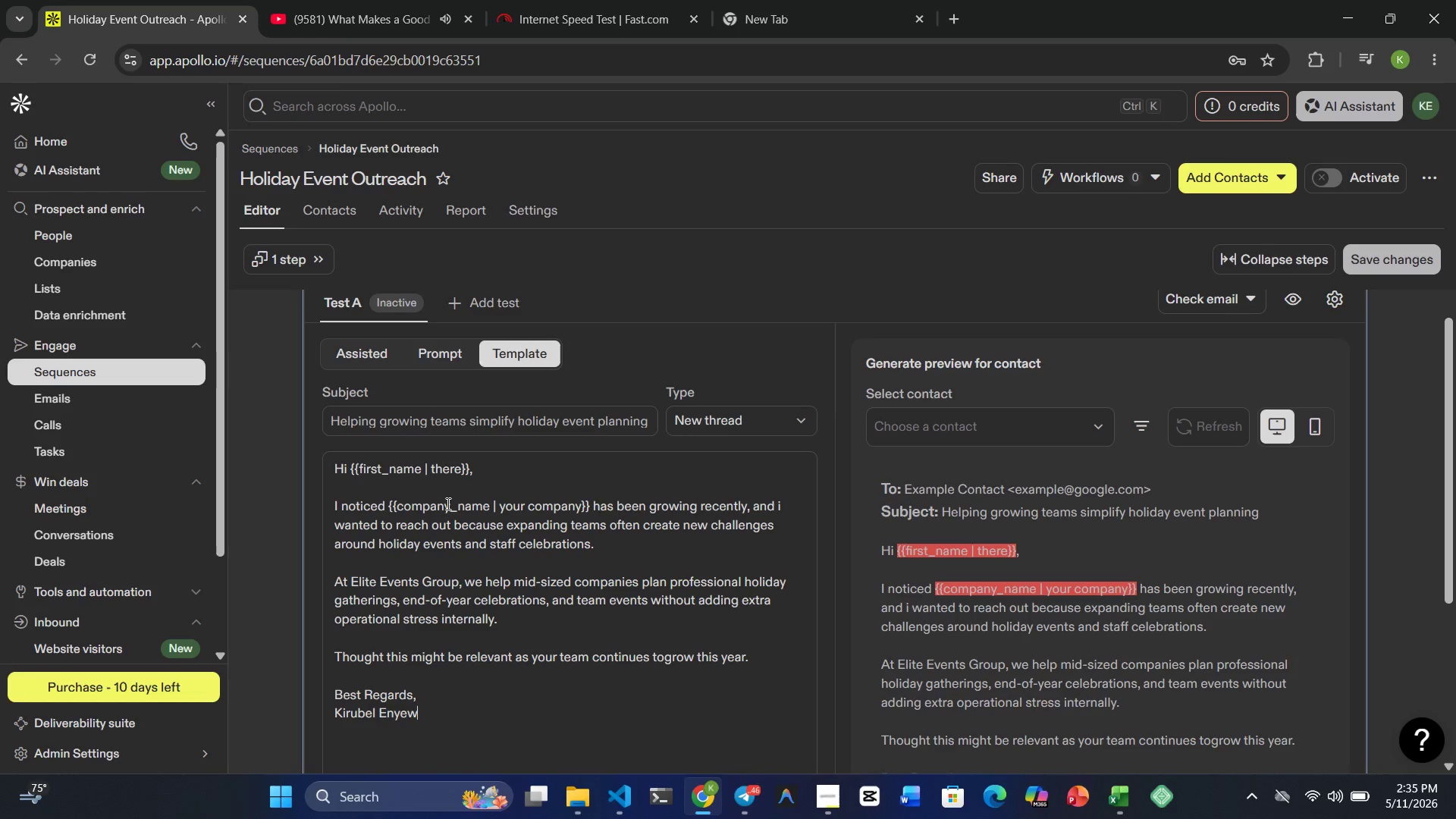 
wait(26.17)
 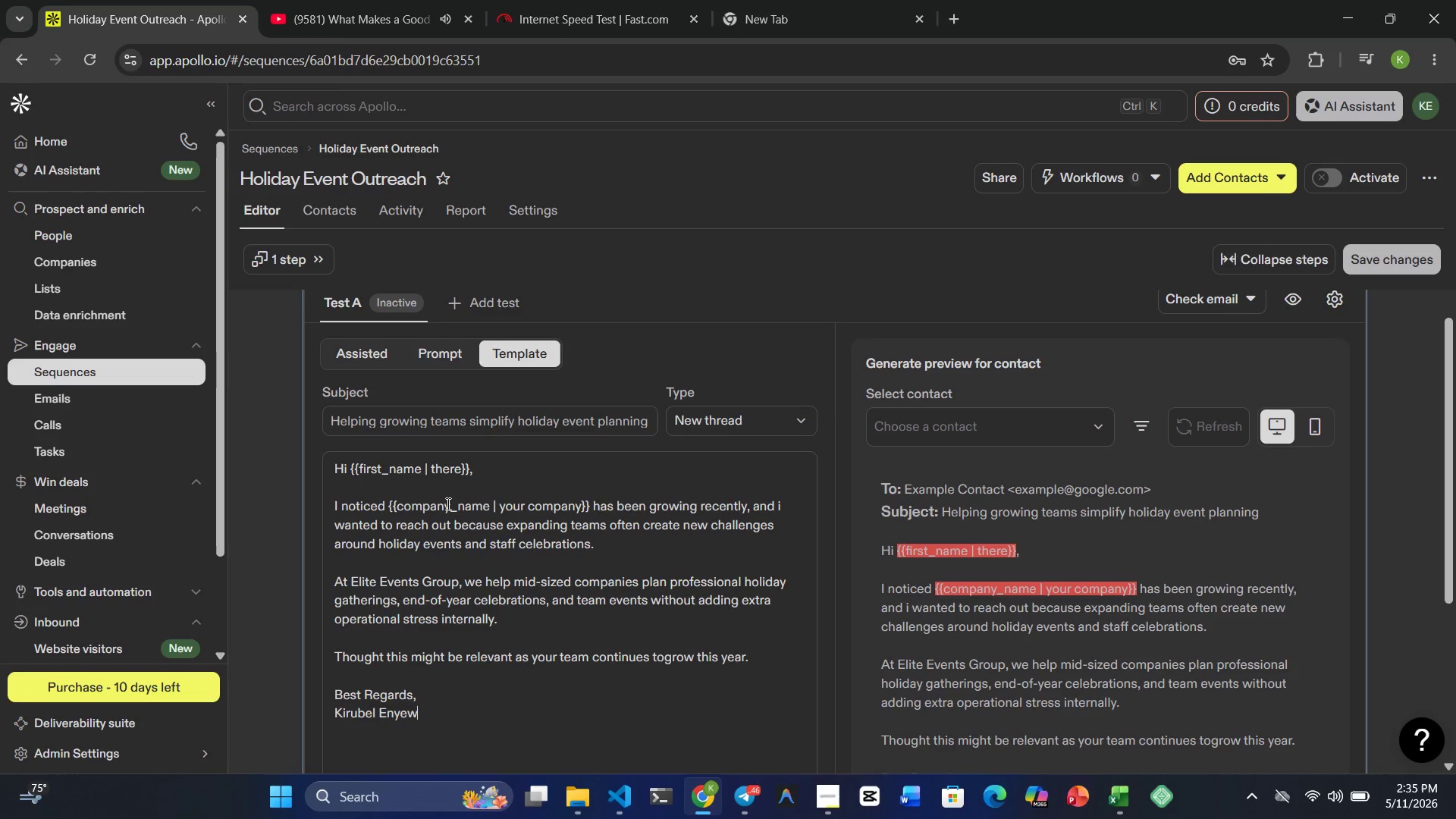 
left_click([647, 522])
 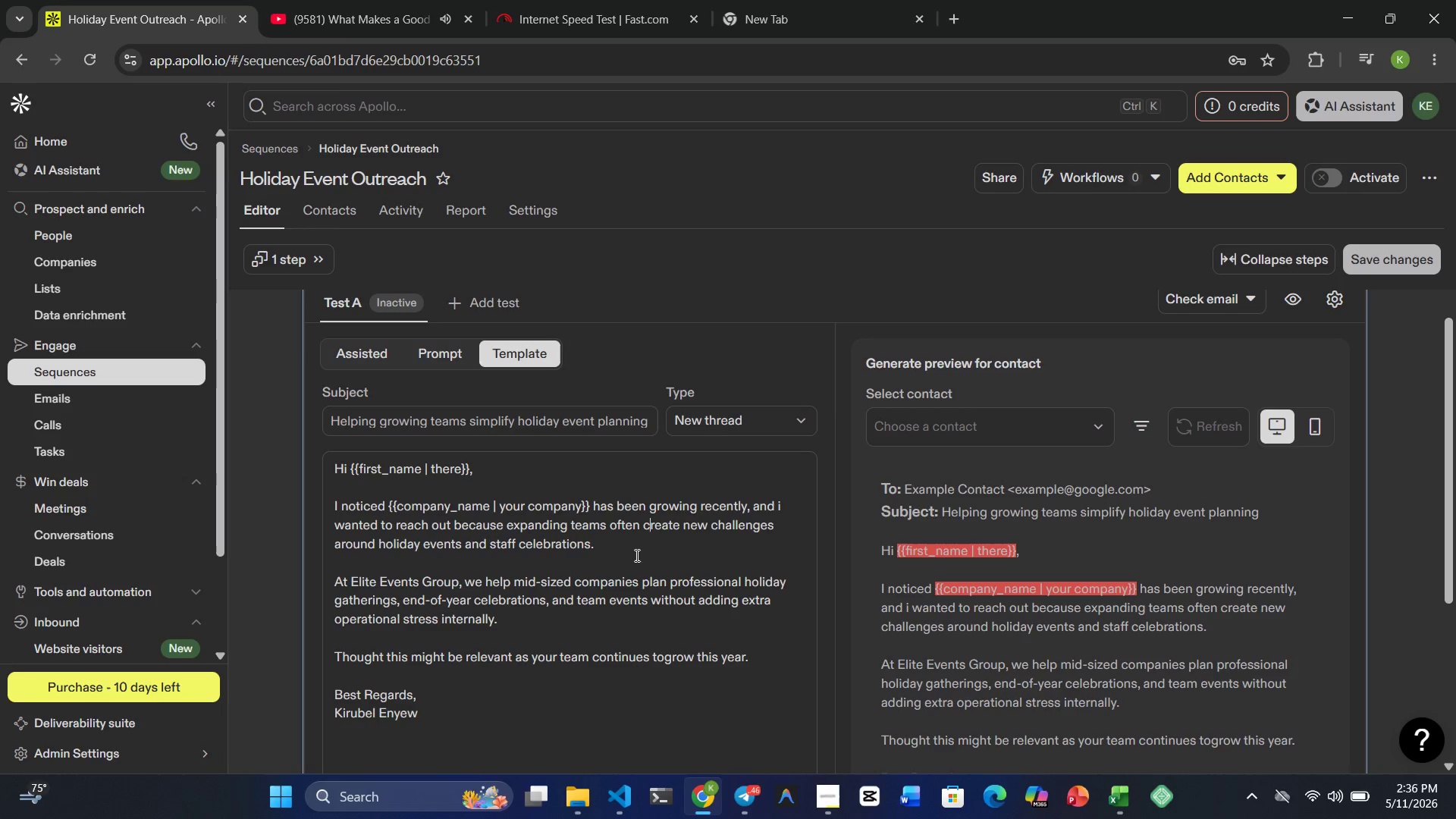 
left_click([635, 555])
 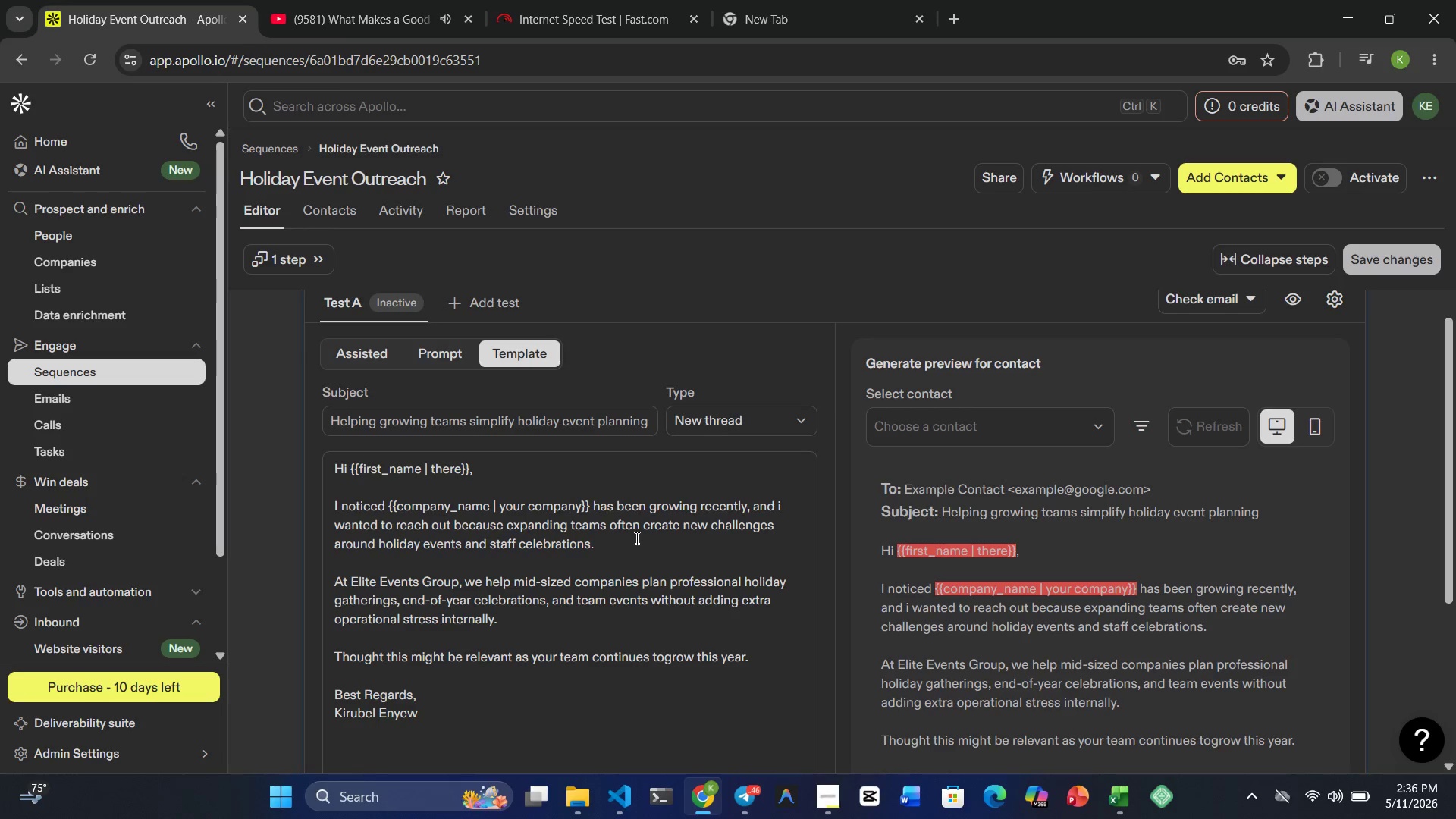 
left_click([635, 538])
 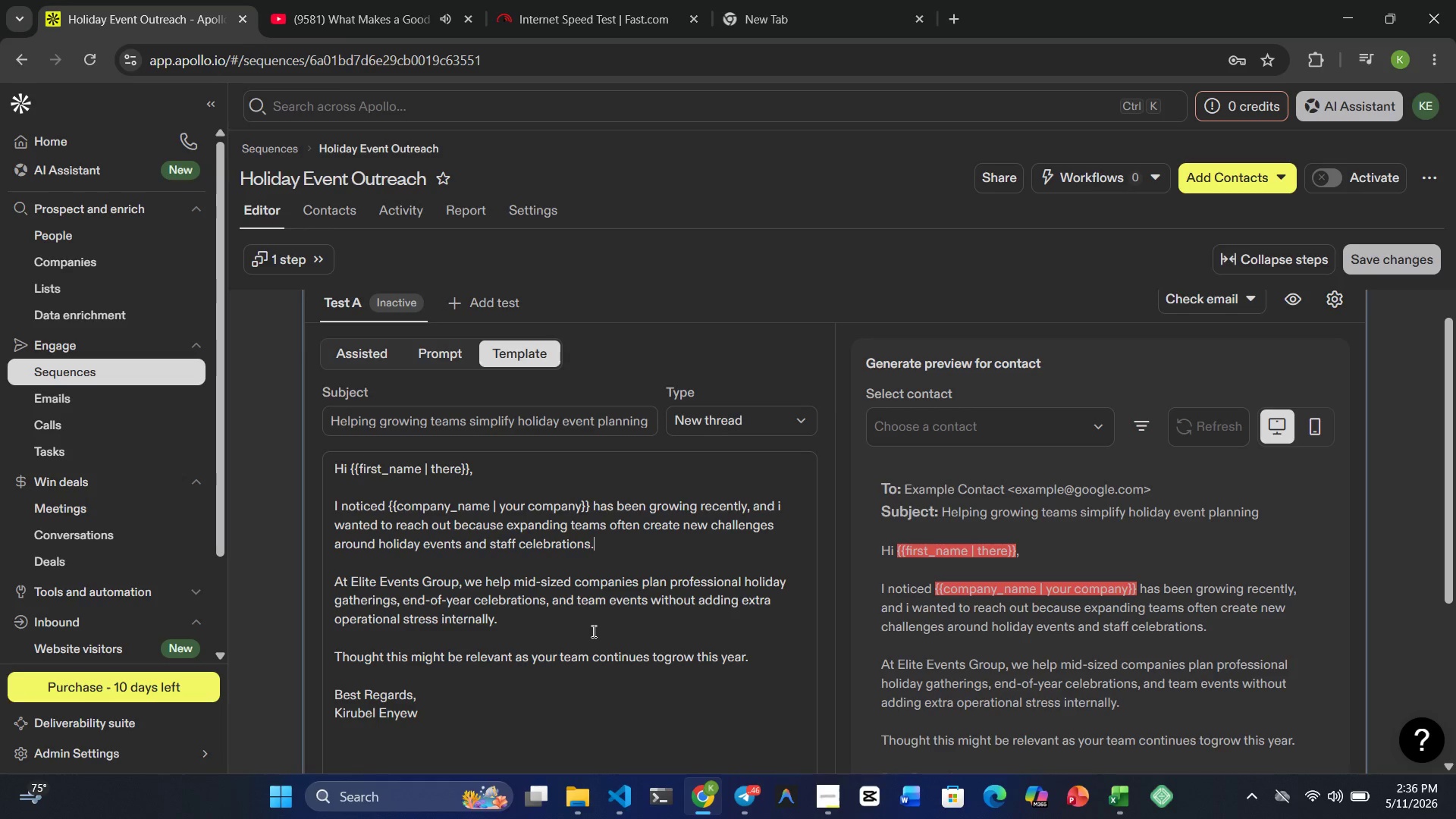 
left_click([593, 621])
 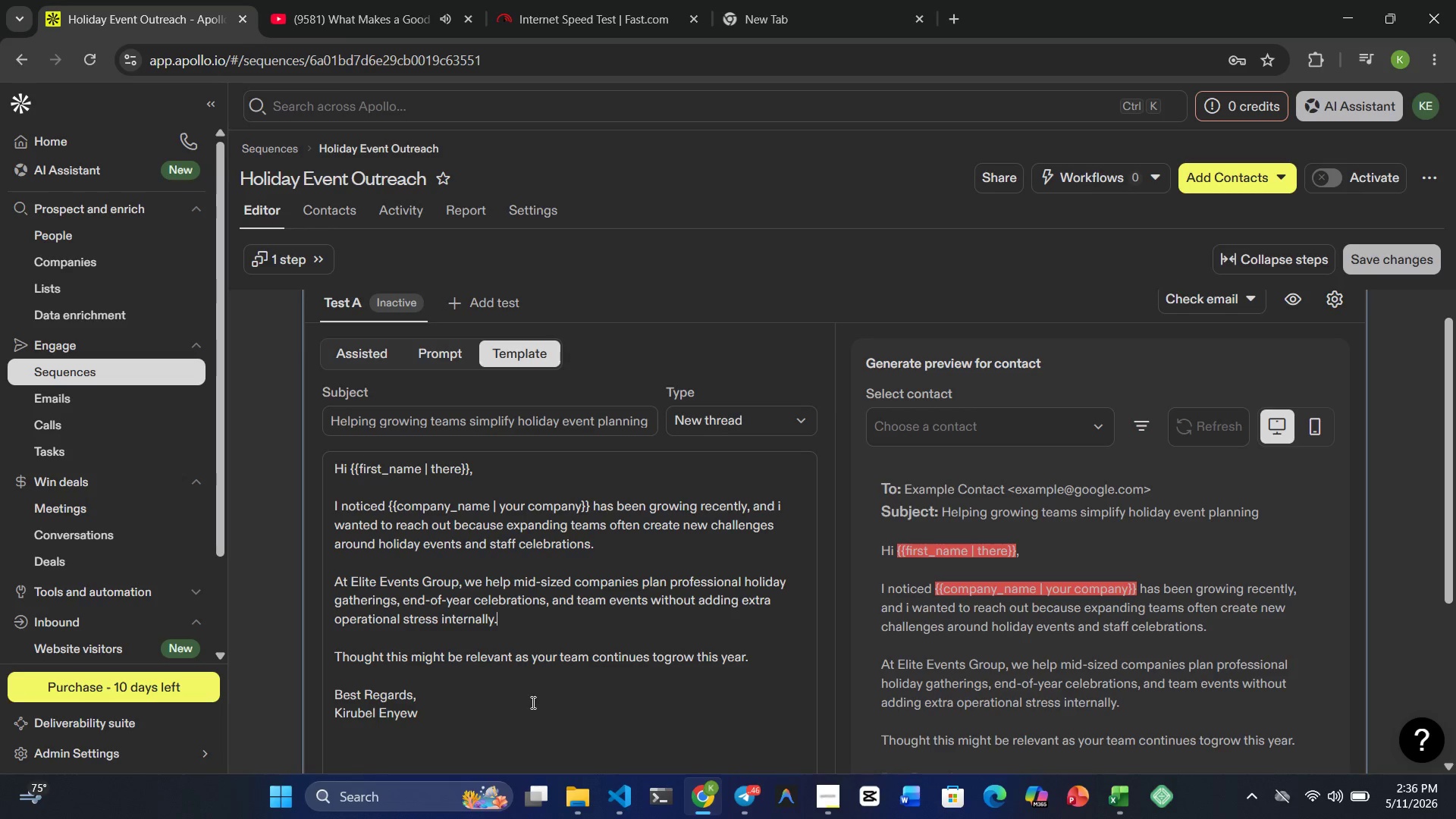 
left_click([519, 698])
 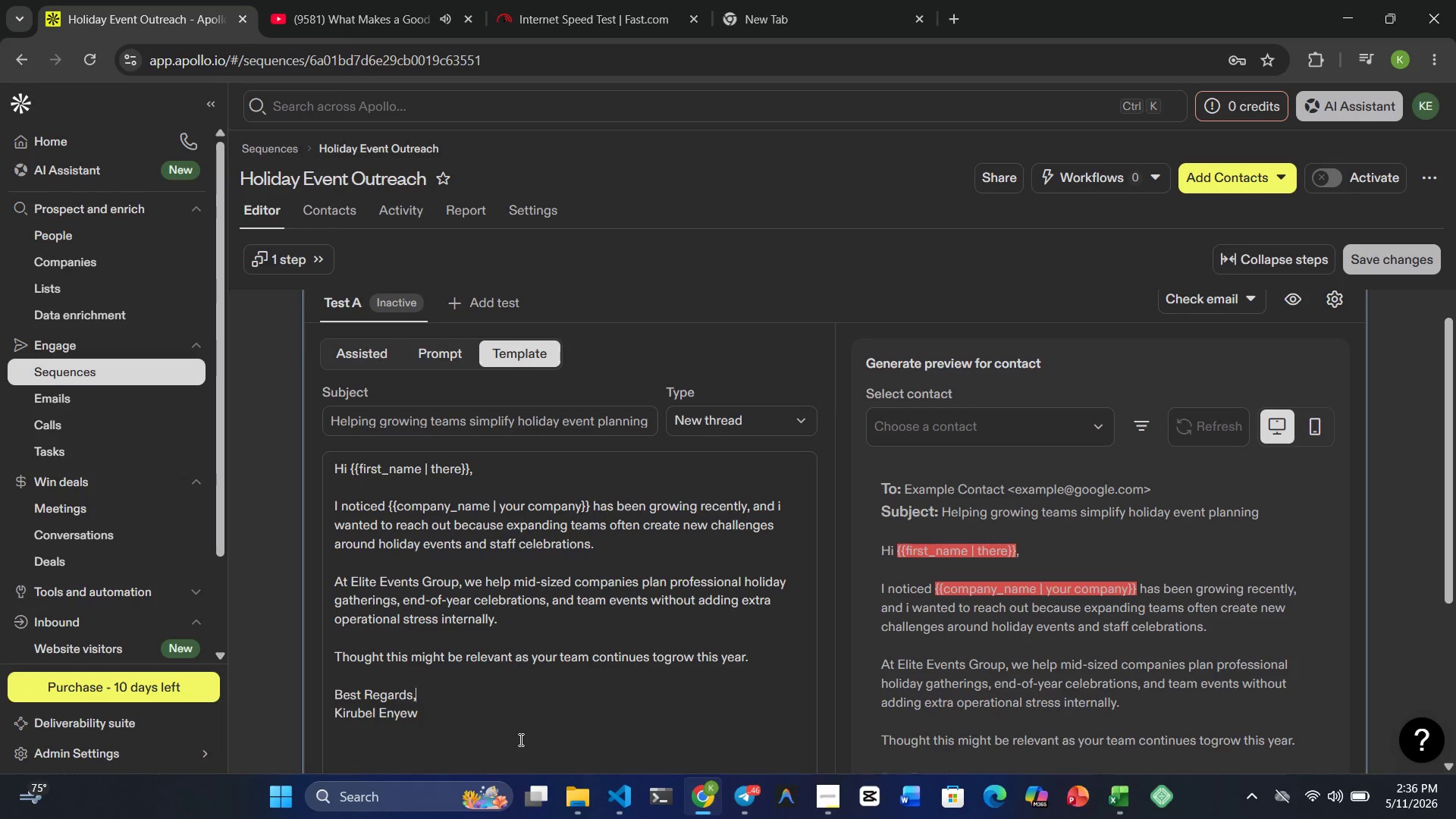 
left_click([519, 739])
 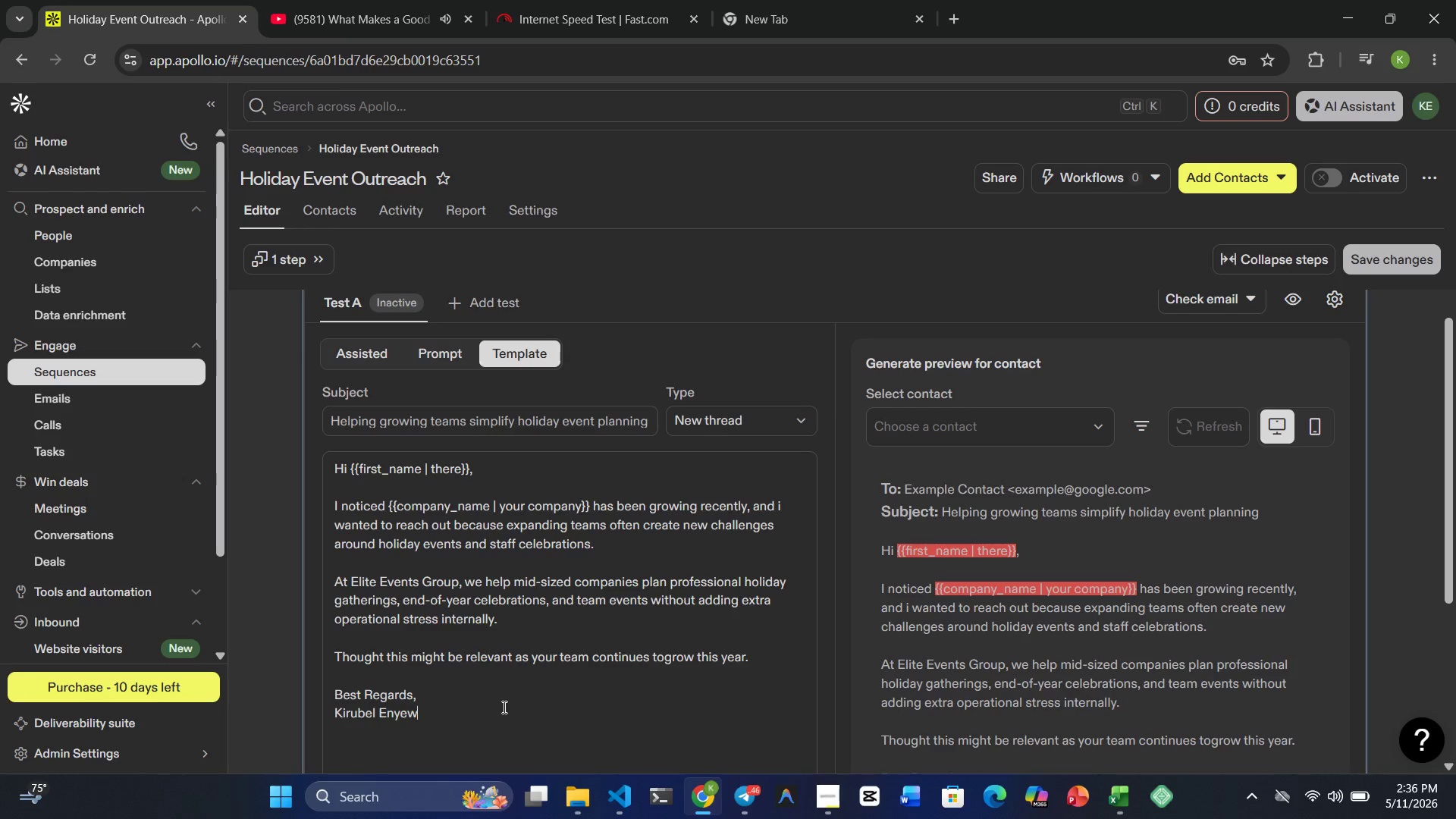 
left_click([503, 707])
 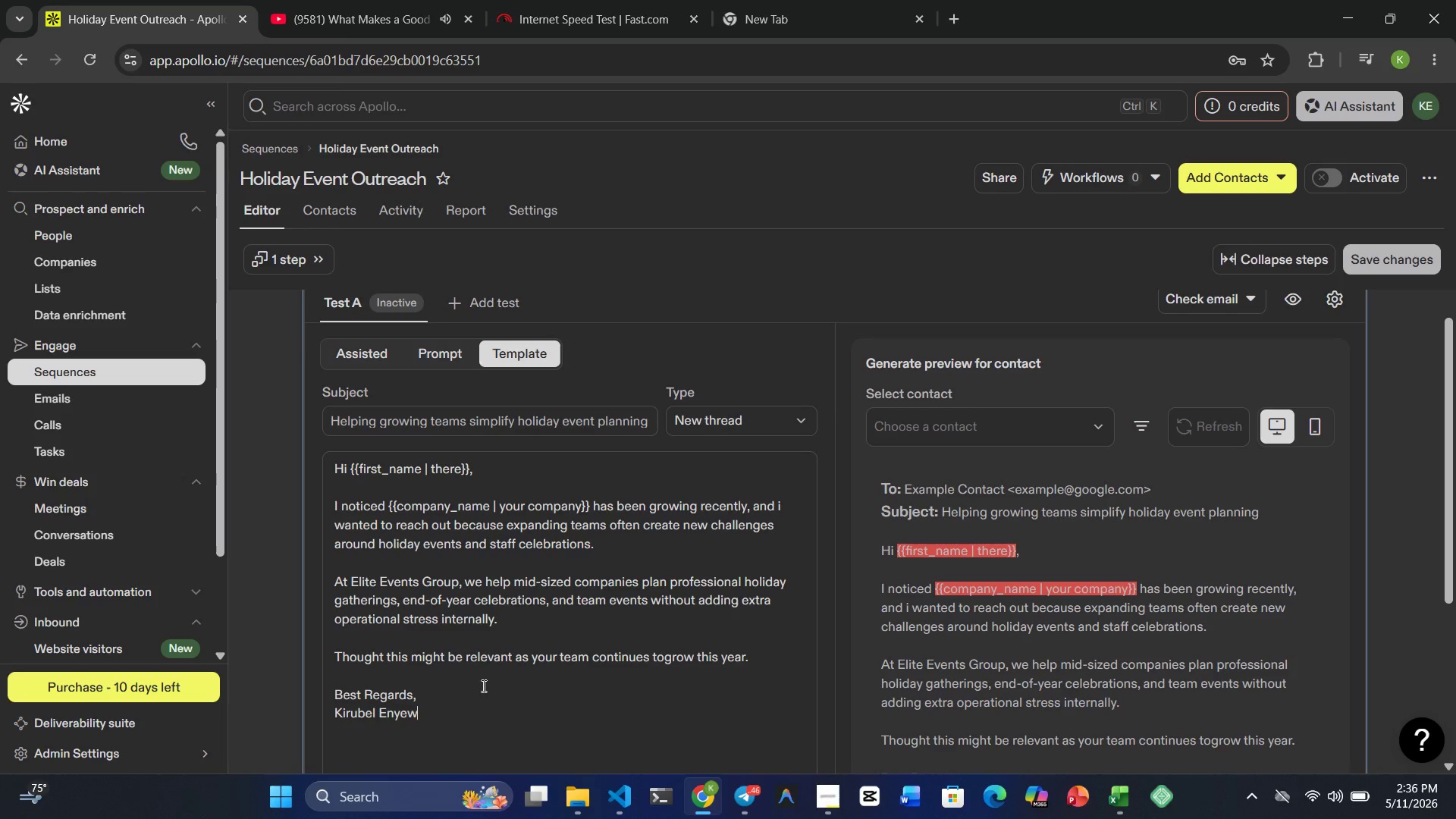 
left_click([481, 684])
 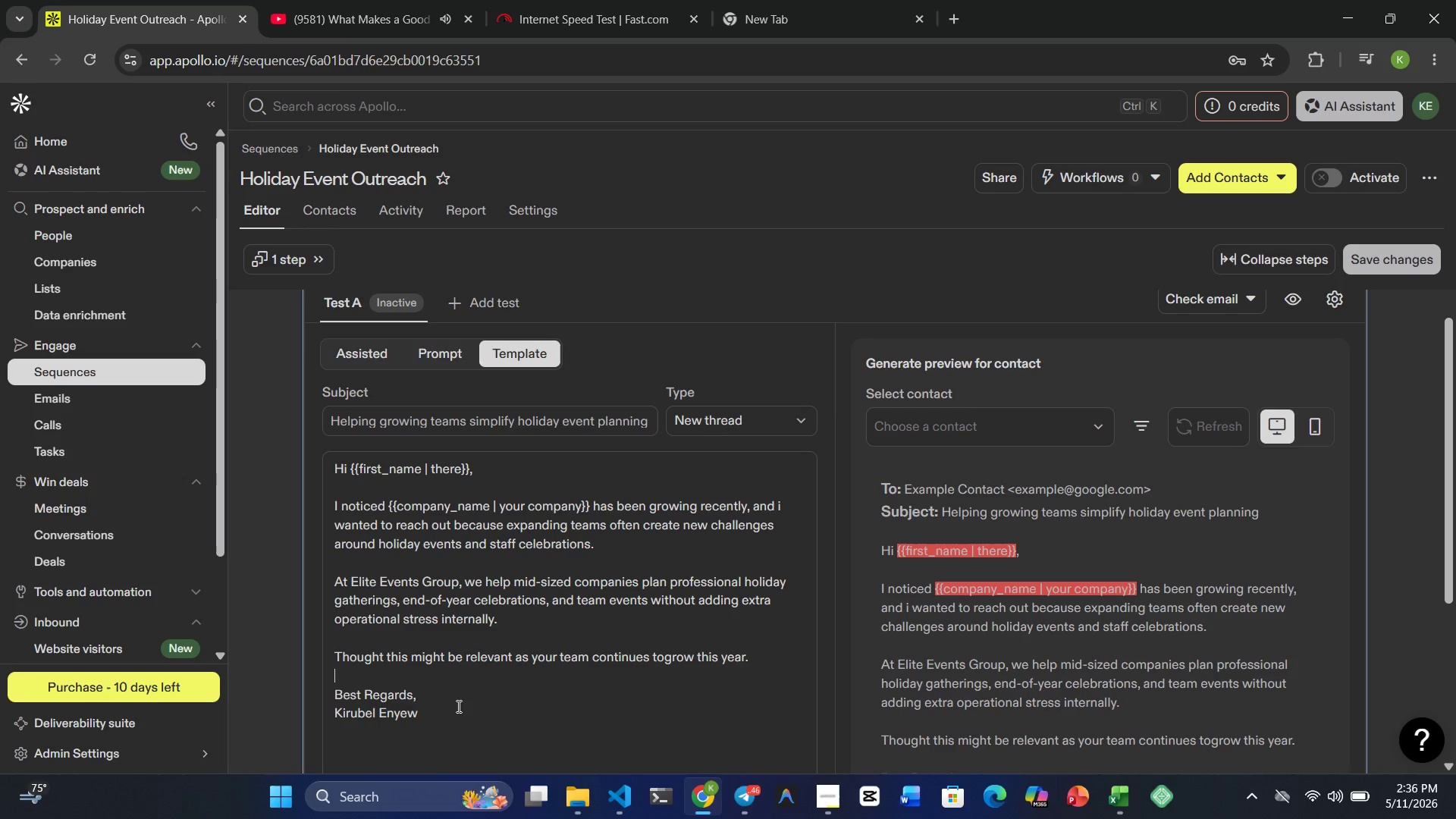 
wait(10.64)
 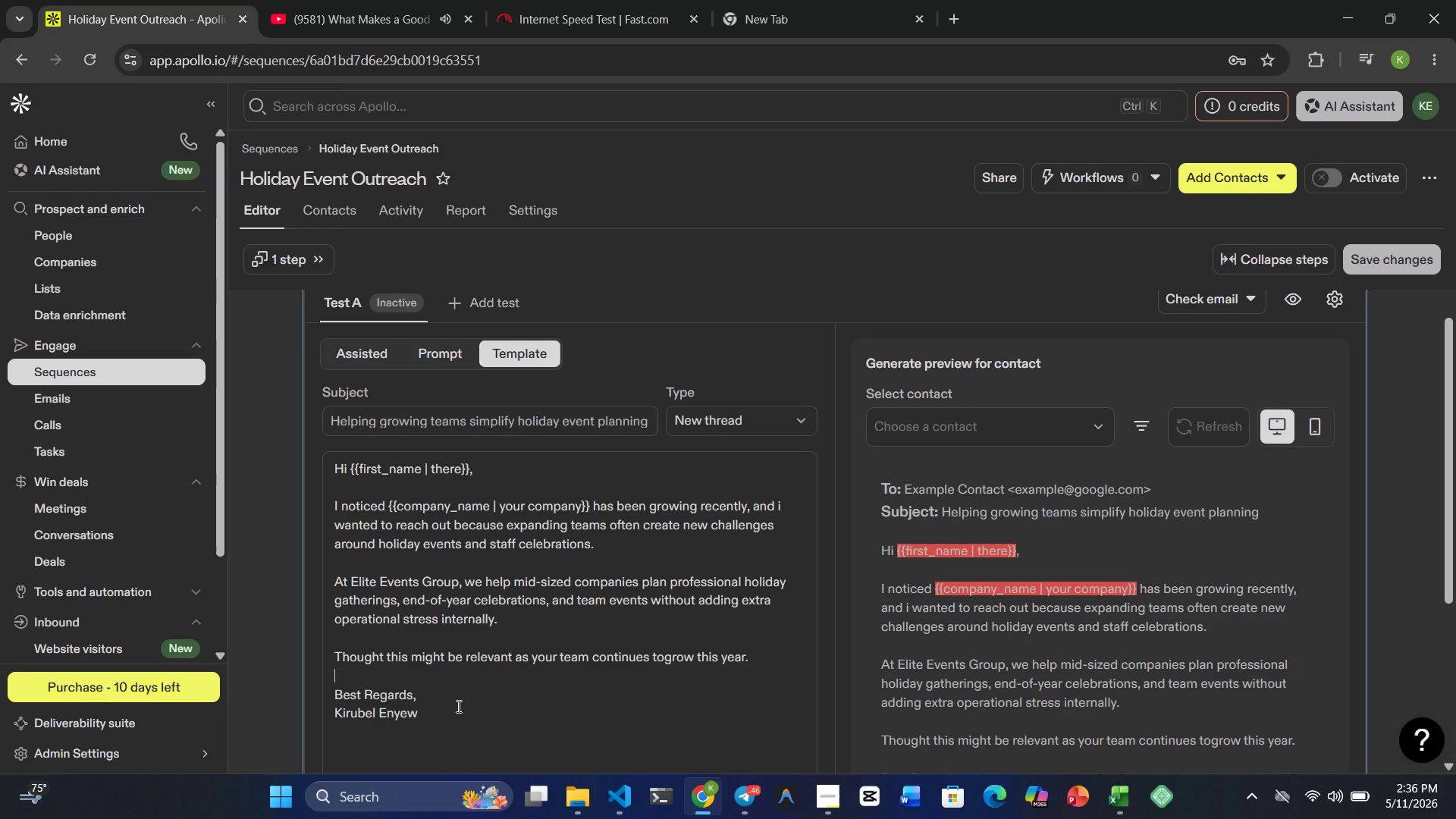 
scroll: coordinate [453, 711], scroll_direction: up, amount: 1.0
 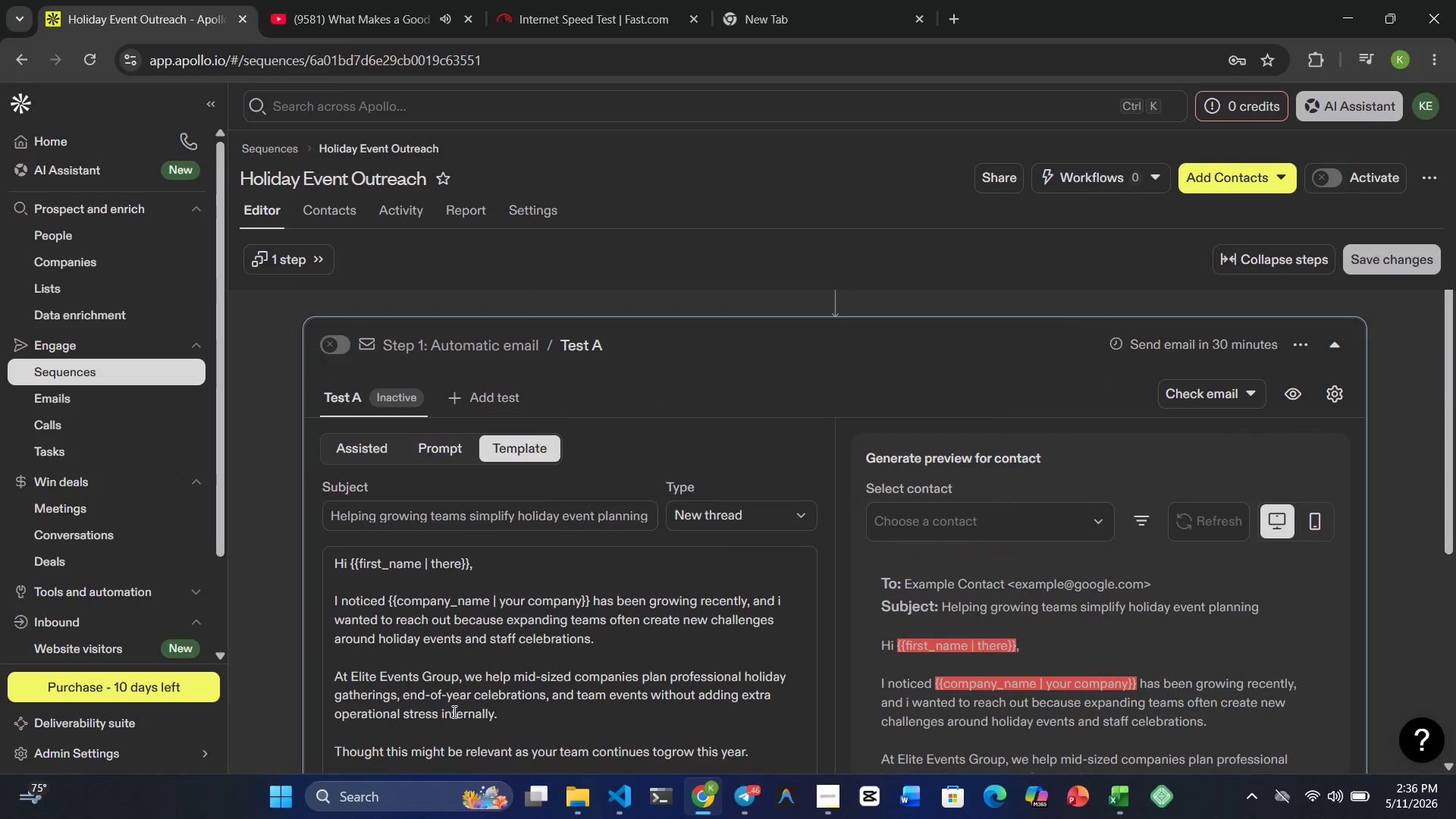 
scroll: coordinate [453, 711], scroll_direction: down, amount: 1.0
 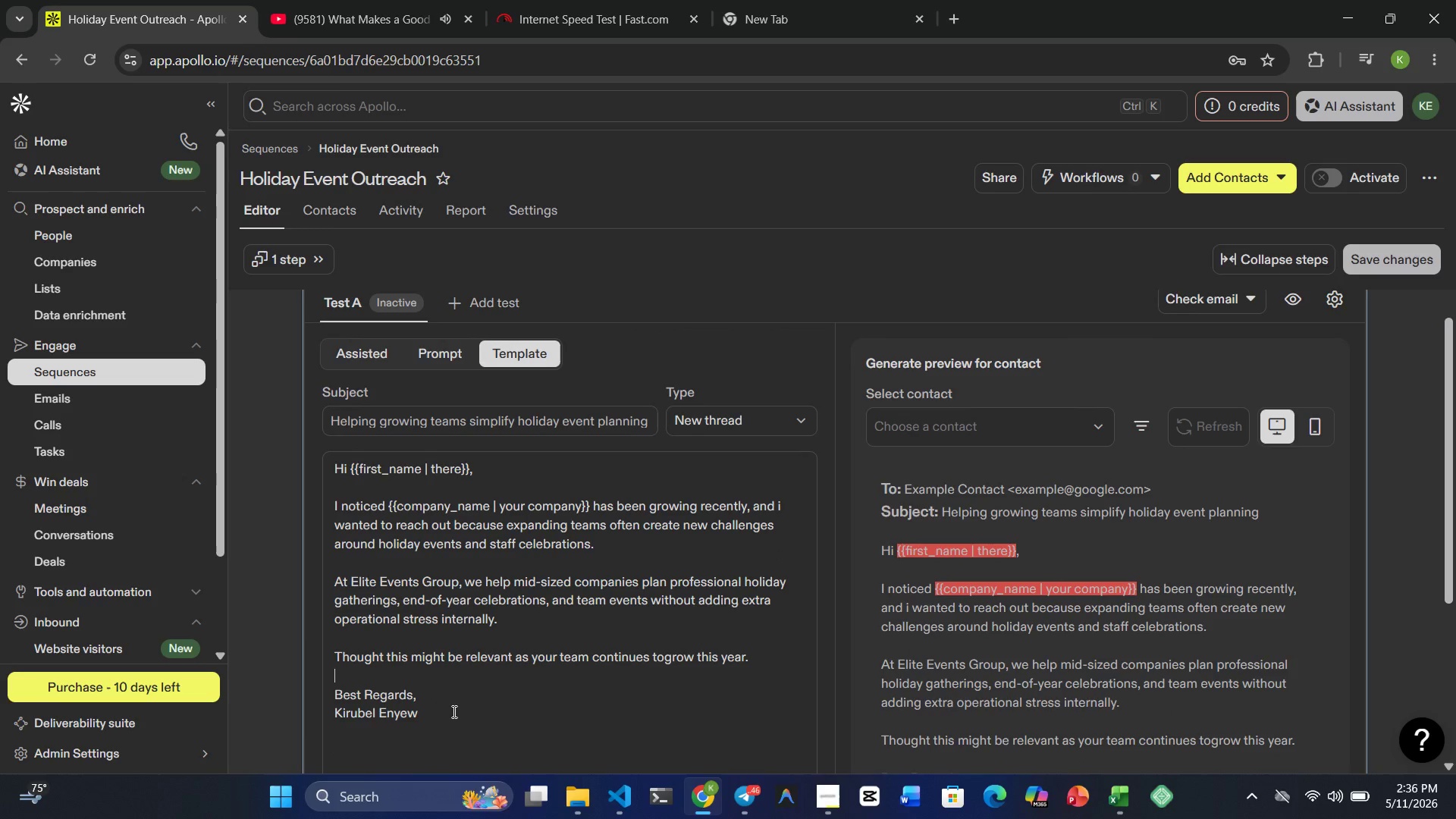 
scroll: coordinate [453, 711], scroll_direction: up, amount: 1.0
 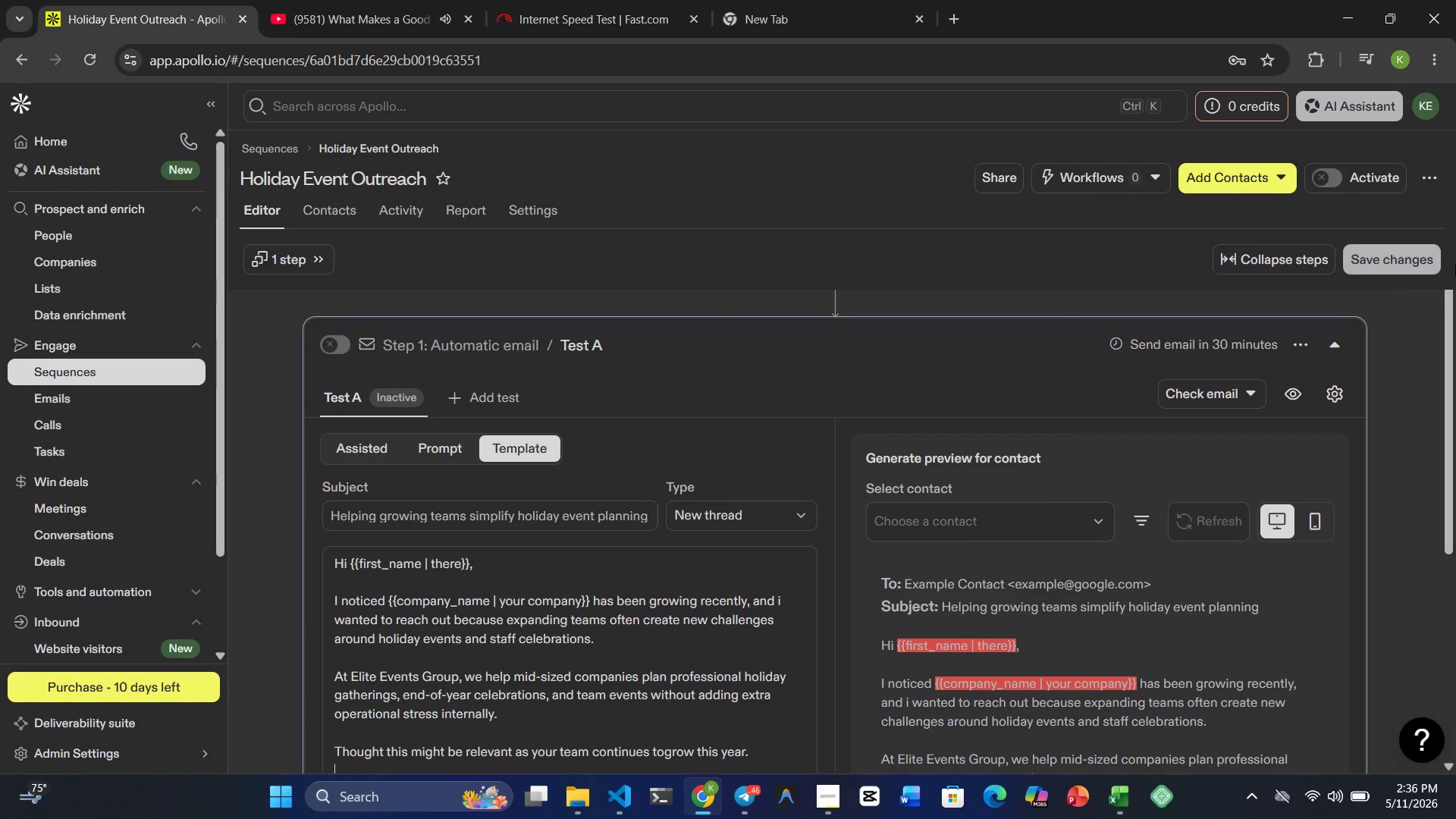 
left_click([1427, 253])
 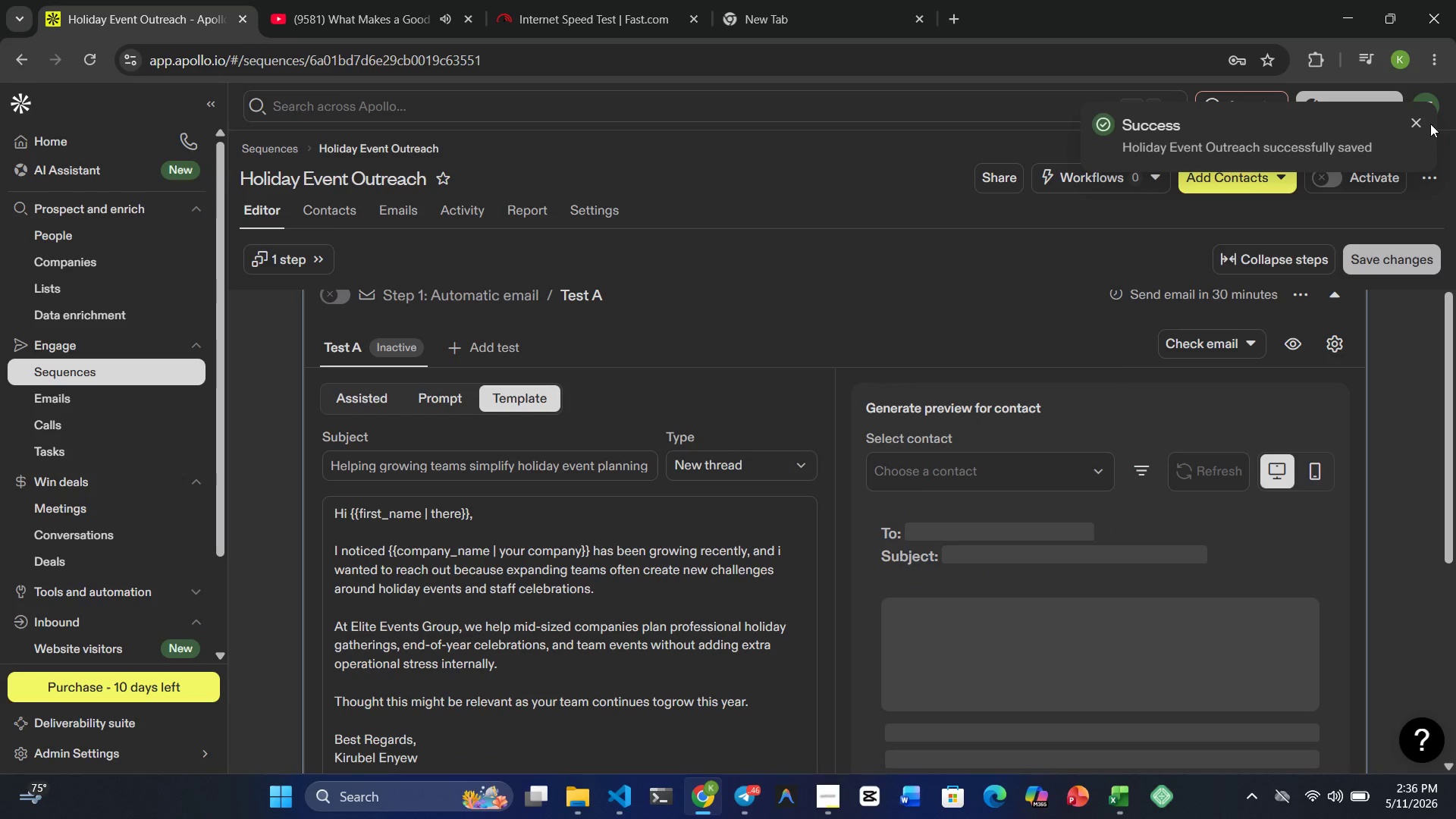 
left_click([1423, 121])
 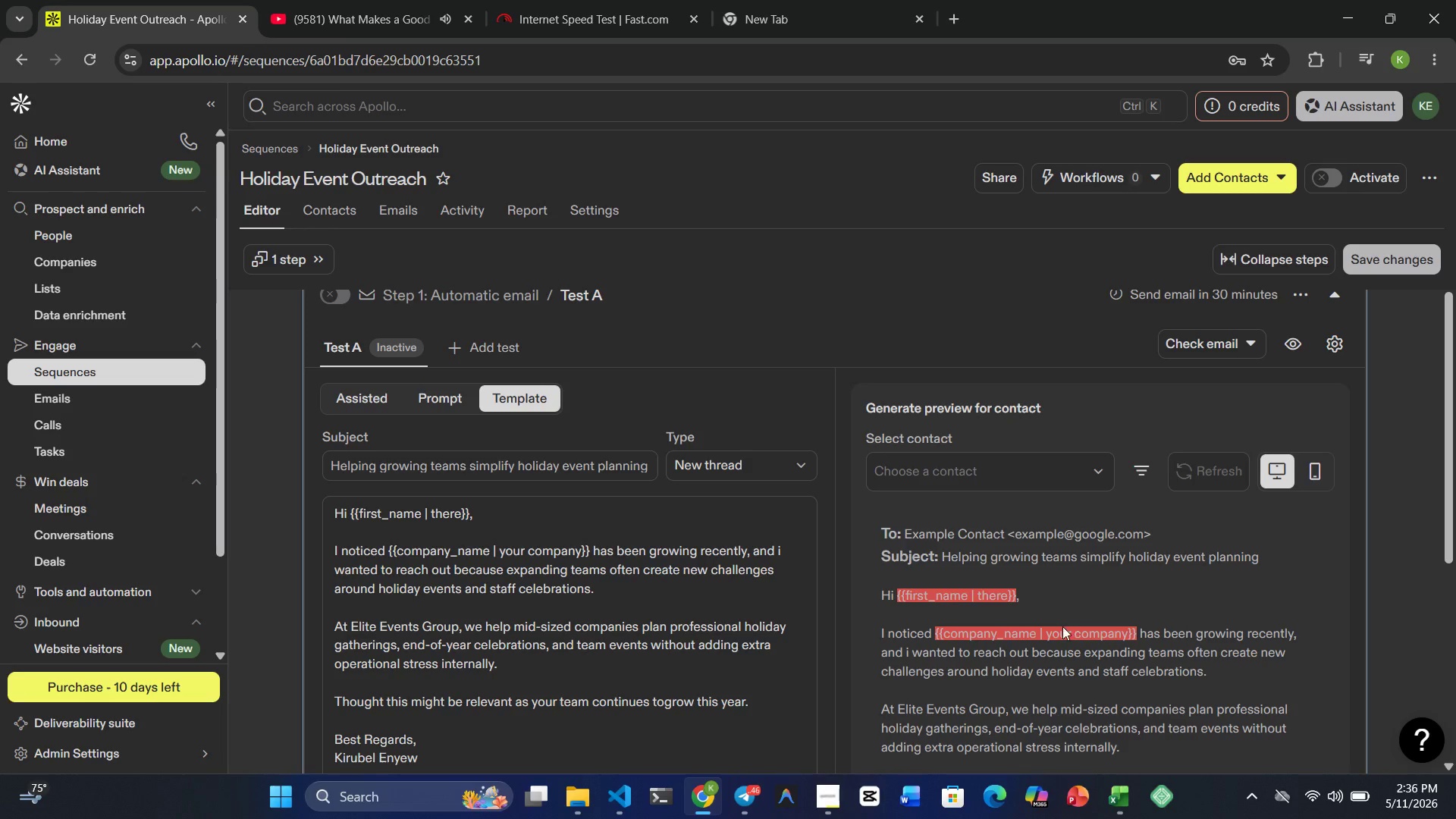 
scroll: coordinate [1048, 636], scroll_direction: up, amount: 1.0
 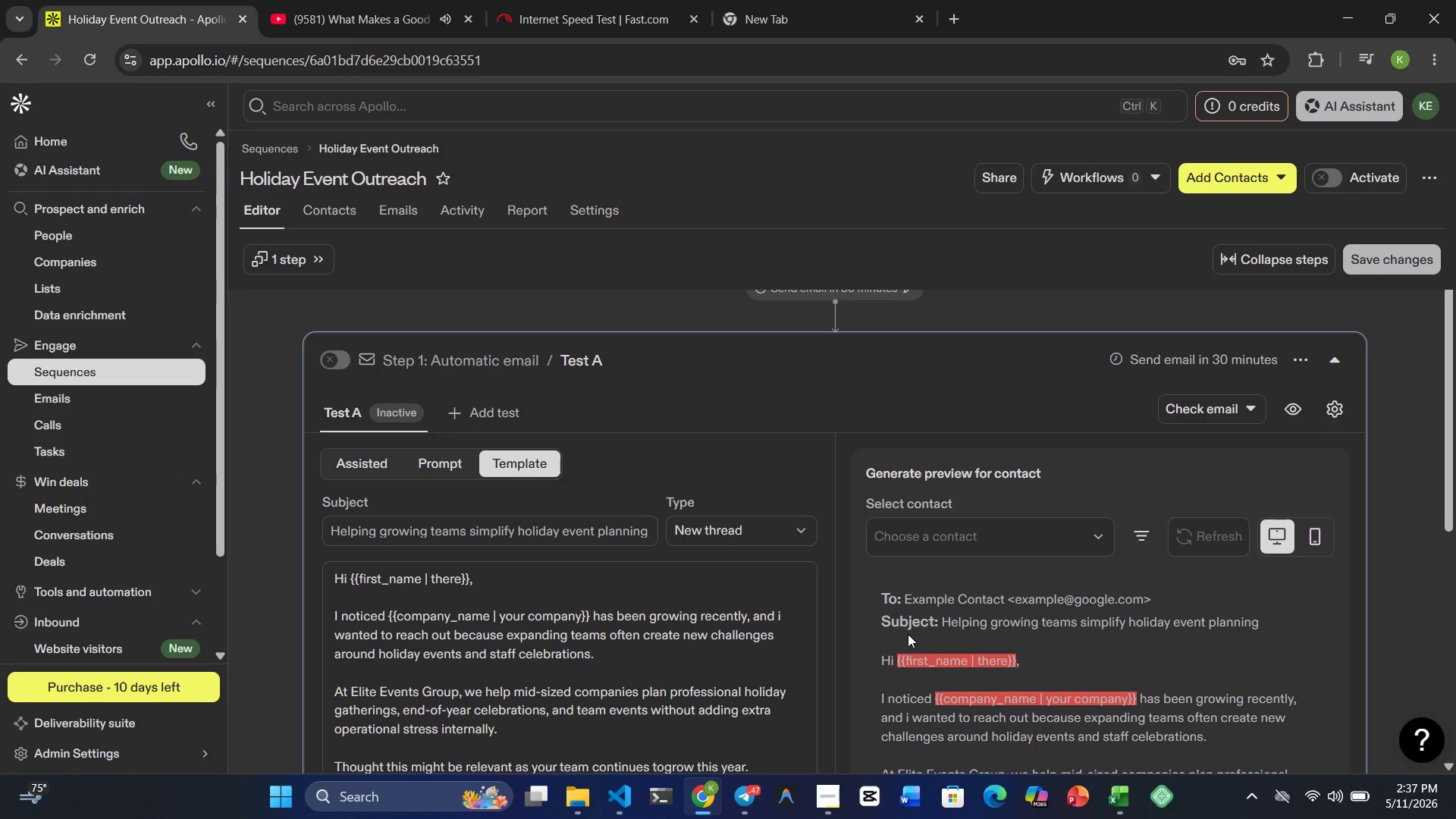 
wait(58.02)
 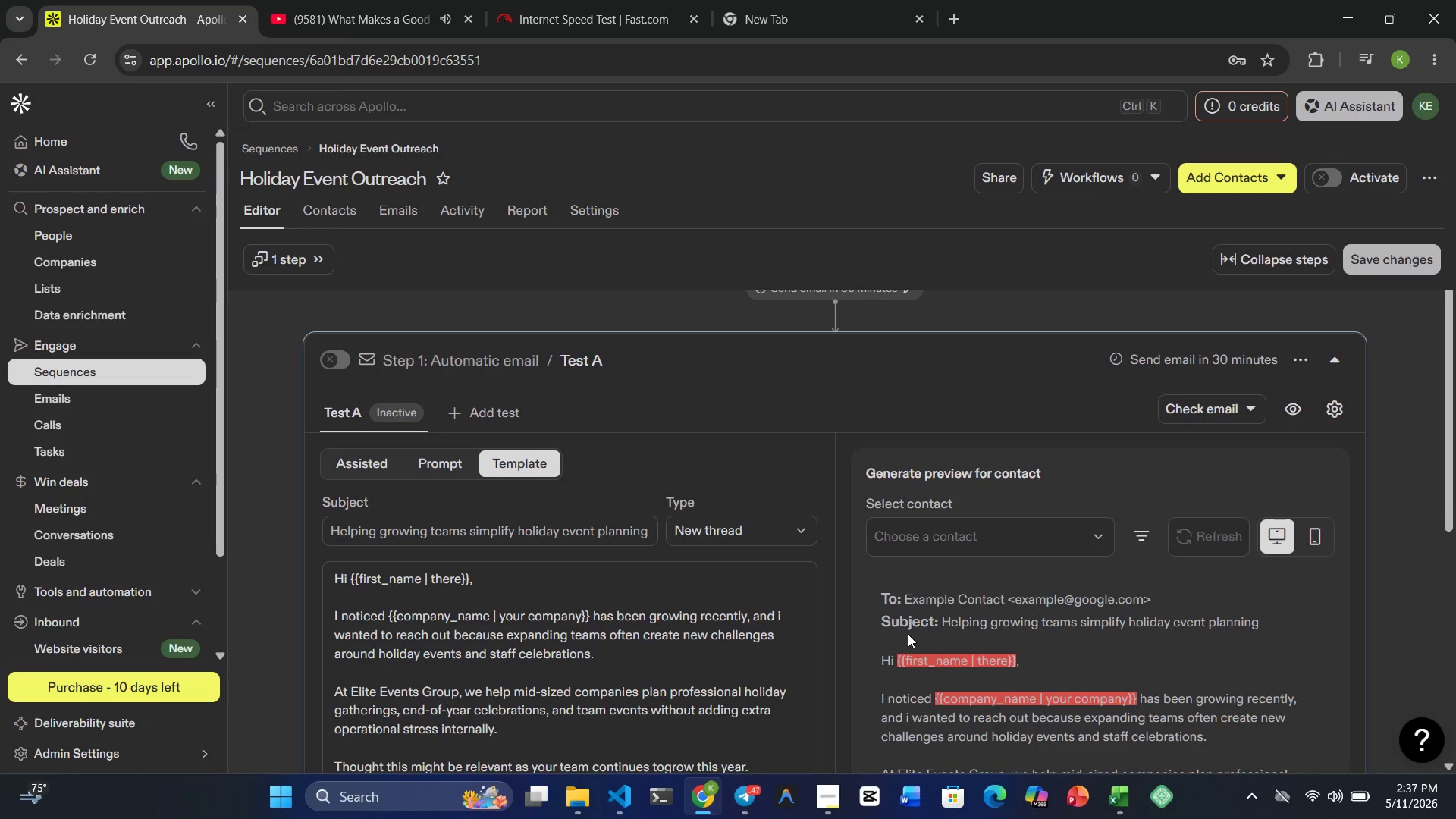 
left_click([835, 738])
 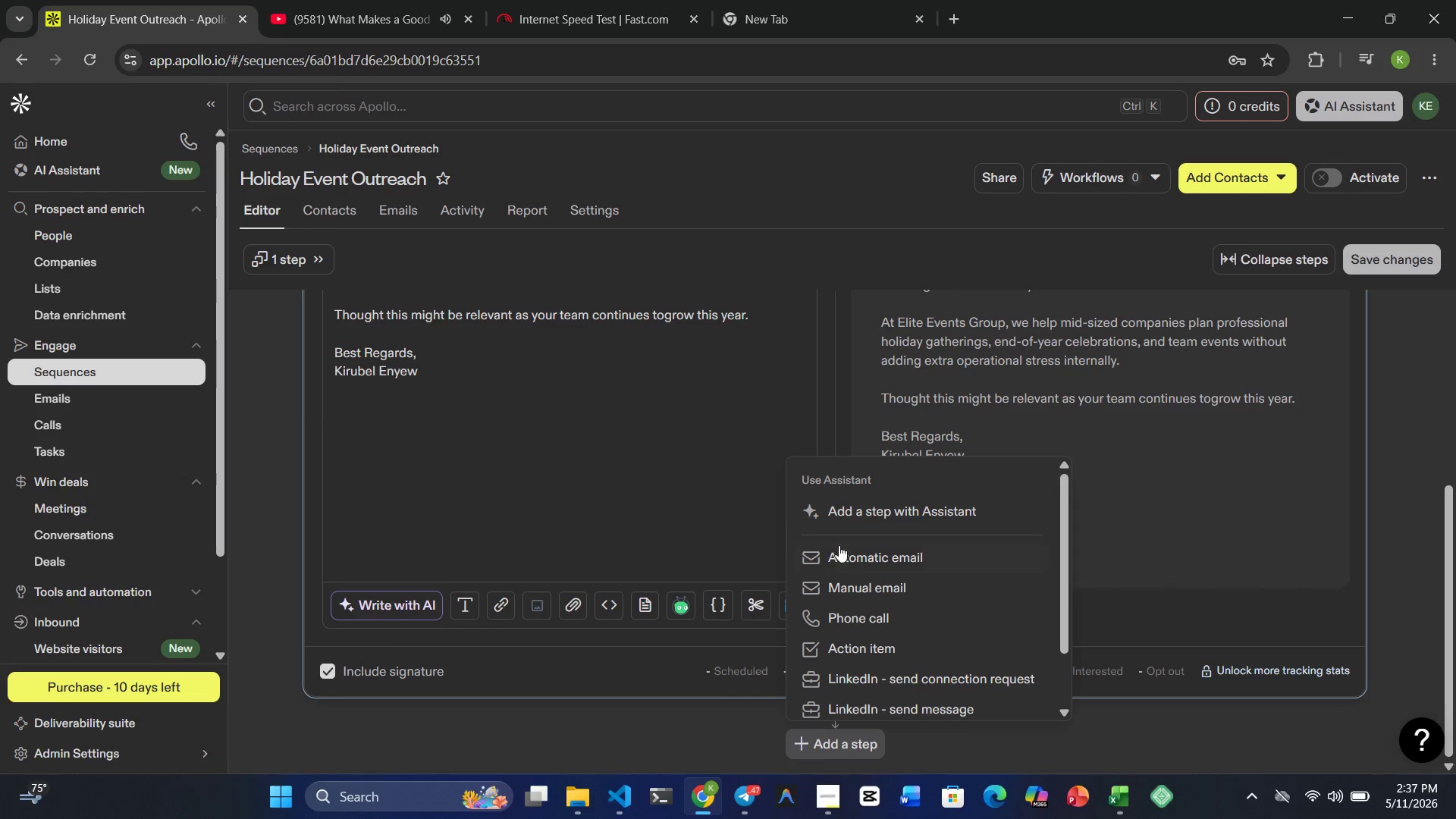 
left_click([852, 566])
 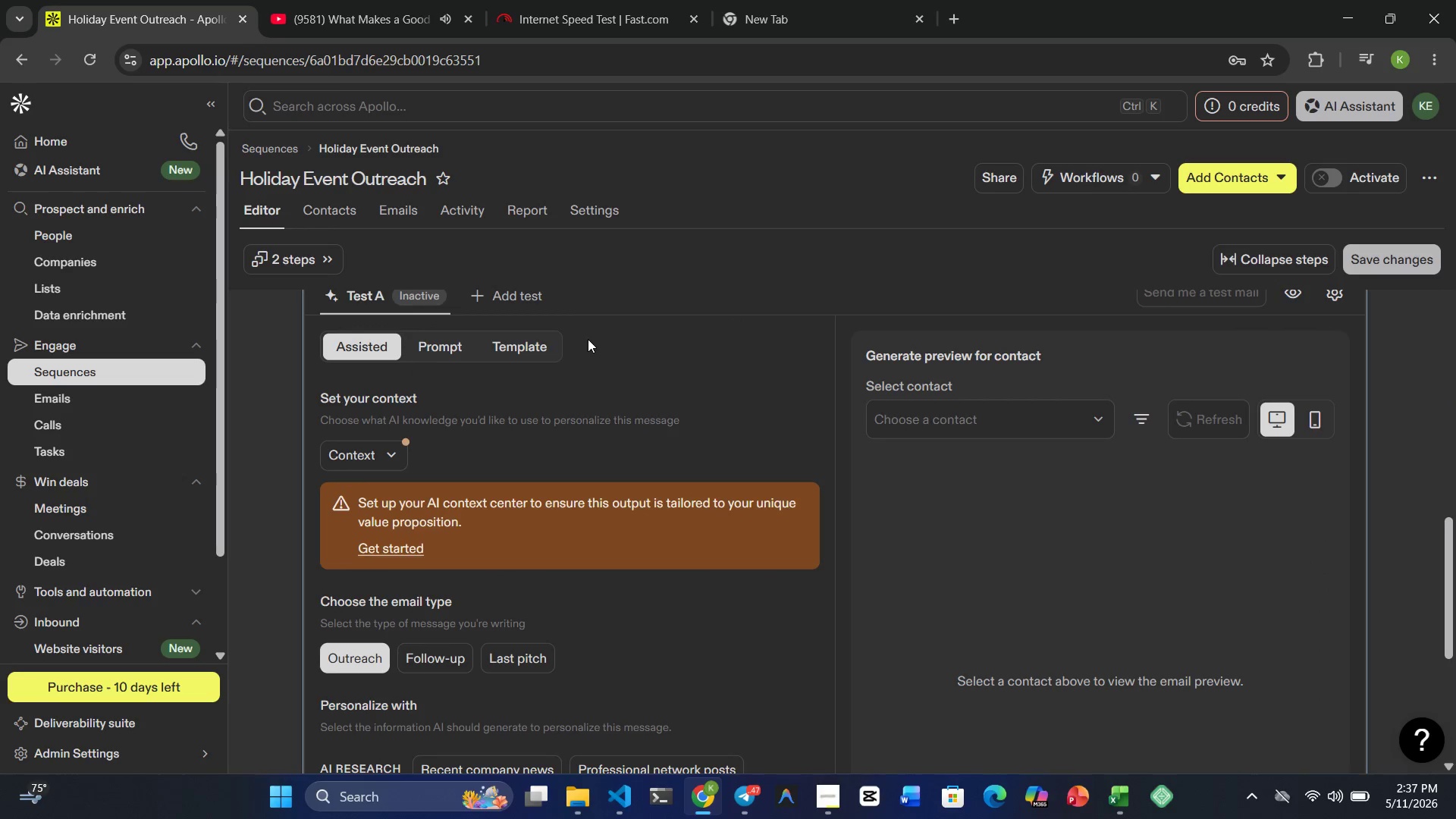 
left_click([541, 362])
 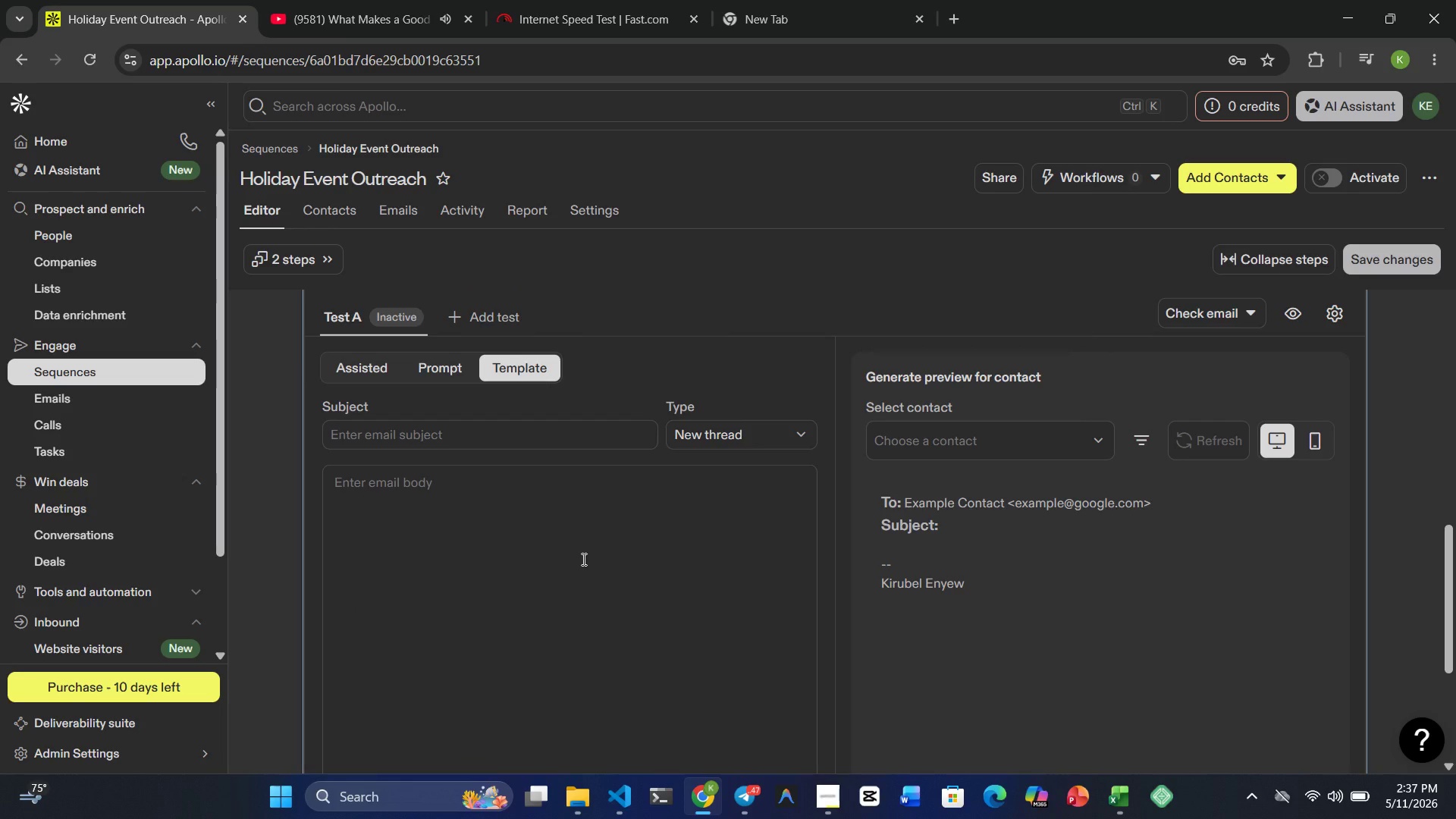 
wait(6.34)
 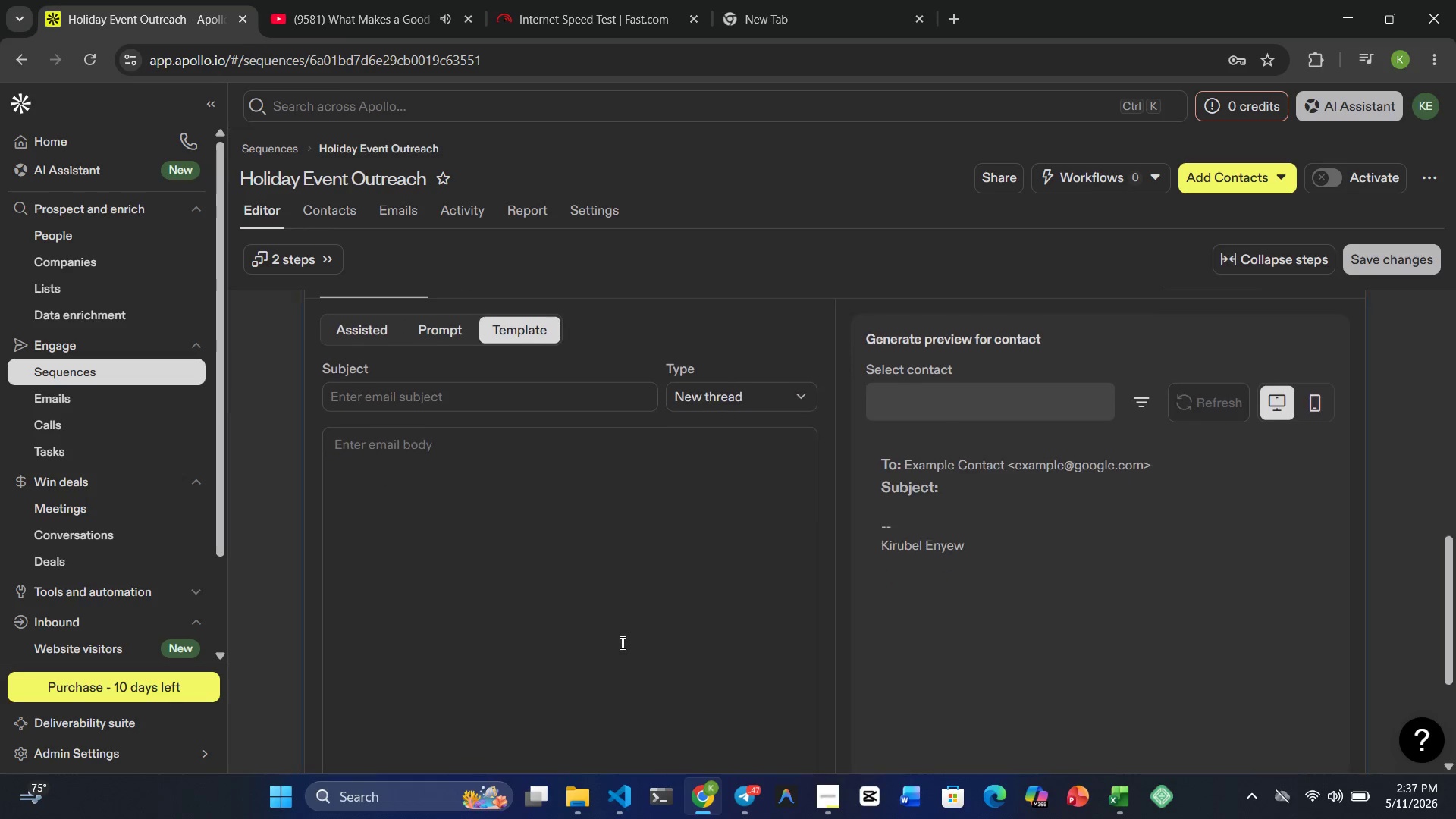 
left_click([492, 419])
 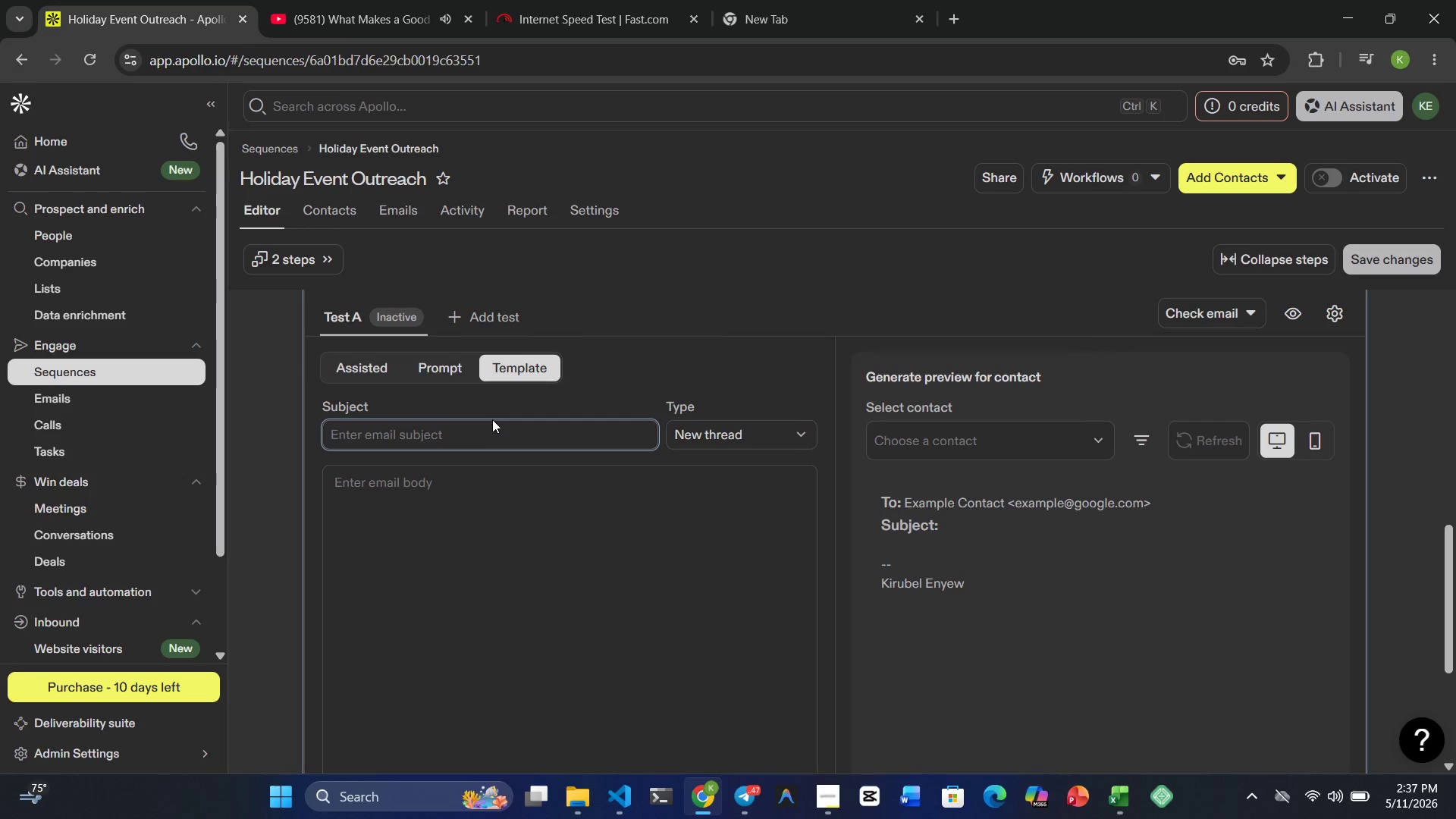 
type(Making k)
key(Backspace)
type(large tea )
key(Backspace)
type( )
key(Backspace)
type(m celebrations easier to manage)
 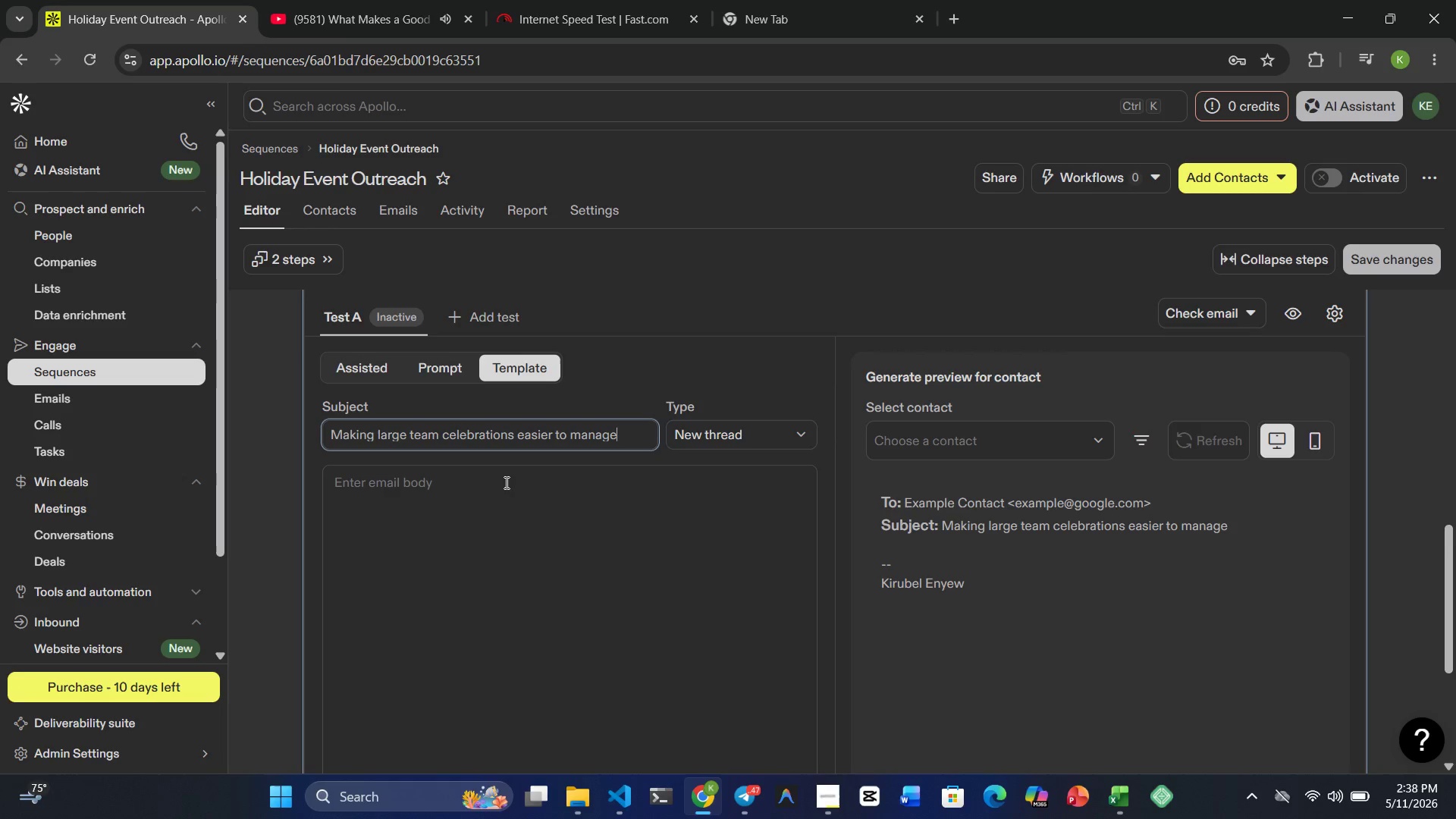 
wait(14.53)
 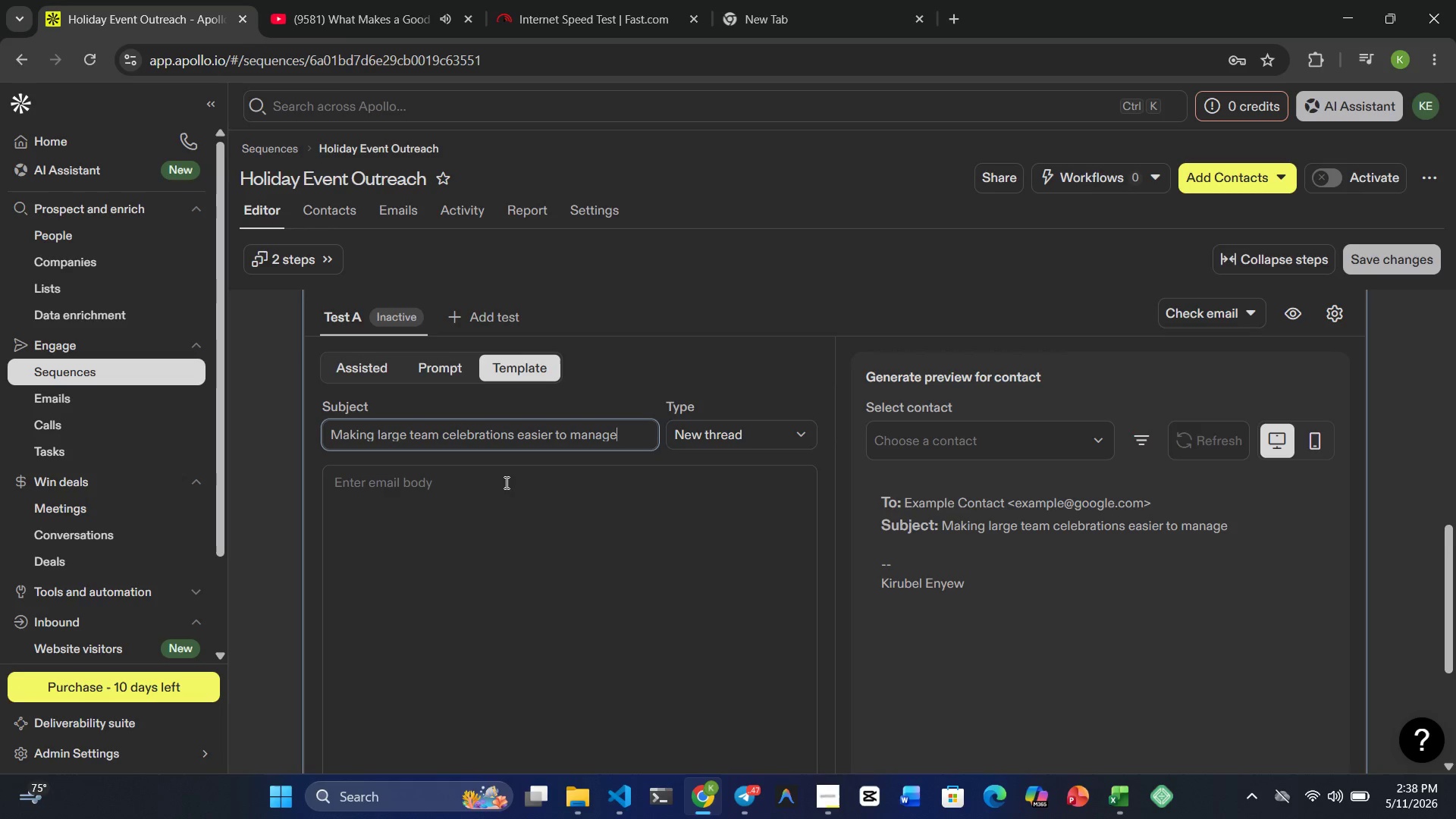 
left_click([505, 482])
 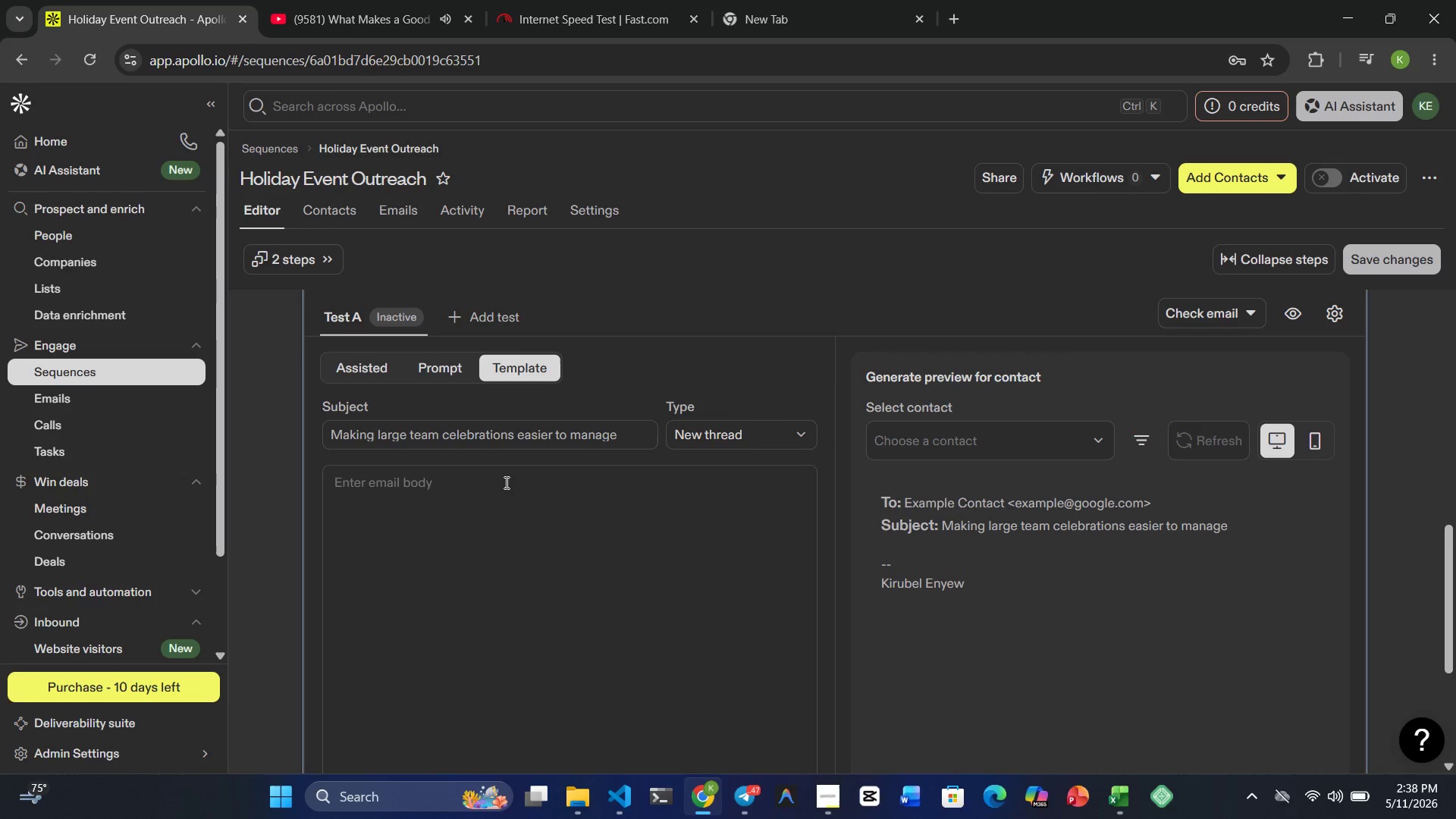 
type(Hi }})
 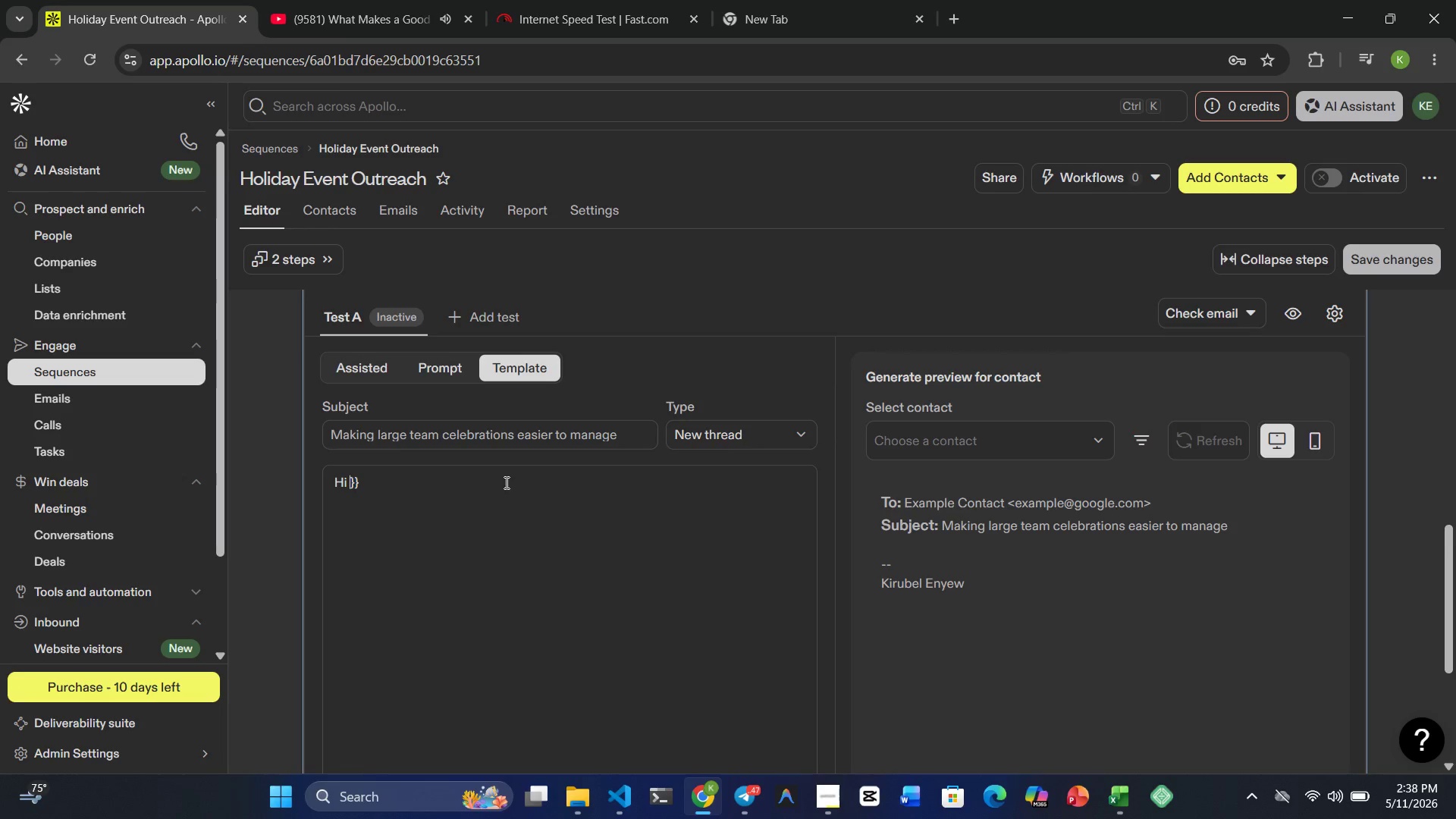 
 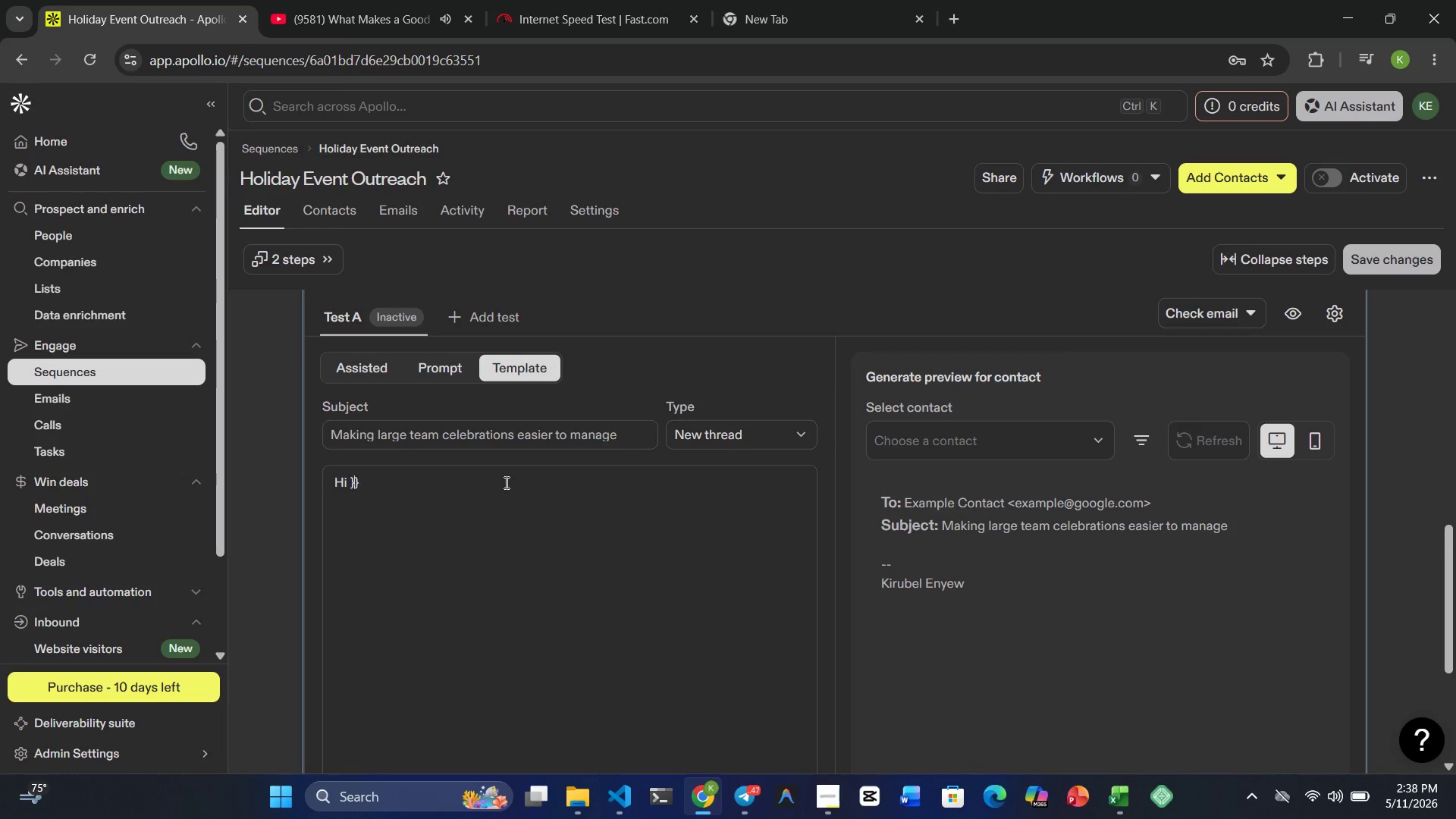 
key(ArrowLeft)
 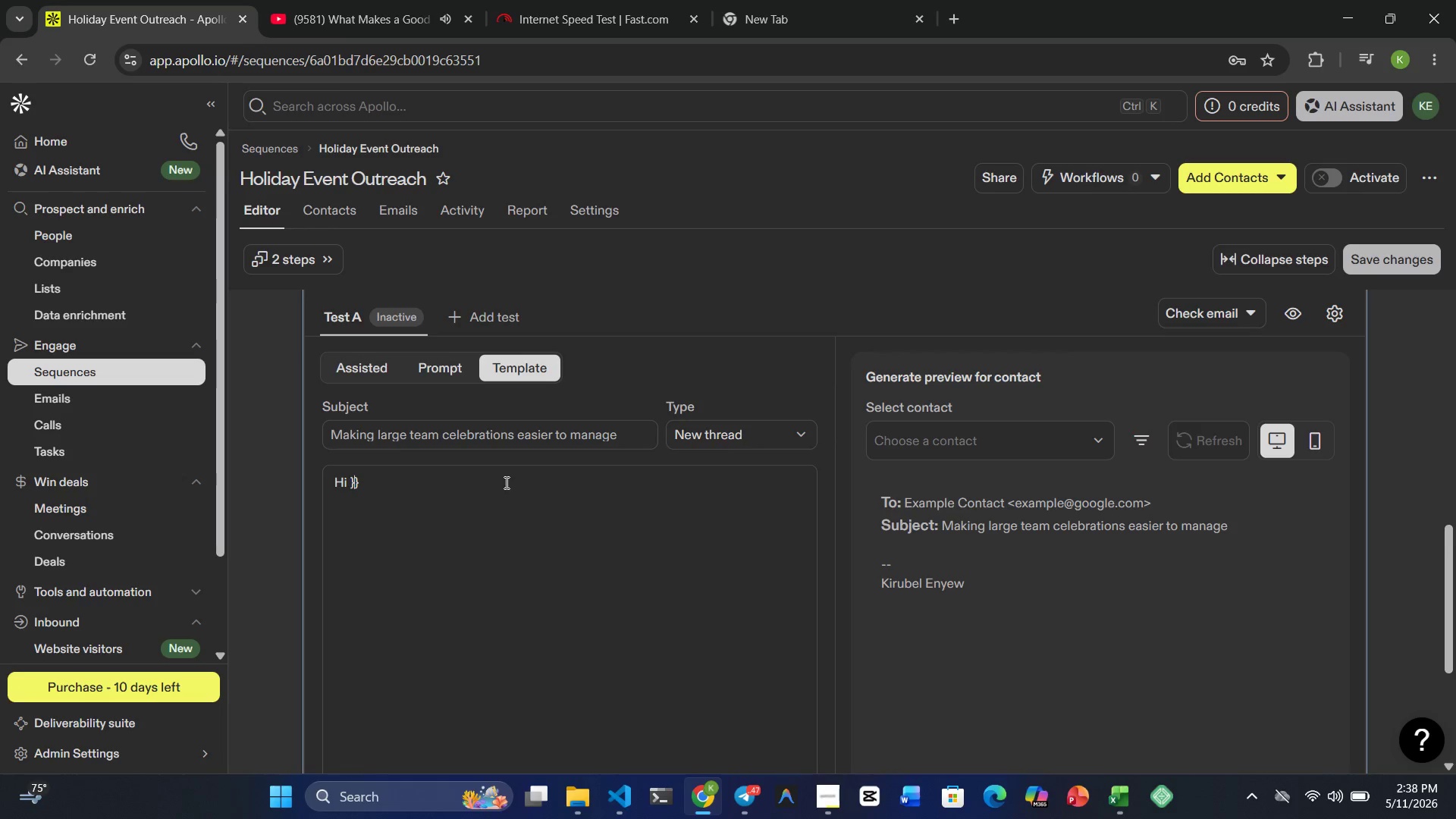 
key(ArrowLeft)
 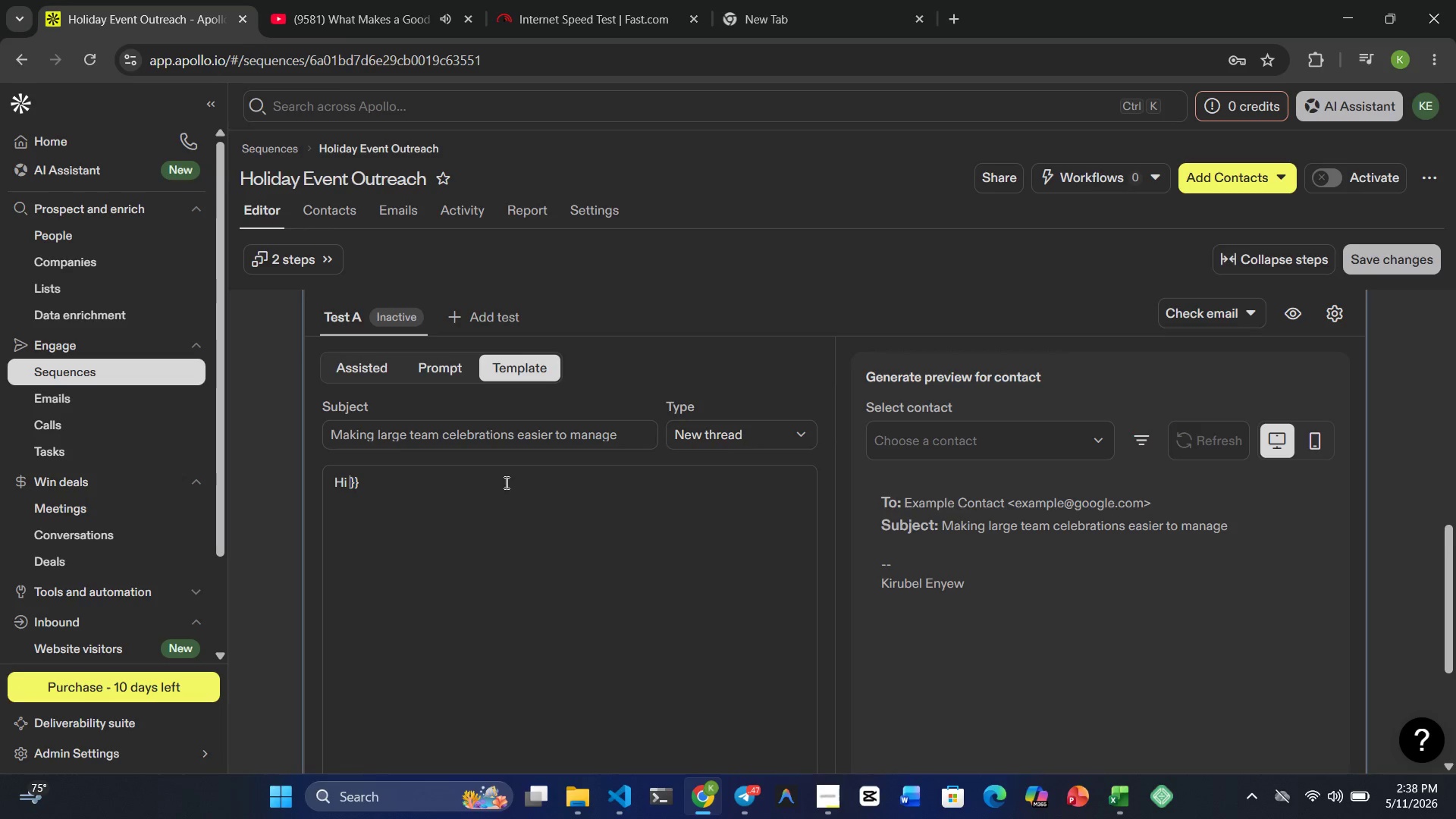 
key(Enter)
 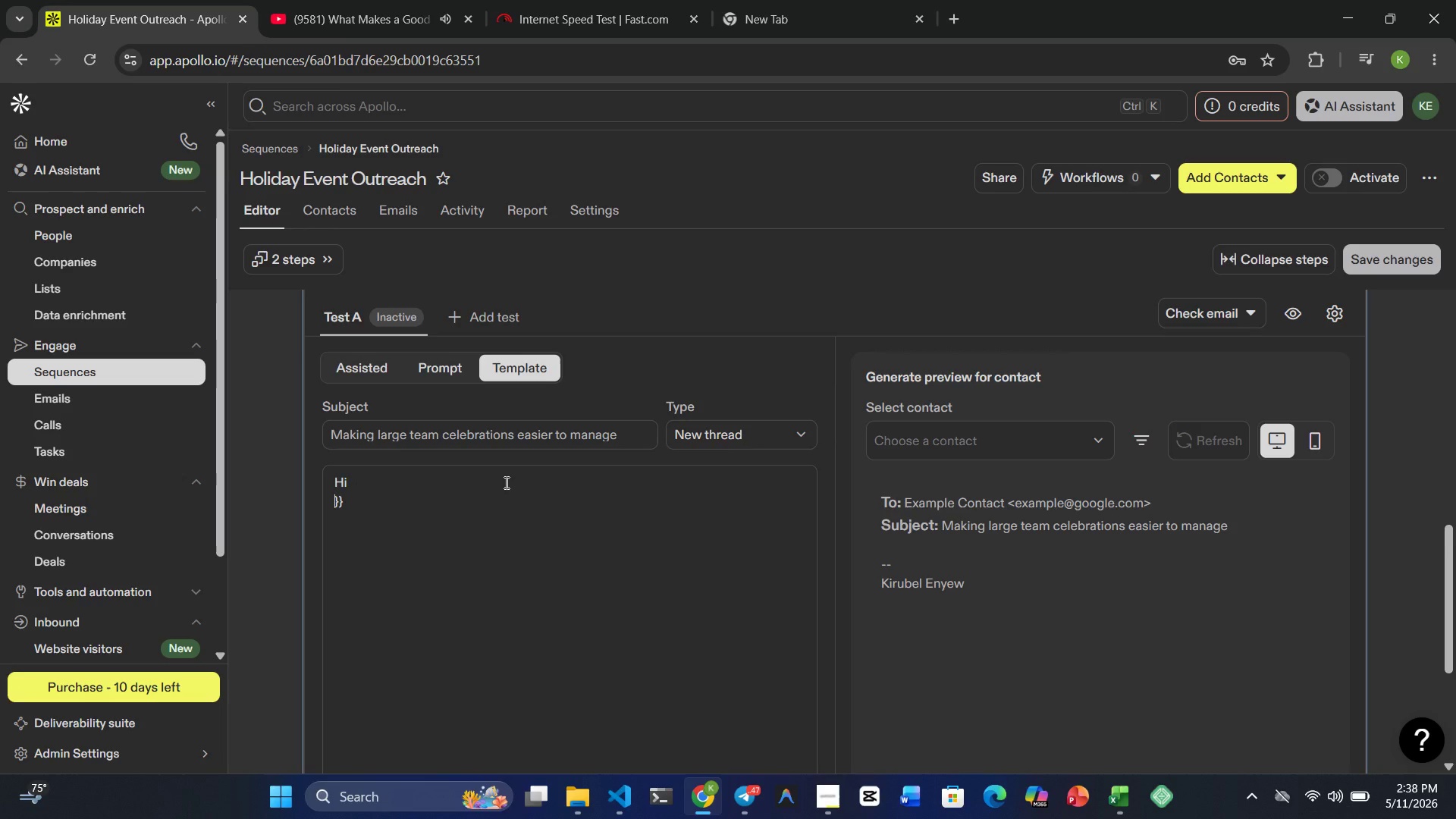 
hold_key(key=ShiftRight, duration=0.72)
 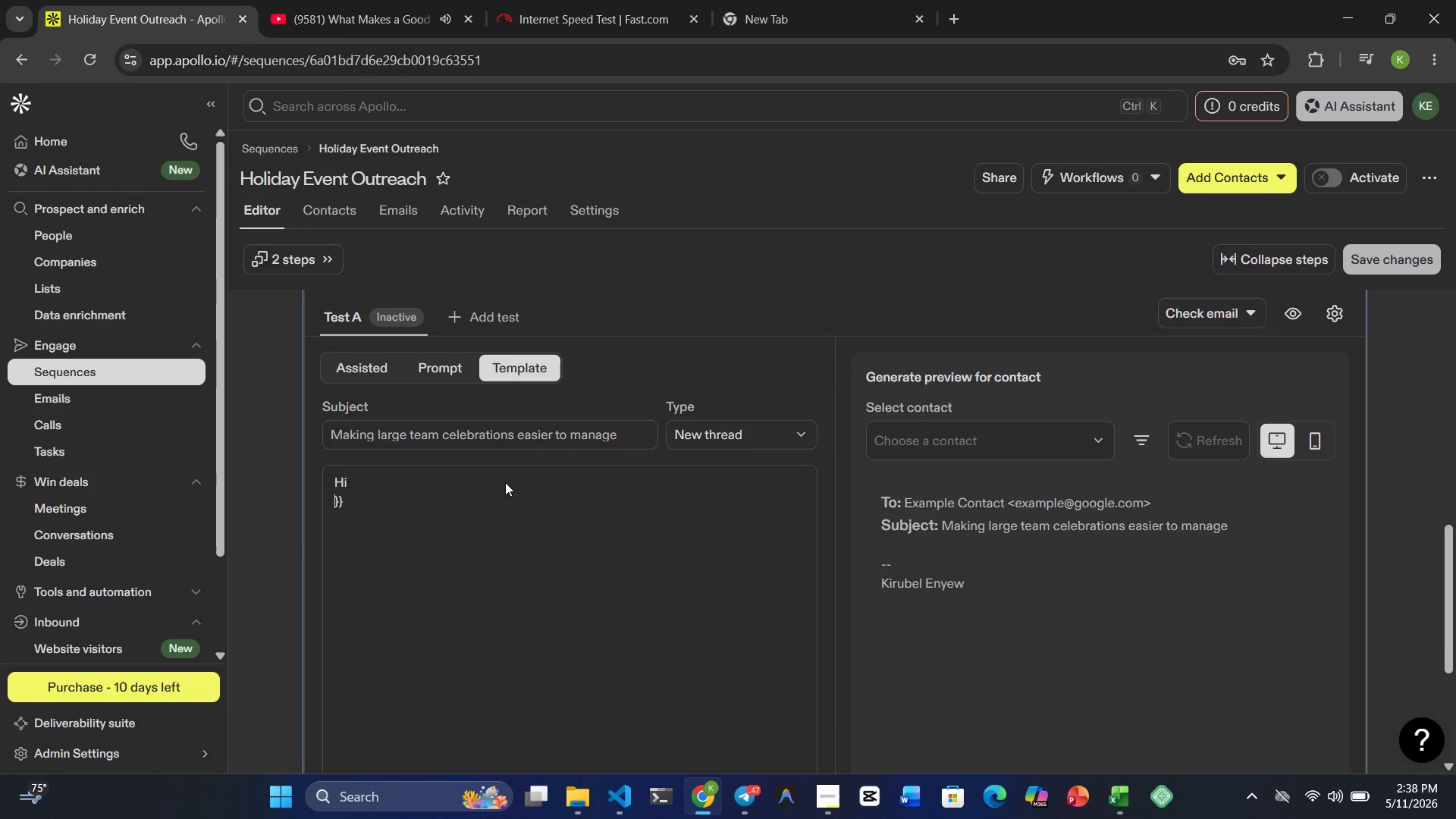 
key(Backspace)
type({{first_name | there)
 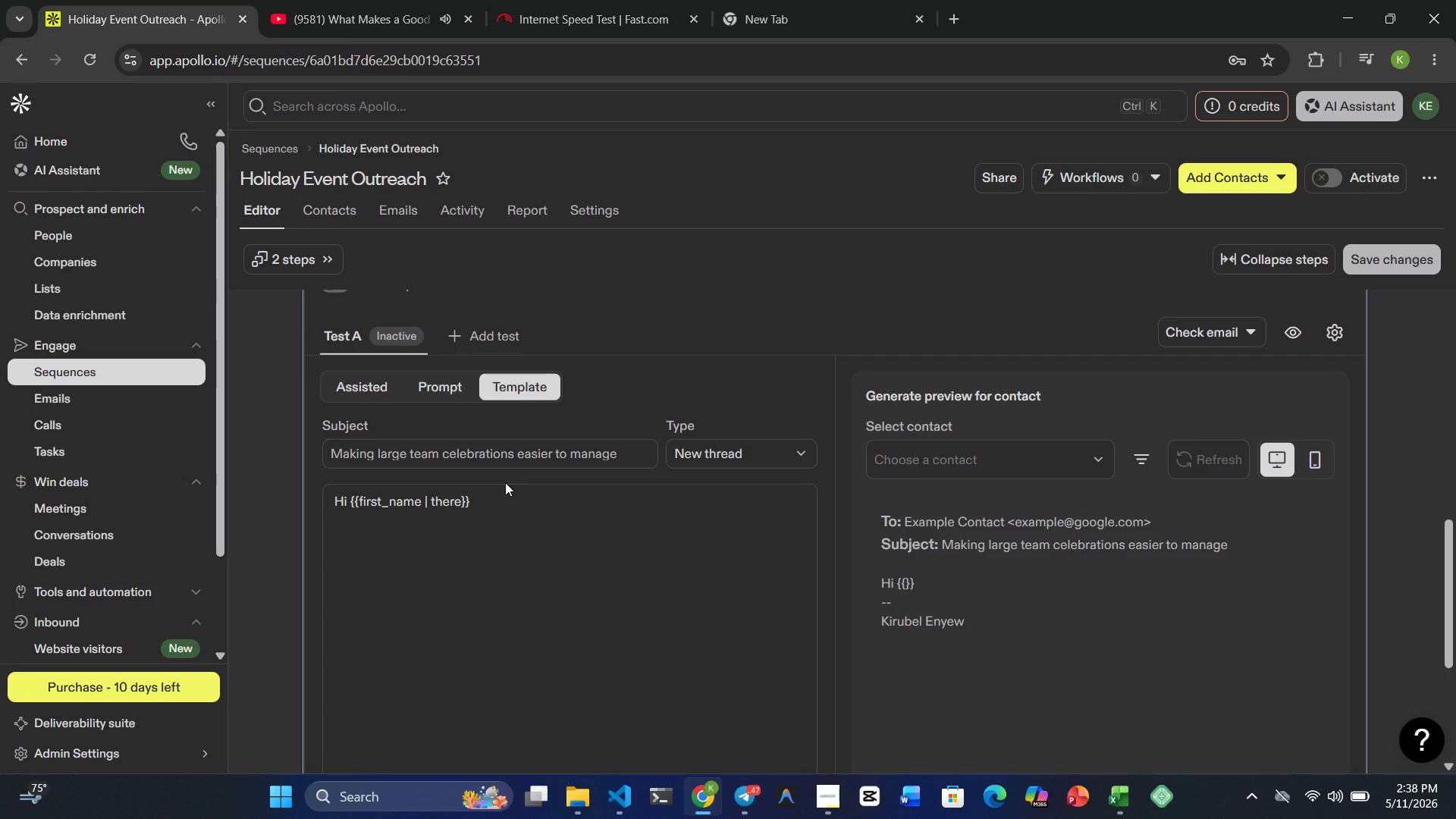 
key(ArrowRight)
 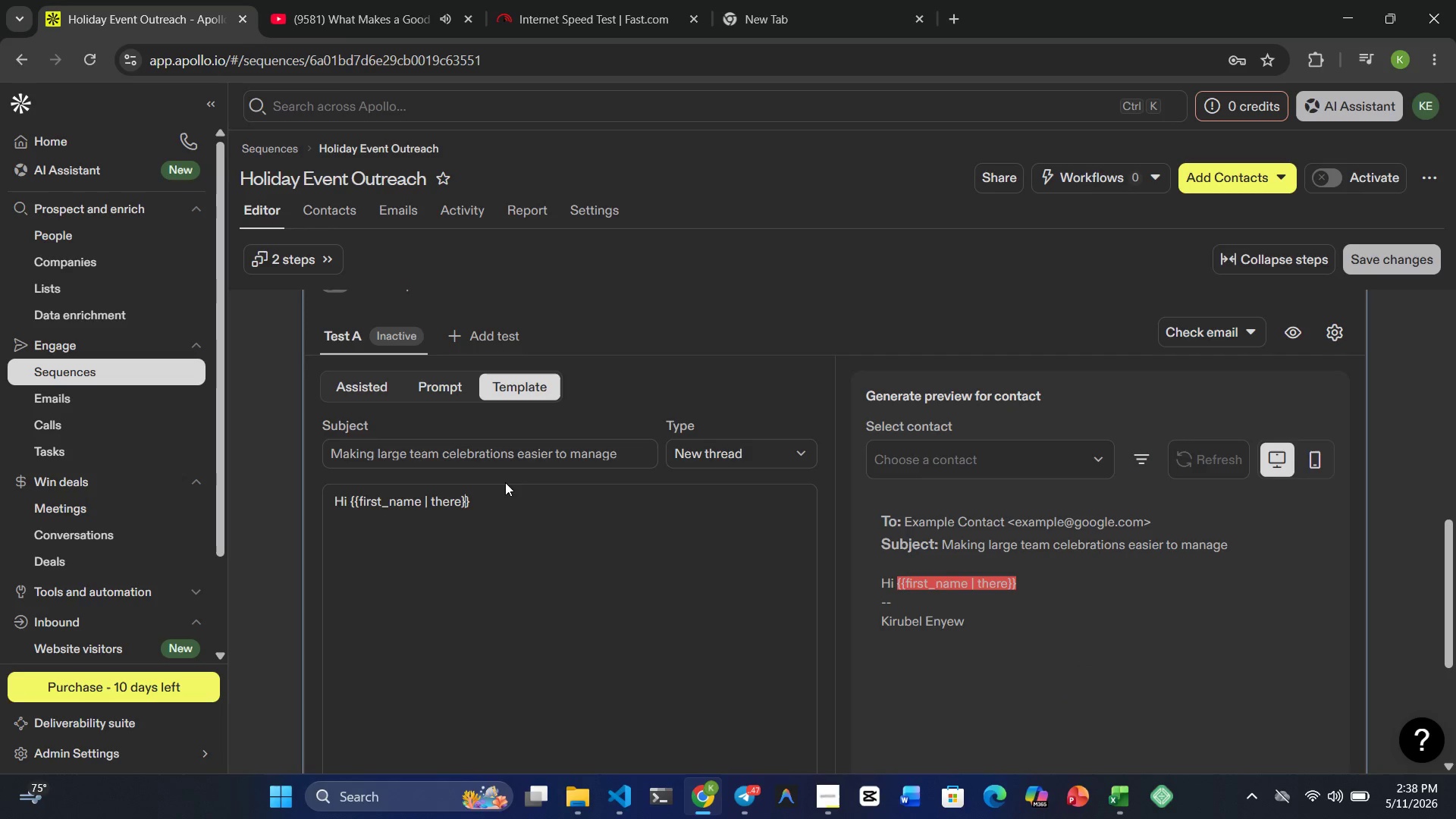 
key(ArrowRight)
 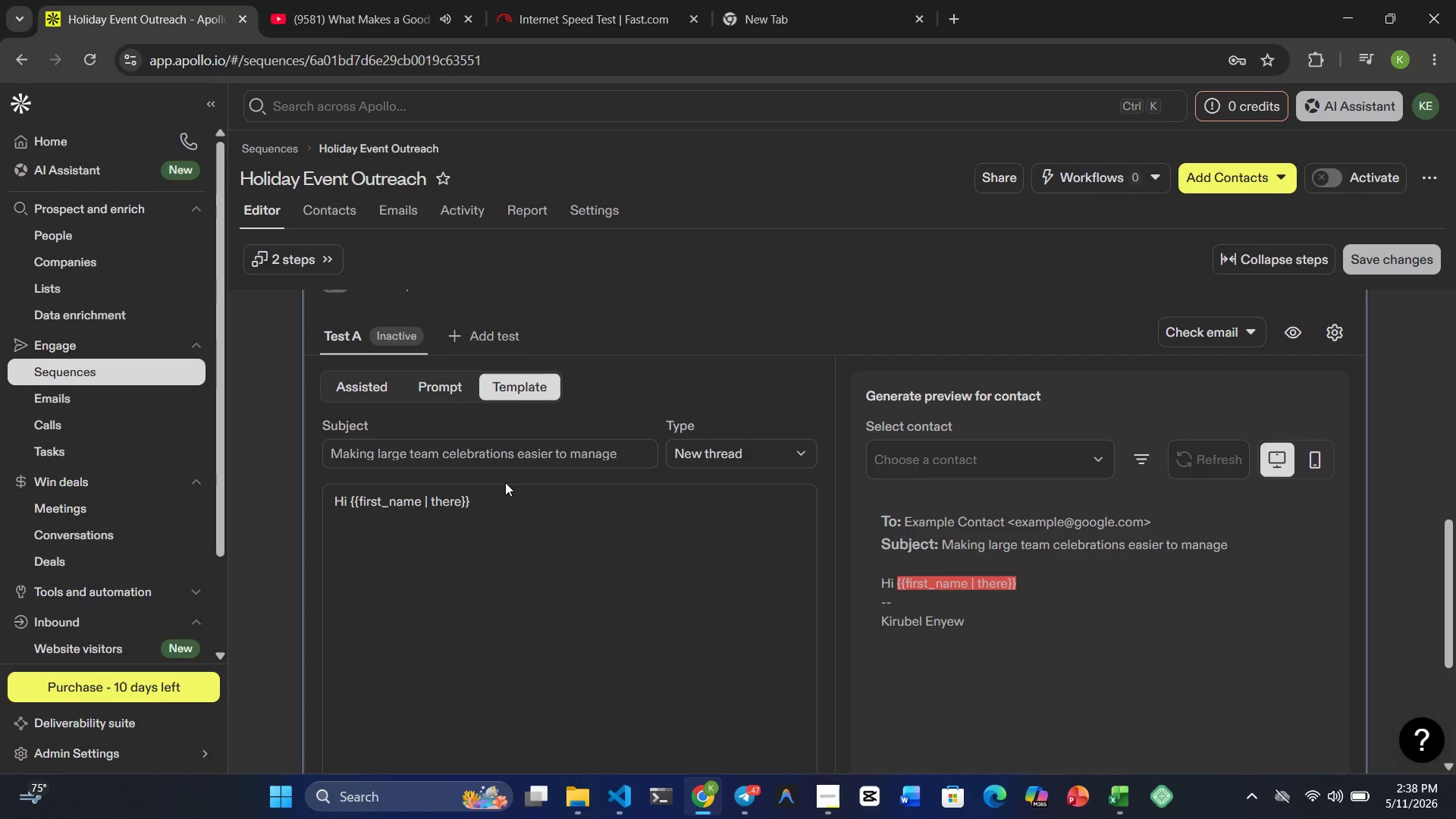 
key(Comma)
 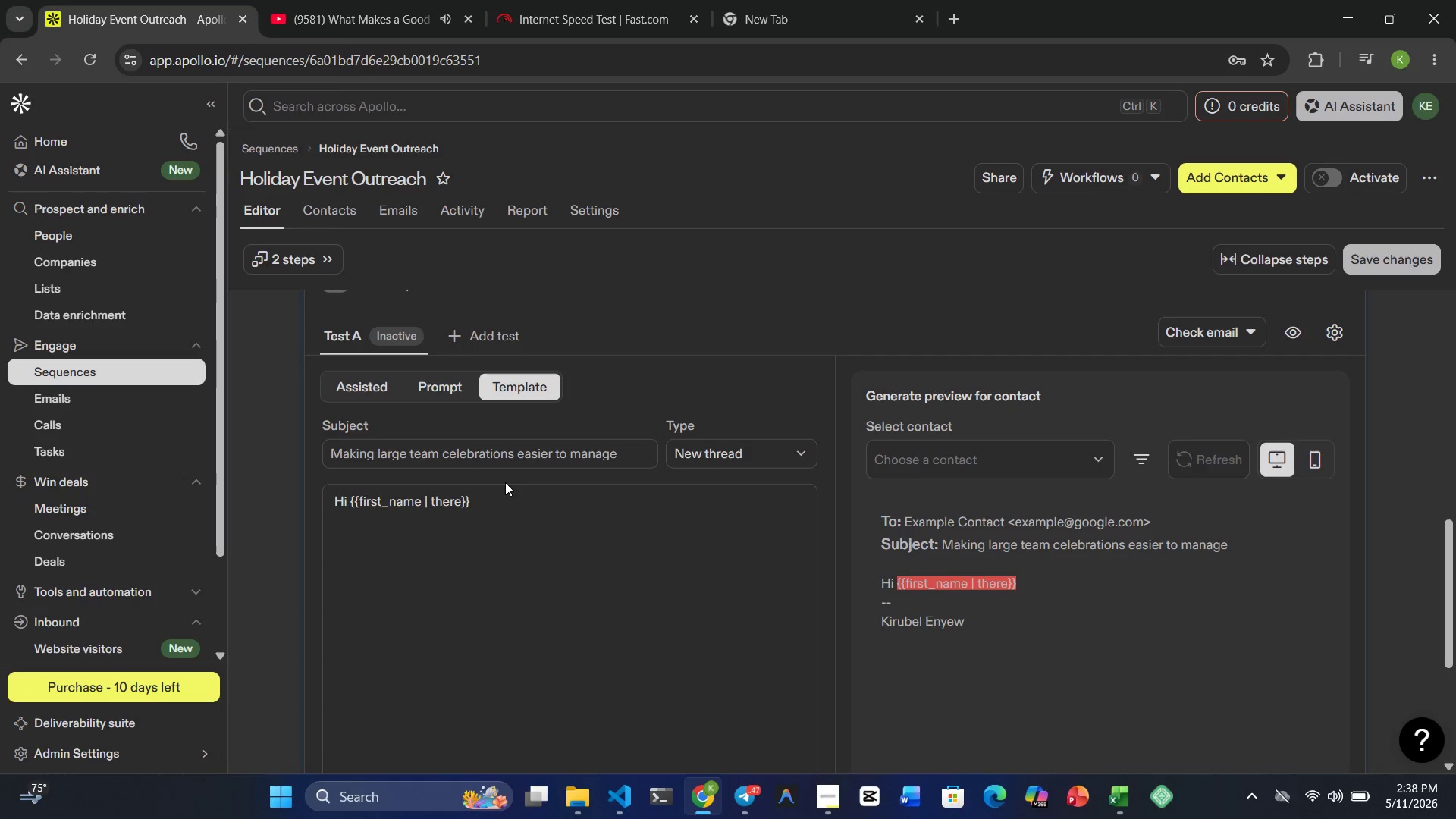 
key(Space)
 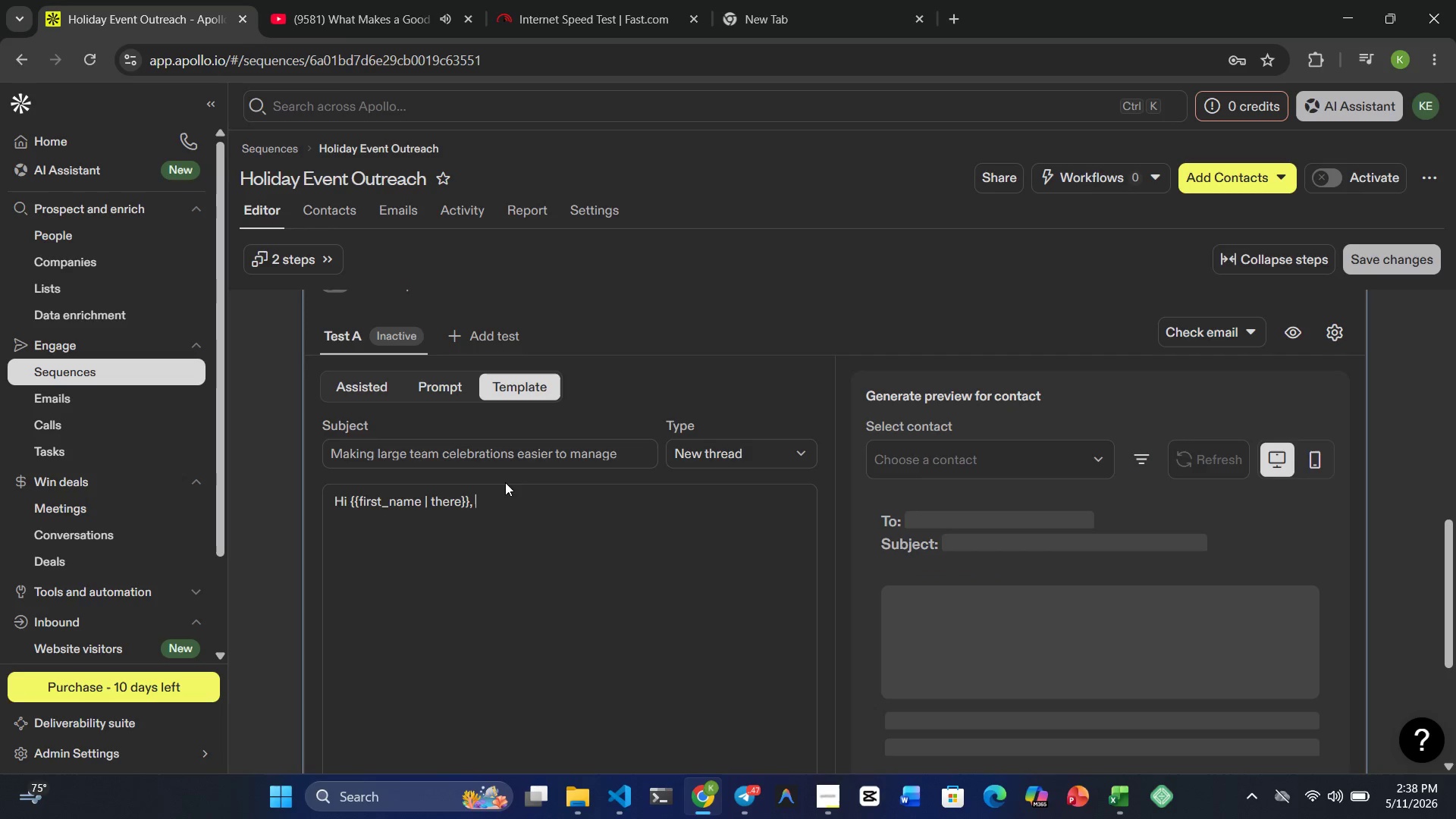 
key(Enter)
 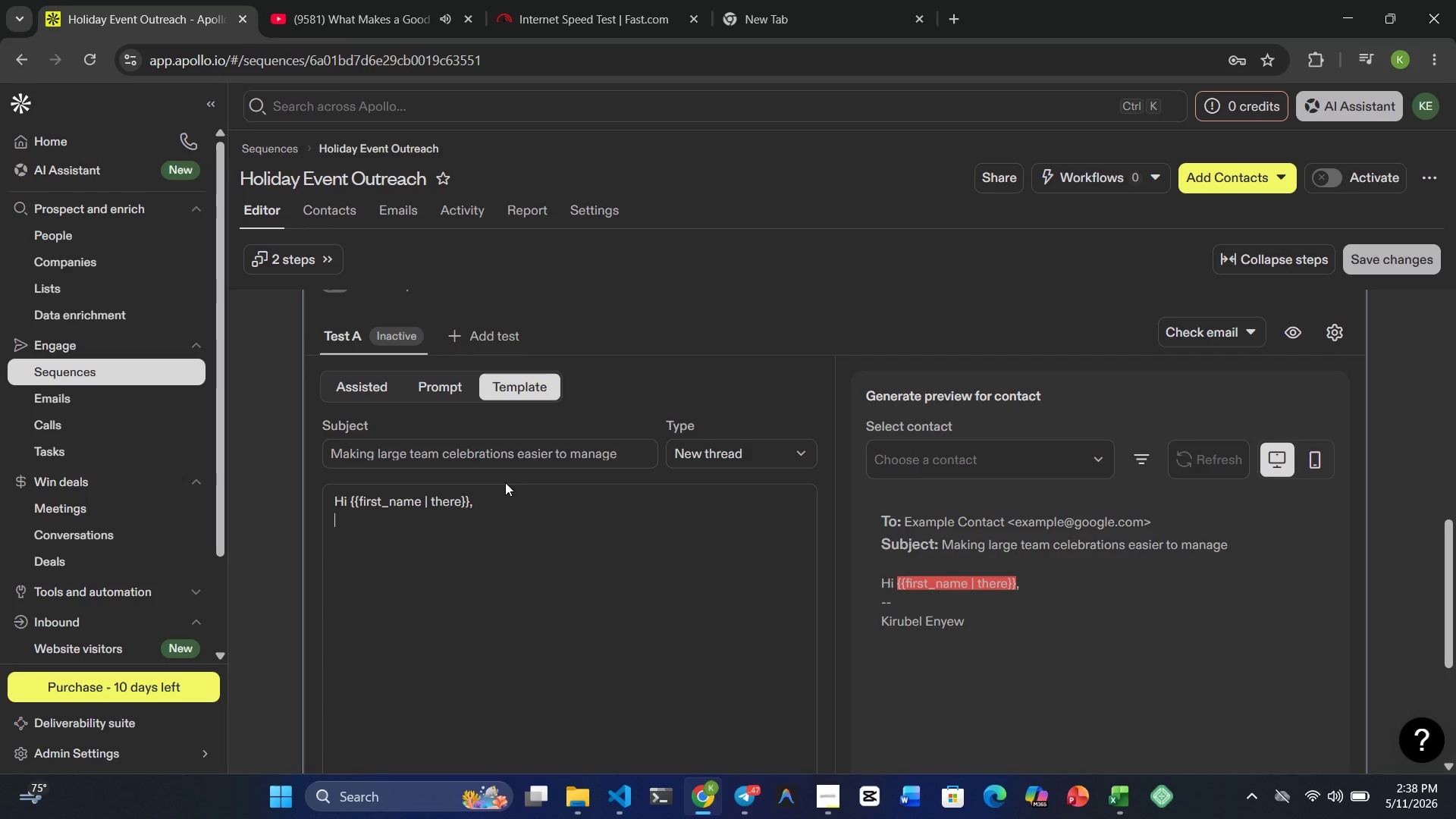 
key(Enter)
 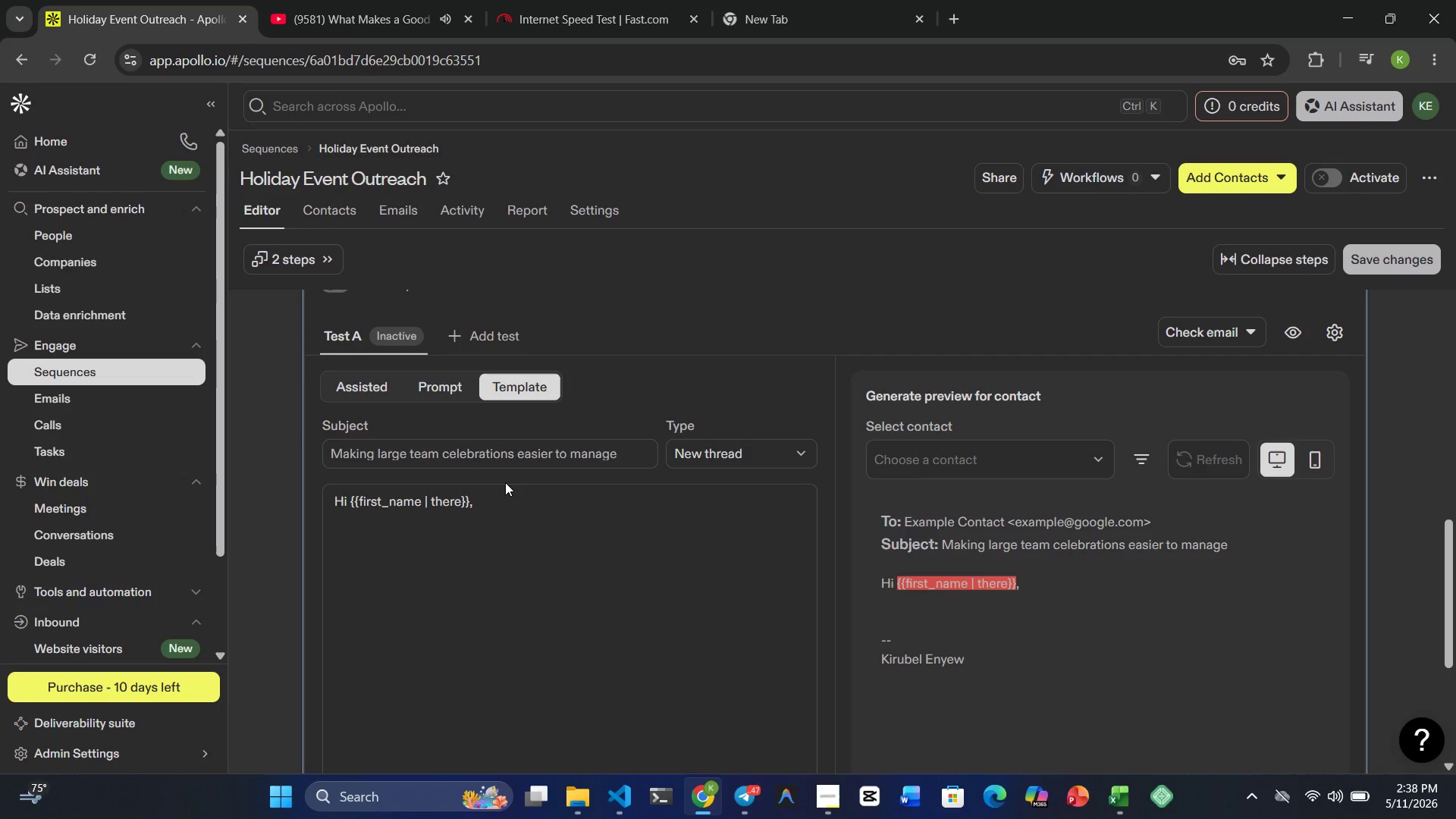 
type(Just followinf )
key(Backspace)
key(Backspace)
type(g u )
key(Backspace)
type(p in case holiday )
 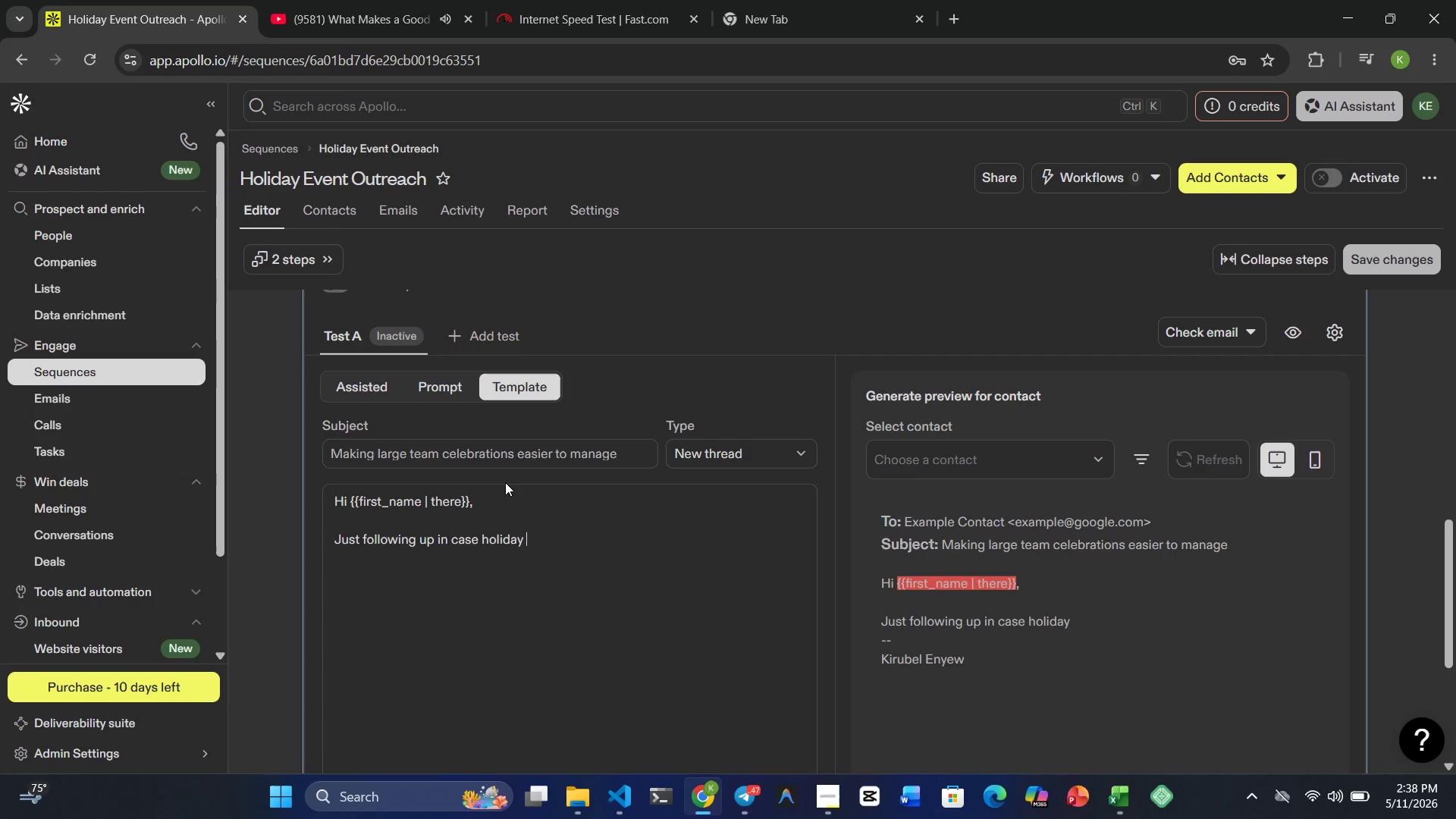 
type(planningn)
key(Backspace)
type( is )
 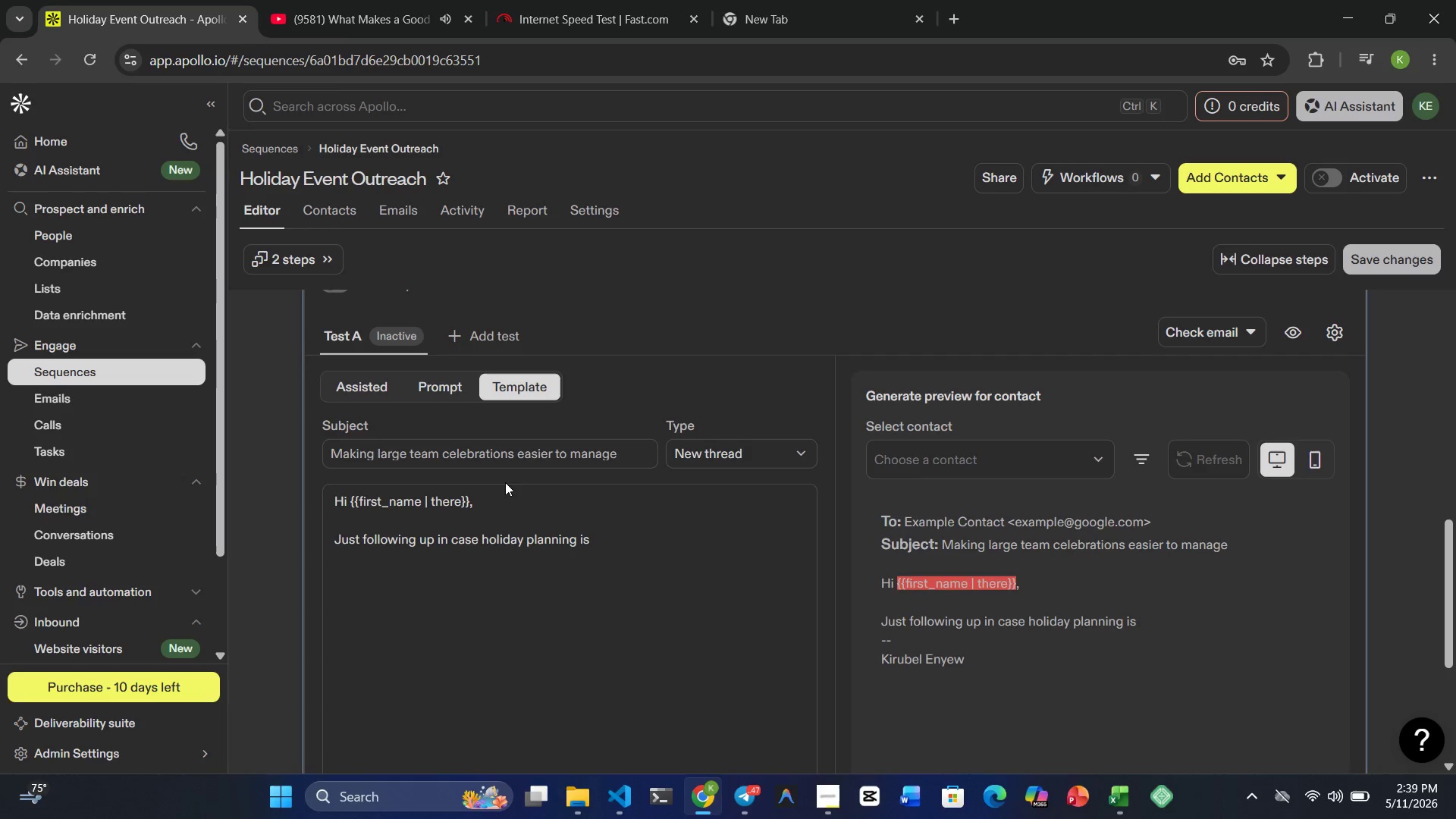 
wait(6.47)
 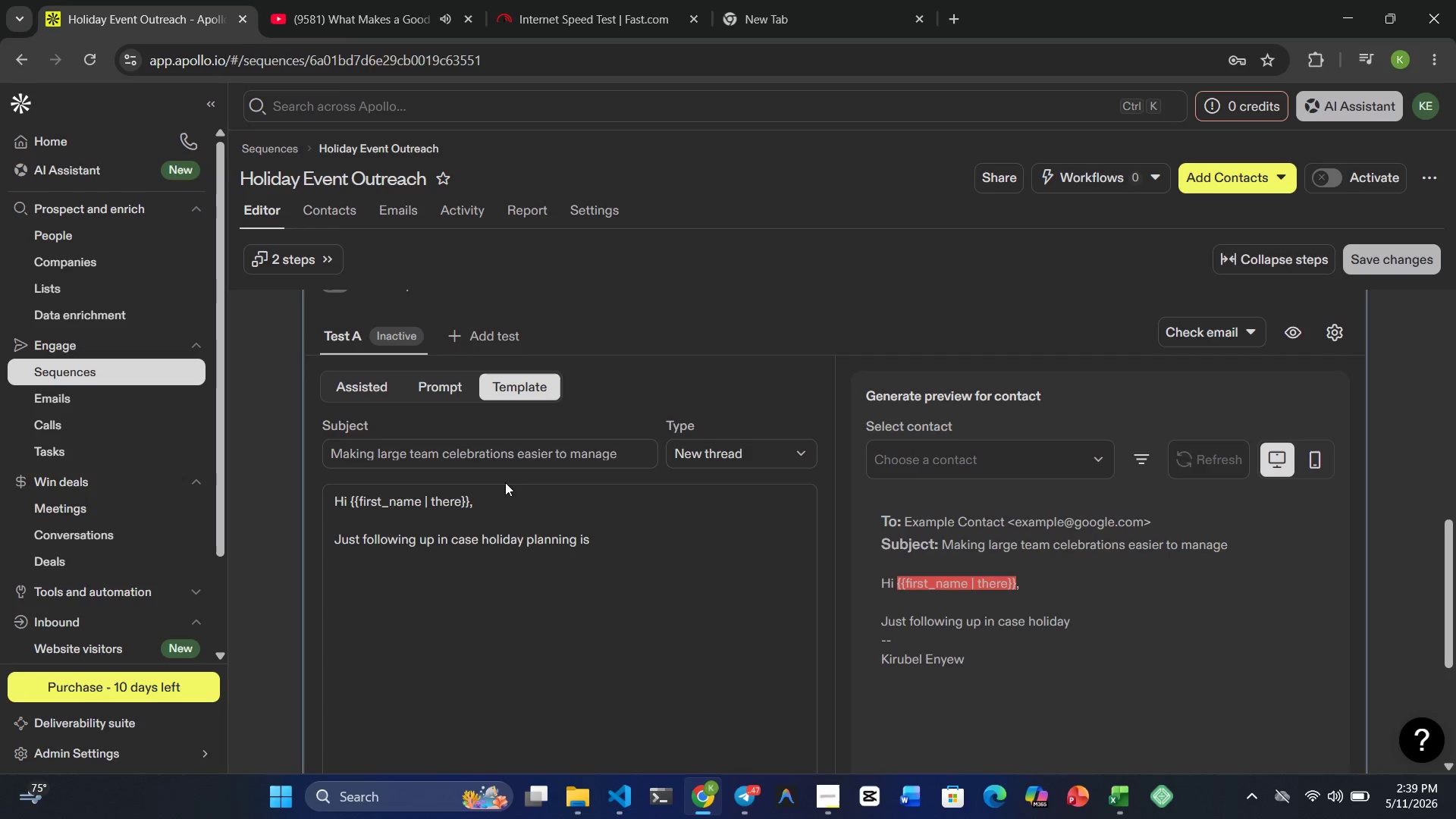 
type(already starting )
 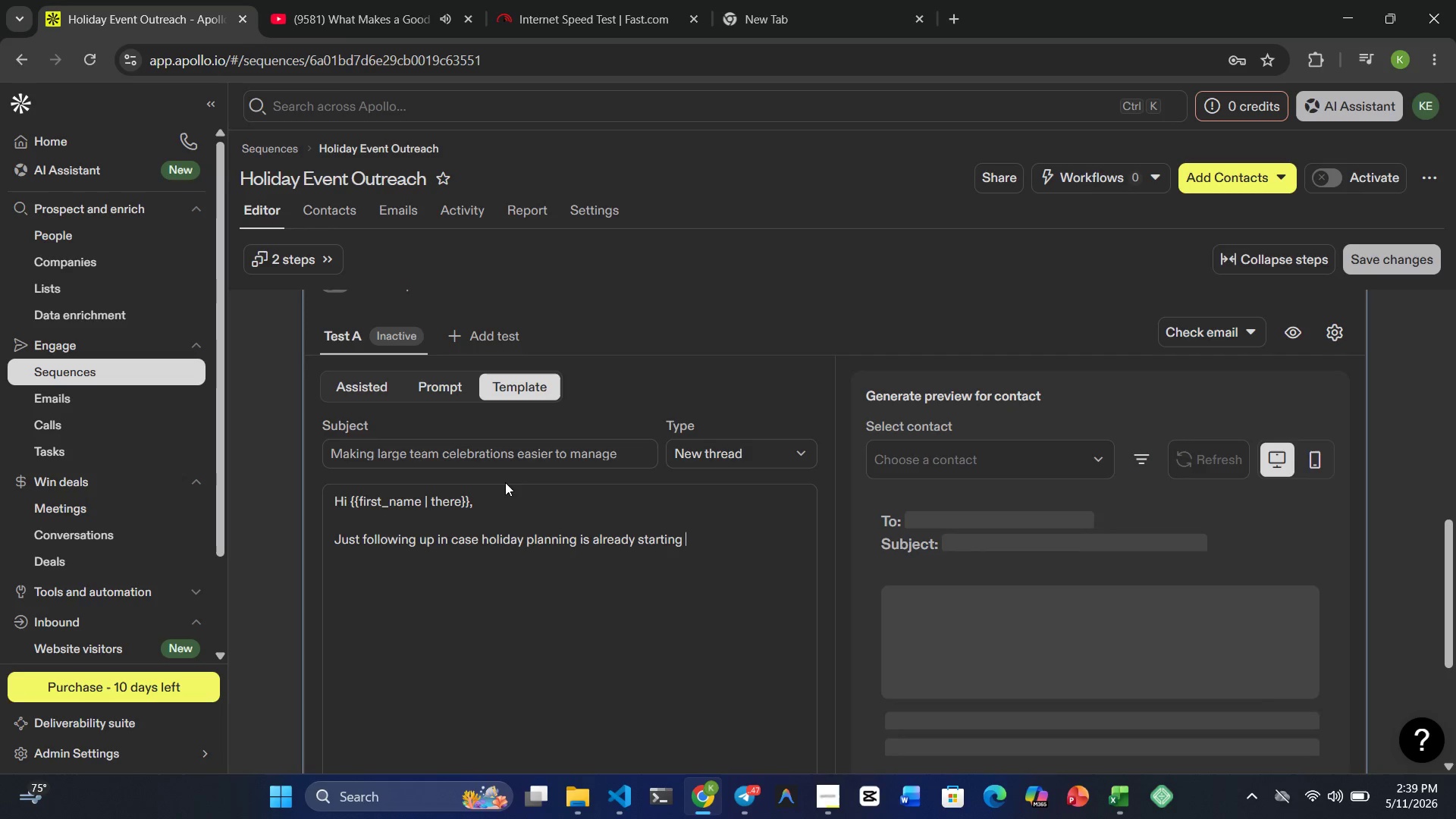 
type(intr)
key(Backspace)
type(ernally )
 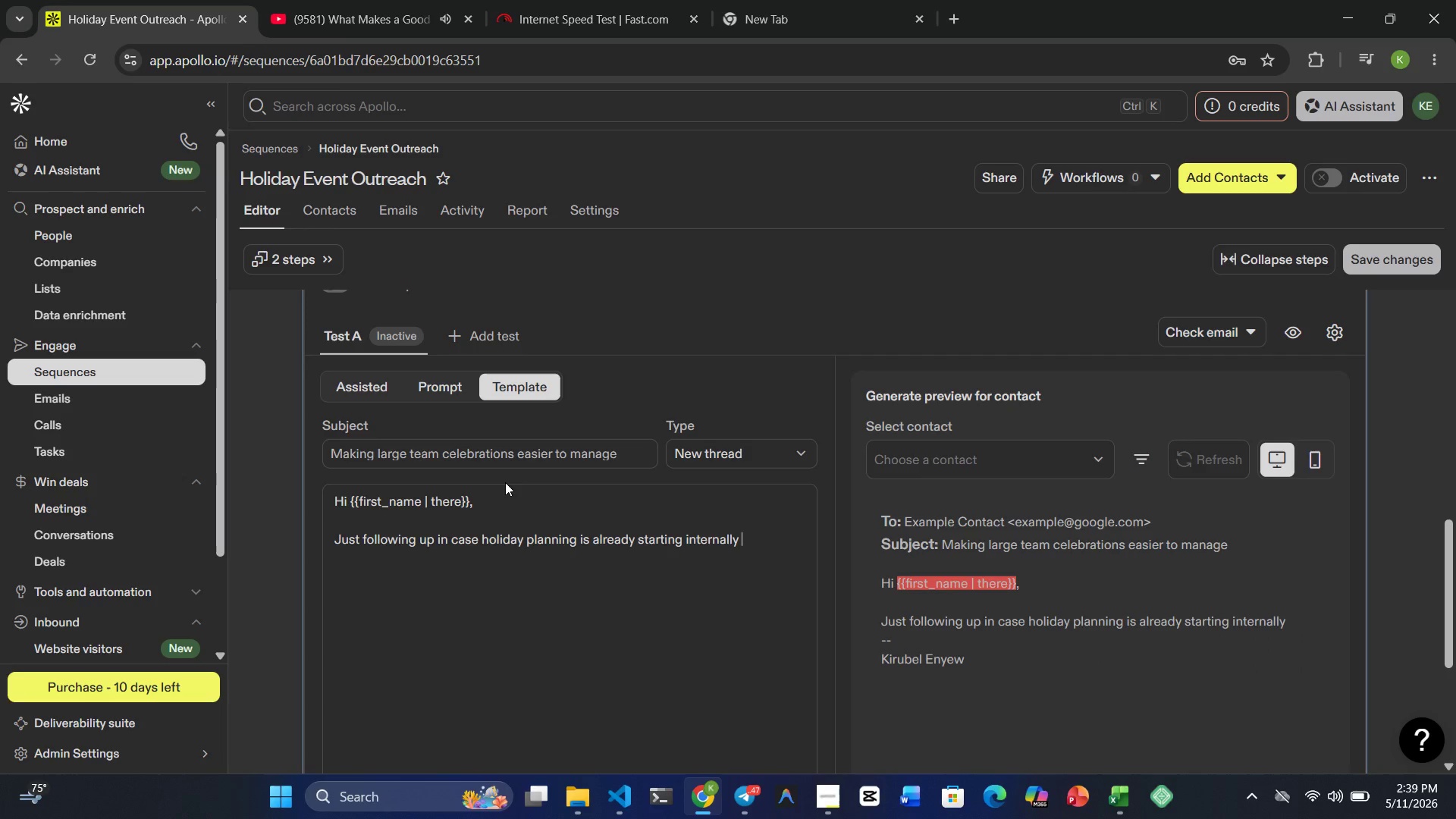 
wait(12.42)
 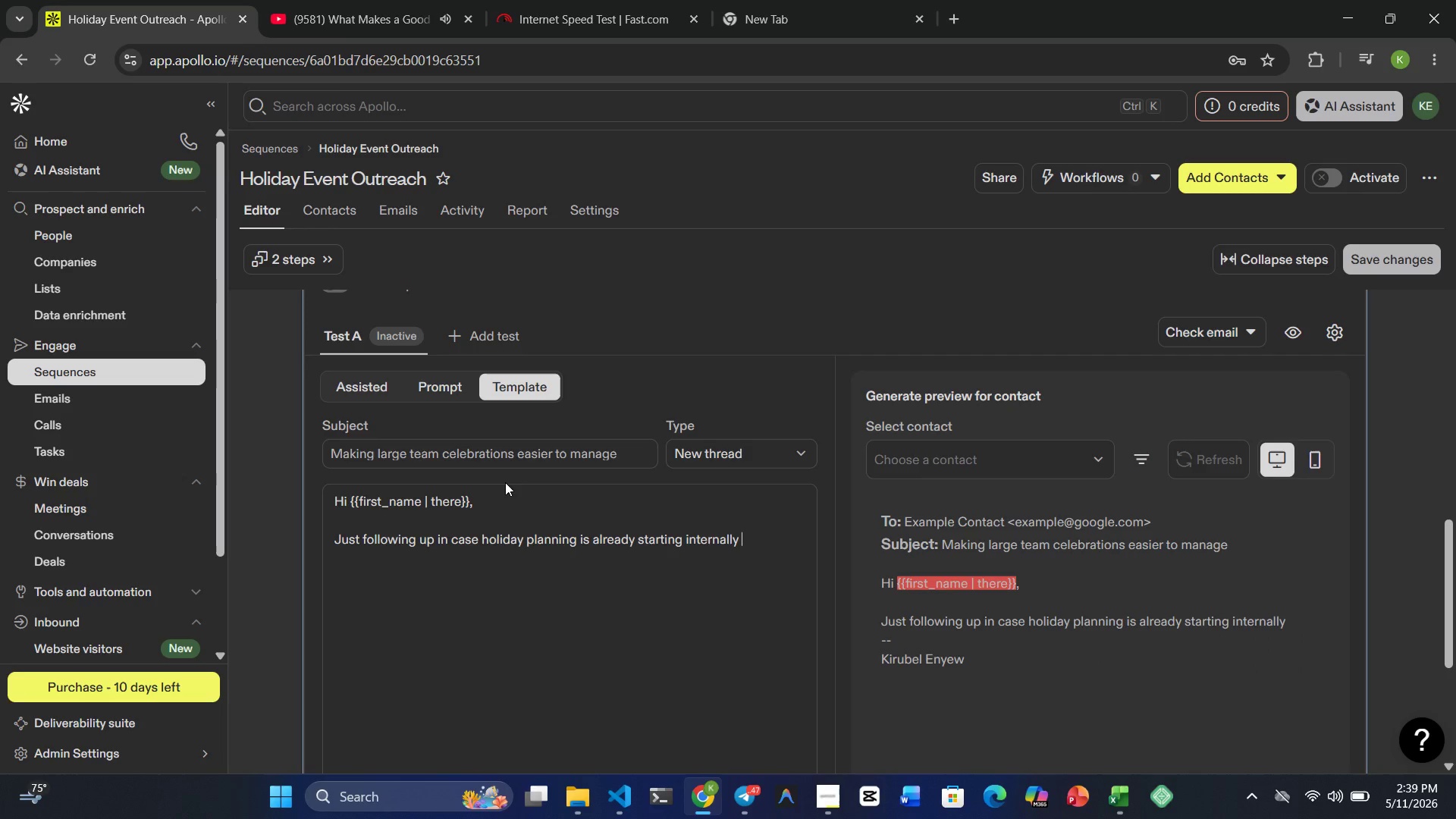 
key(Backspace)
type( at }})
 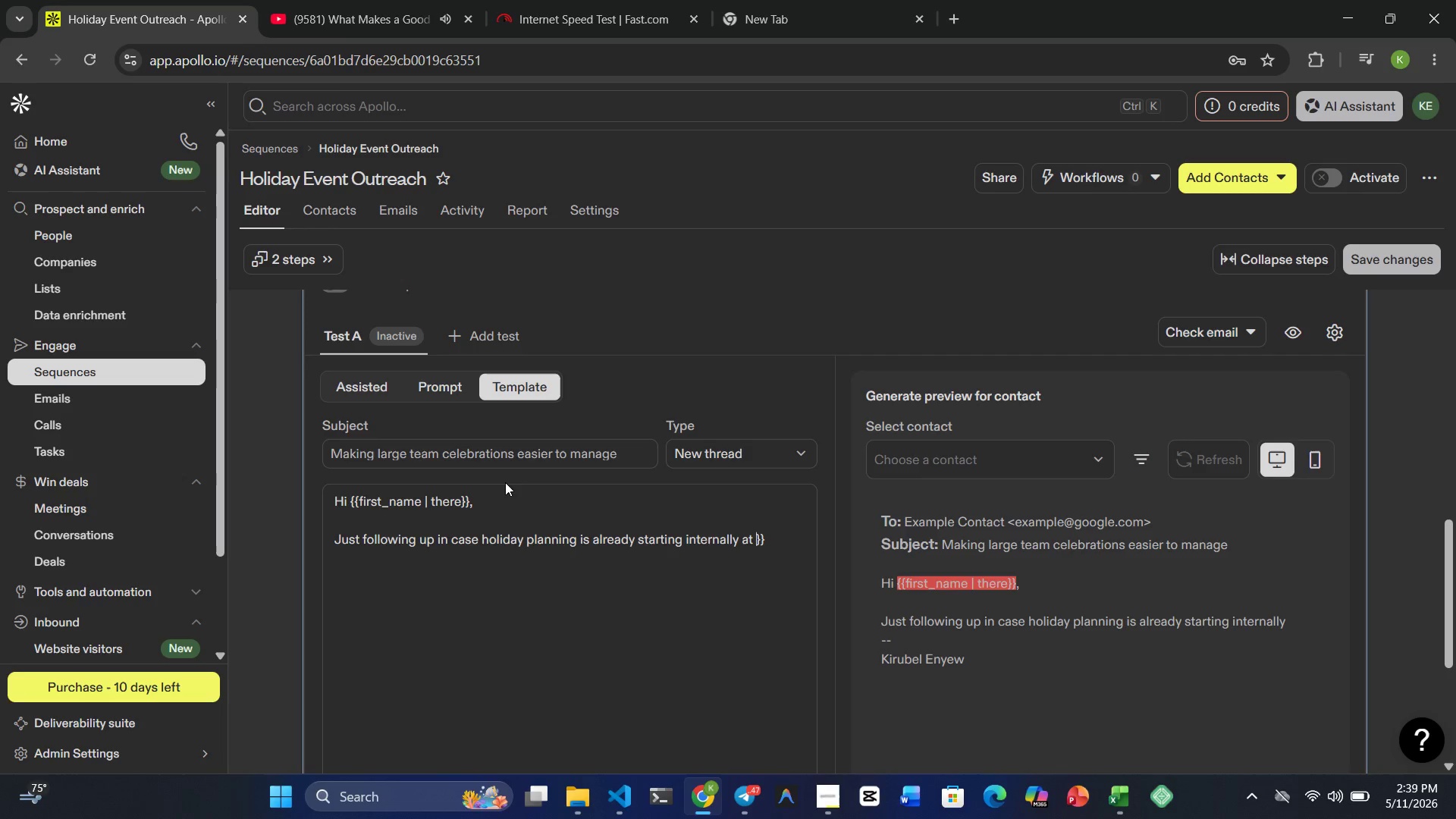 
 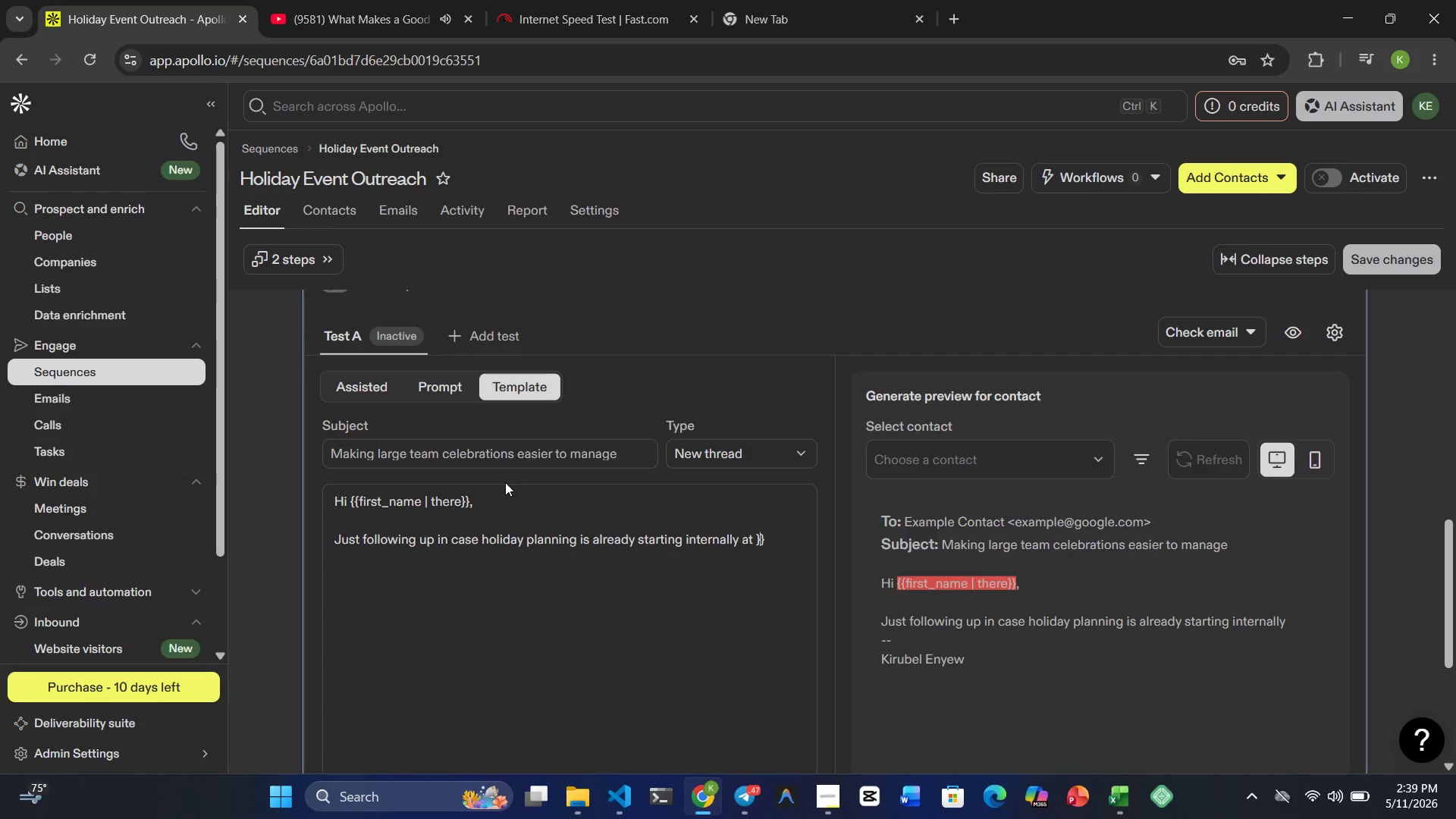 
key(ArrowLeft)
 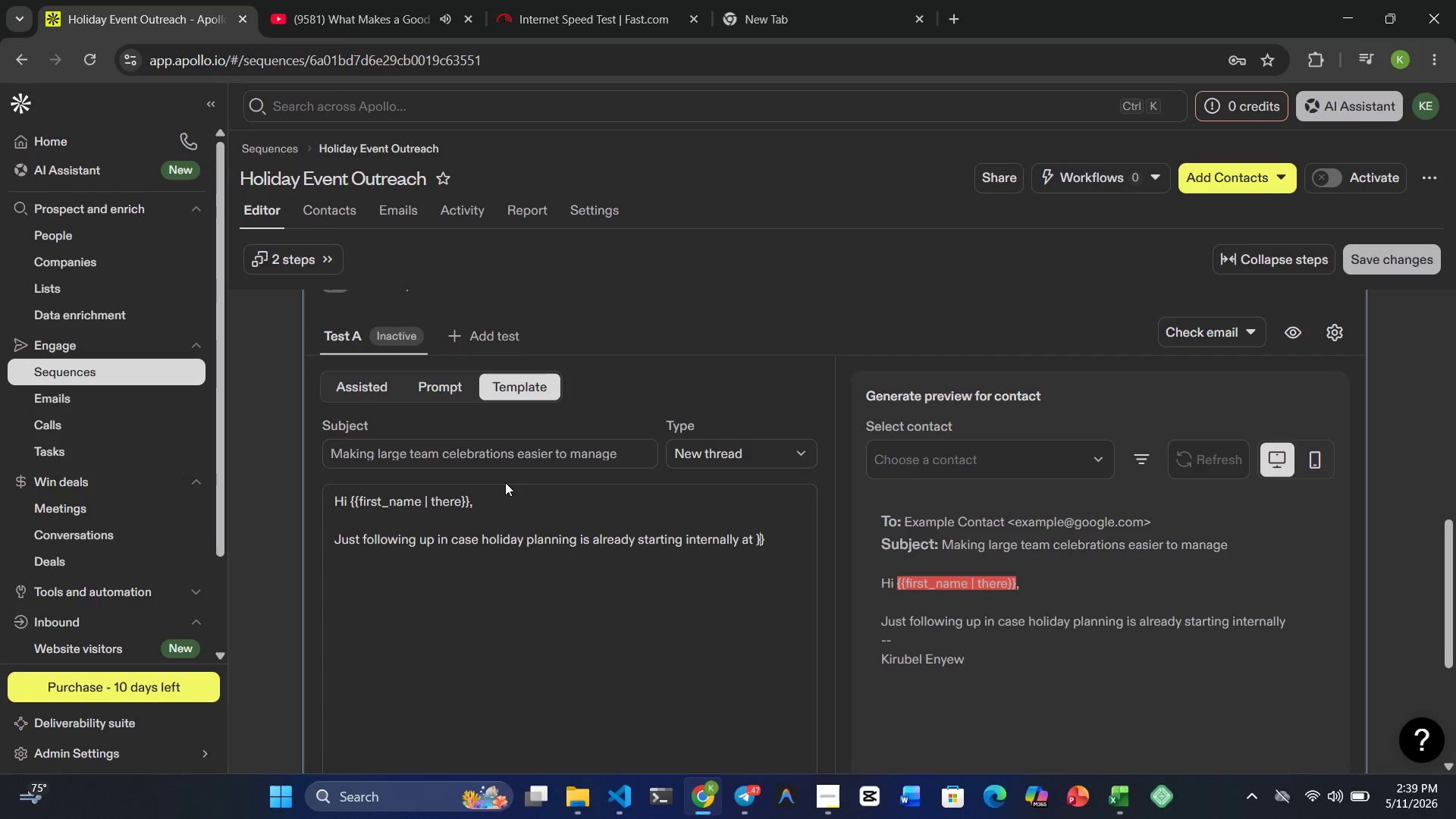 
key(ArrowLeft)
 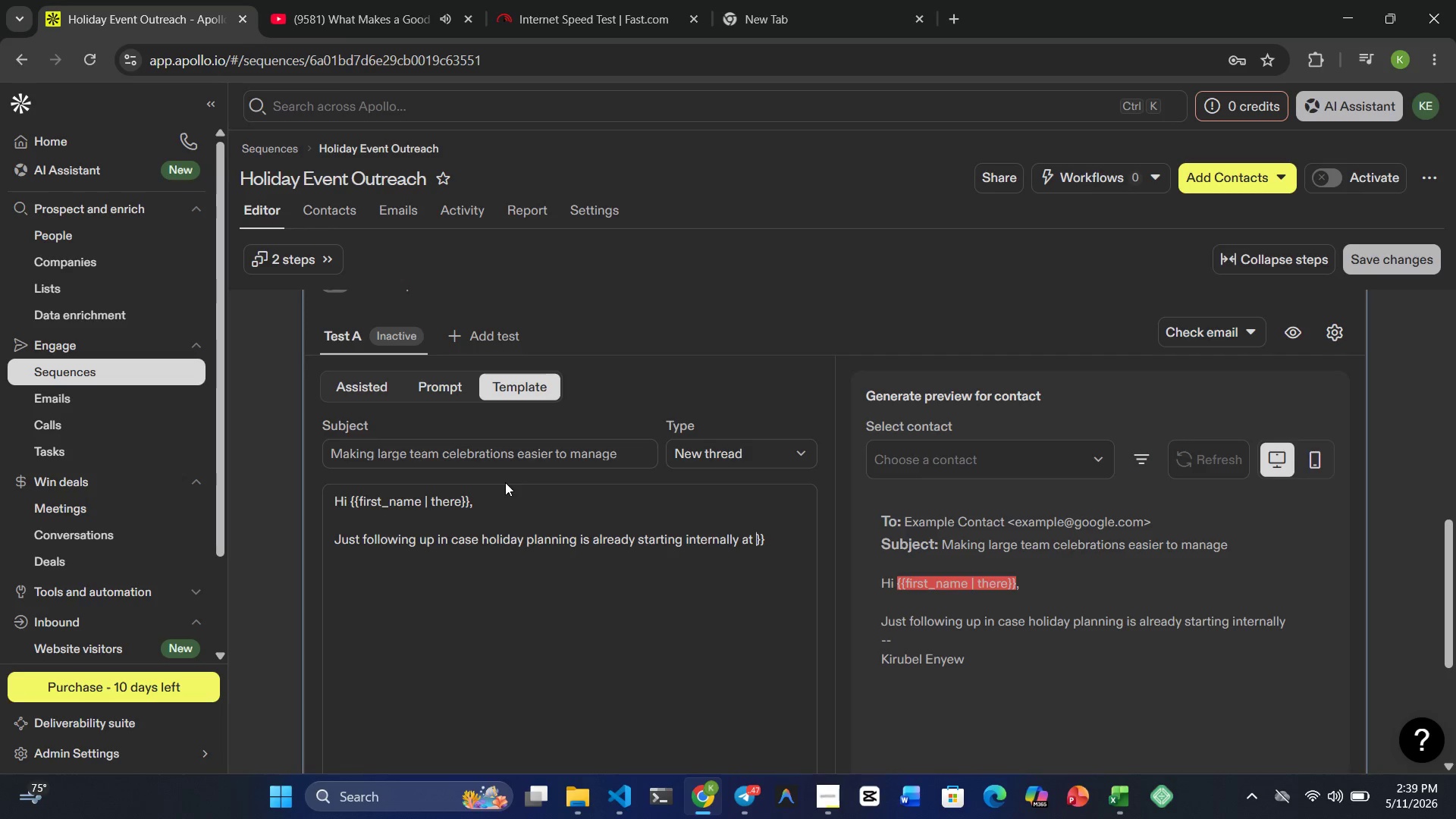 
key(Shift+BracketLeft)
 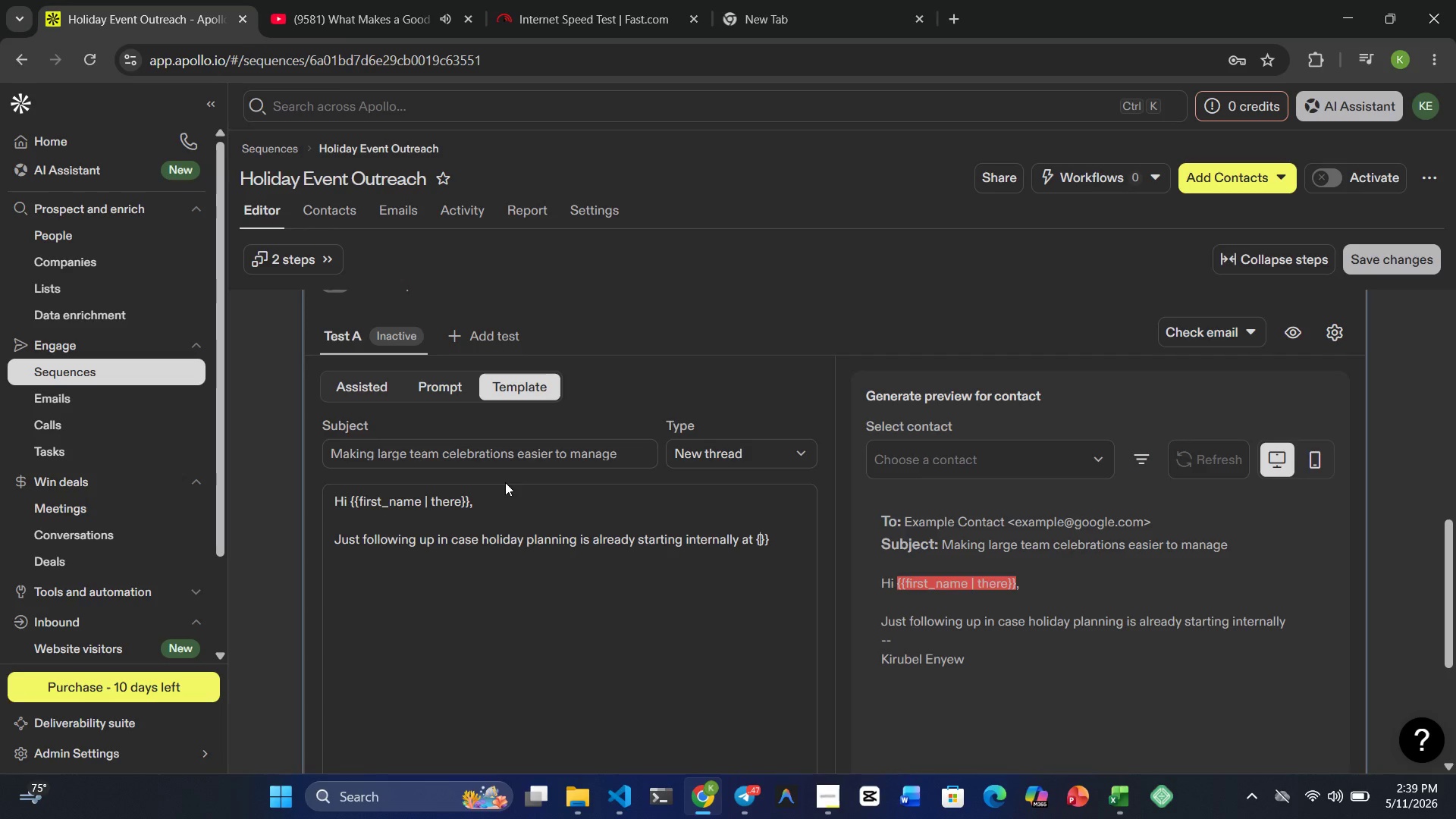 
key(Shift+BracketLeft)
 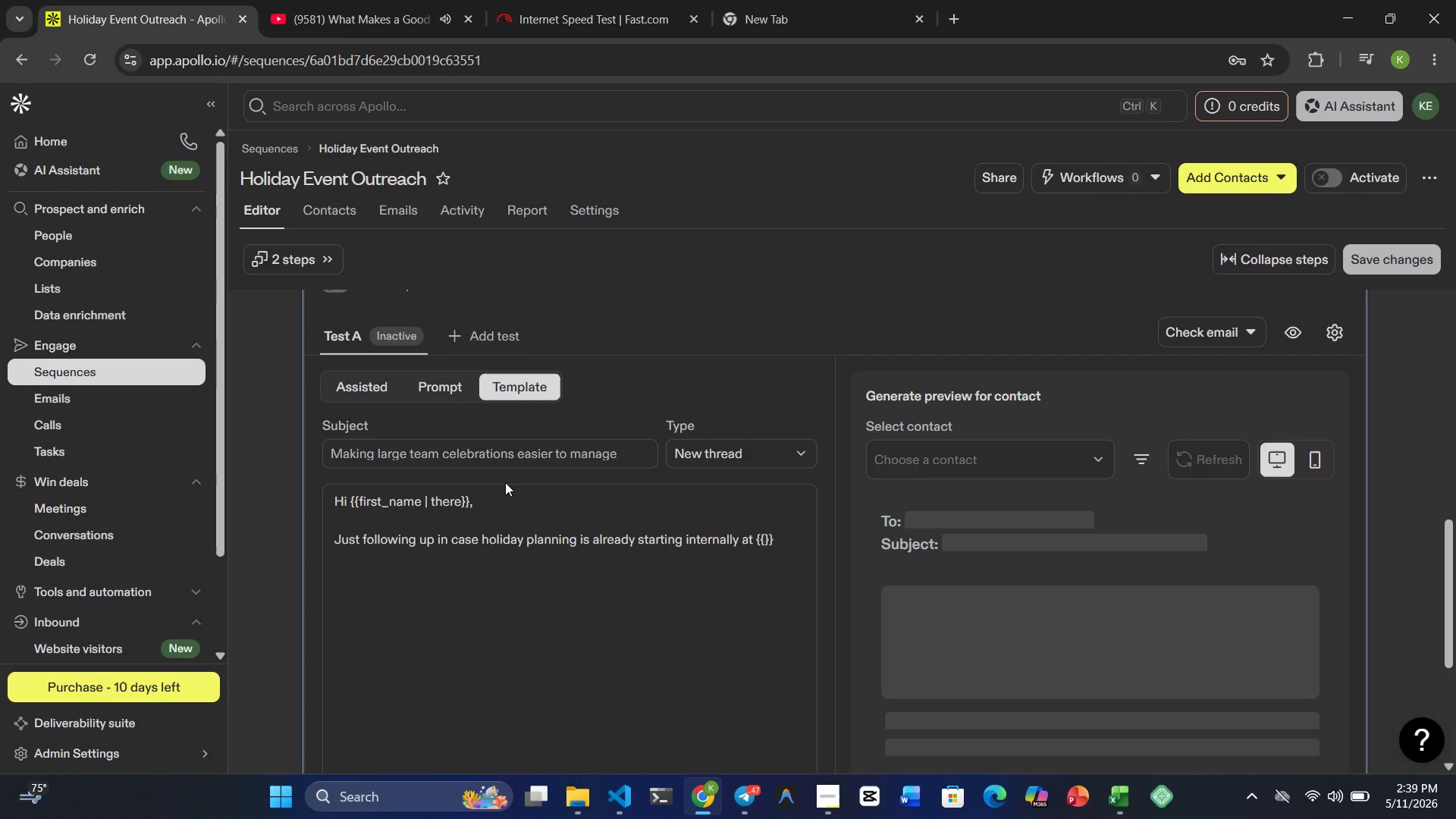 
type(company_name | yor)
key(Backspace)
type(ur company)
 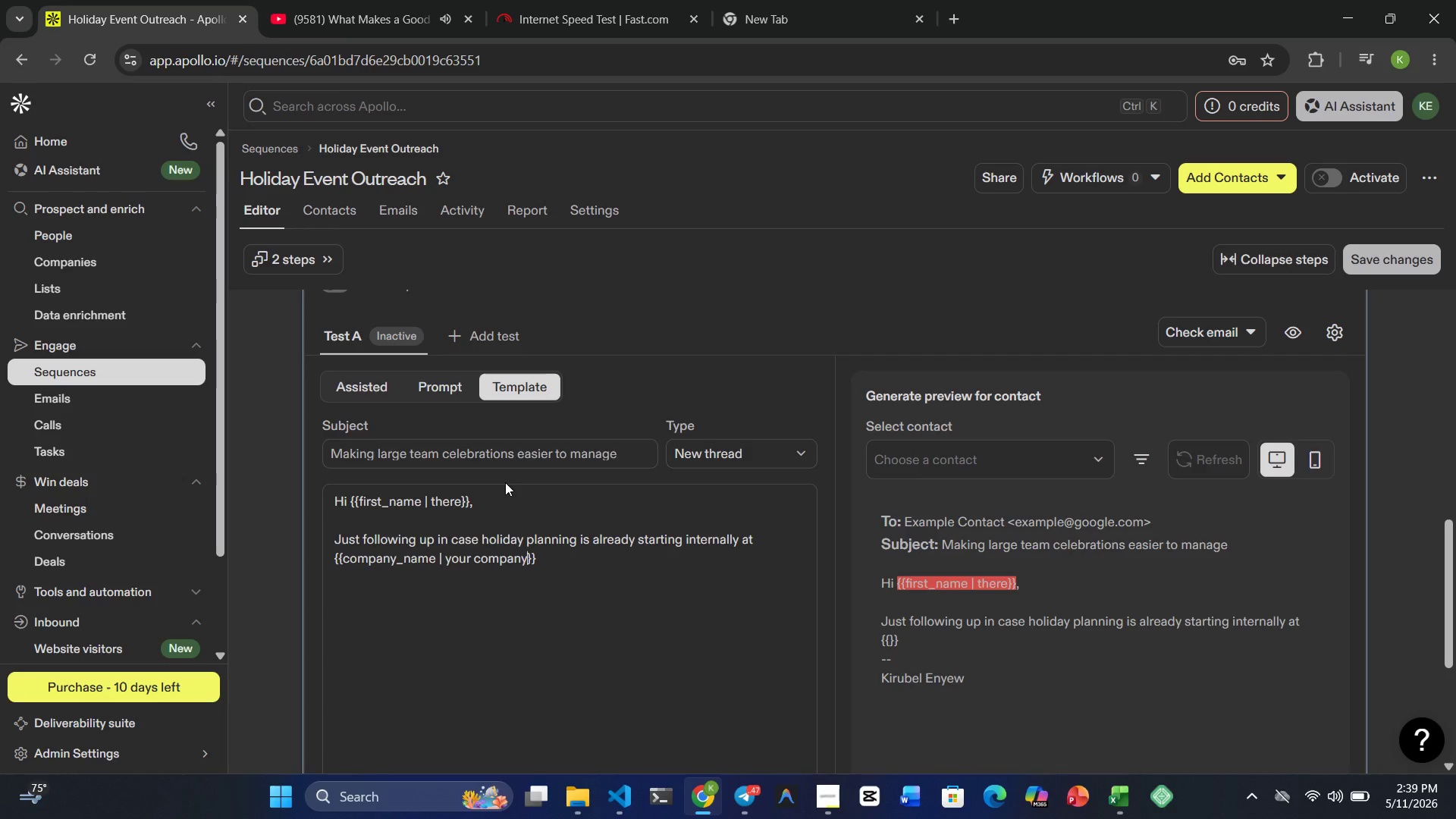 
key(ArrowRight)
 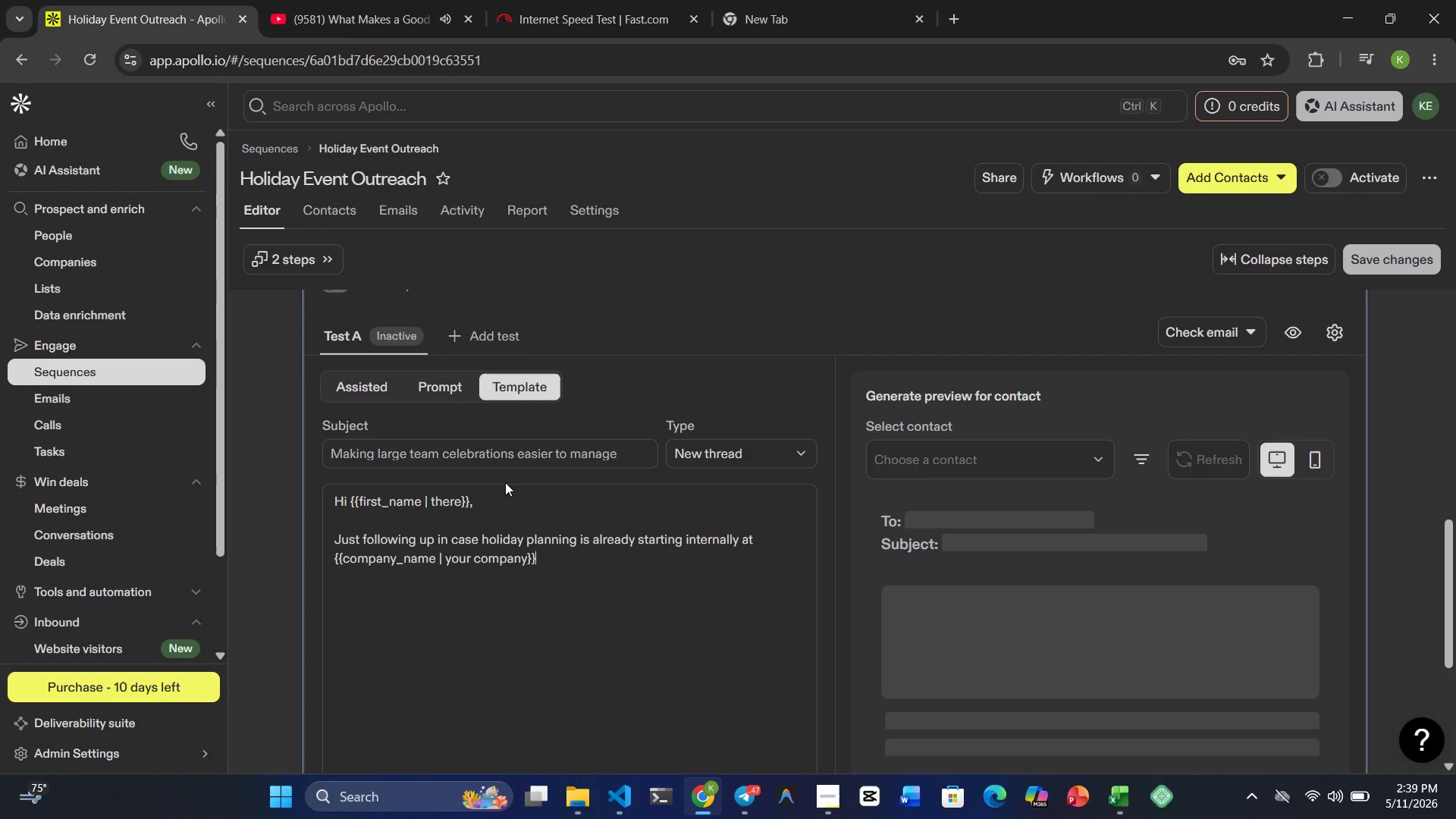 
key(ArrowRight)
 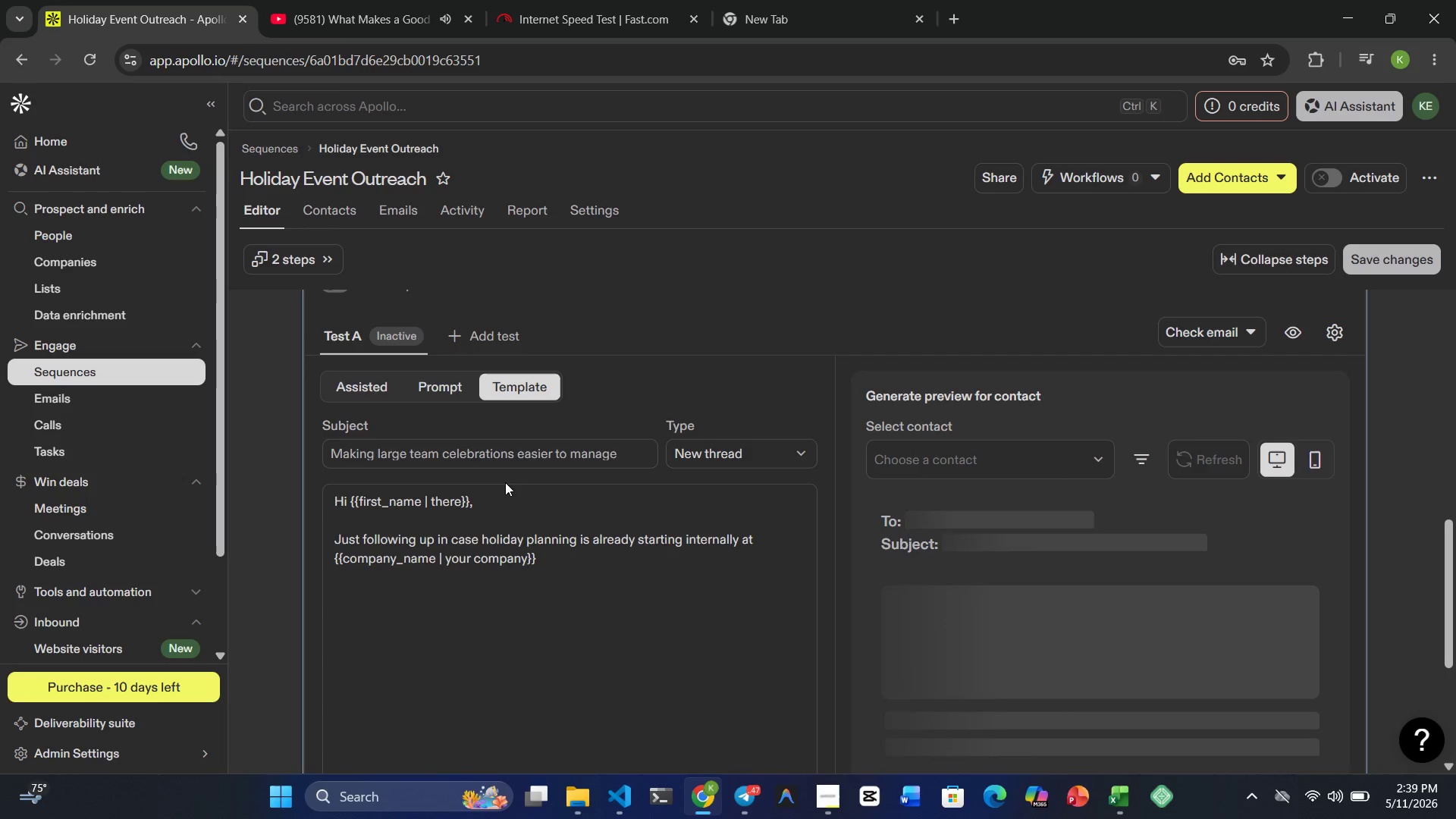 
key(Period)
 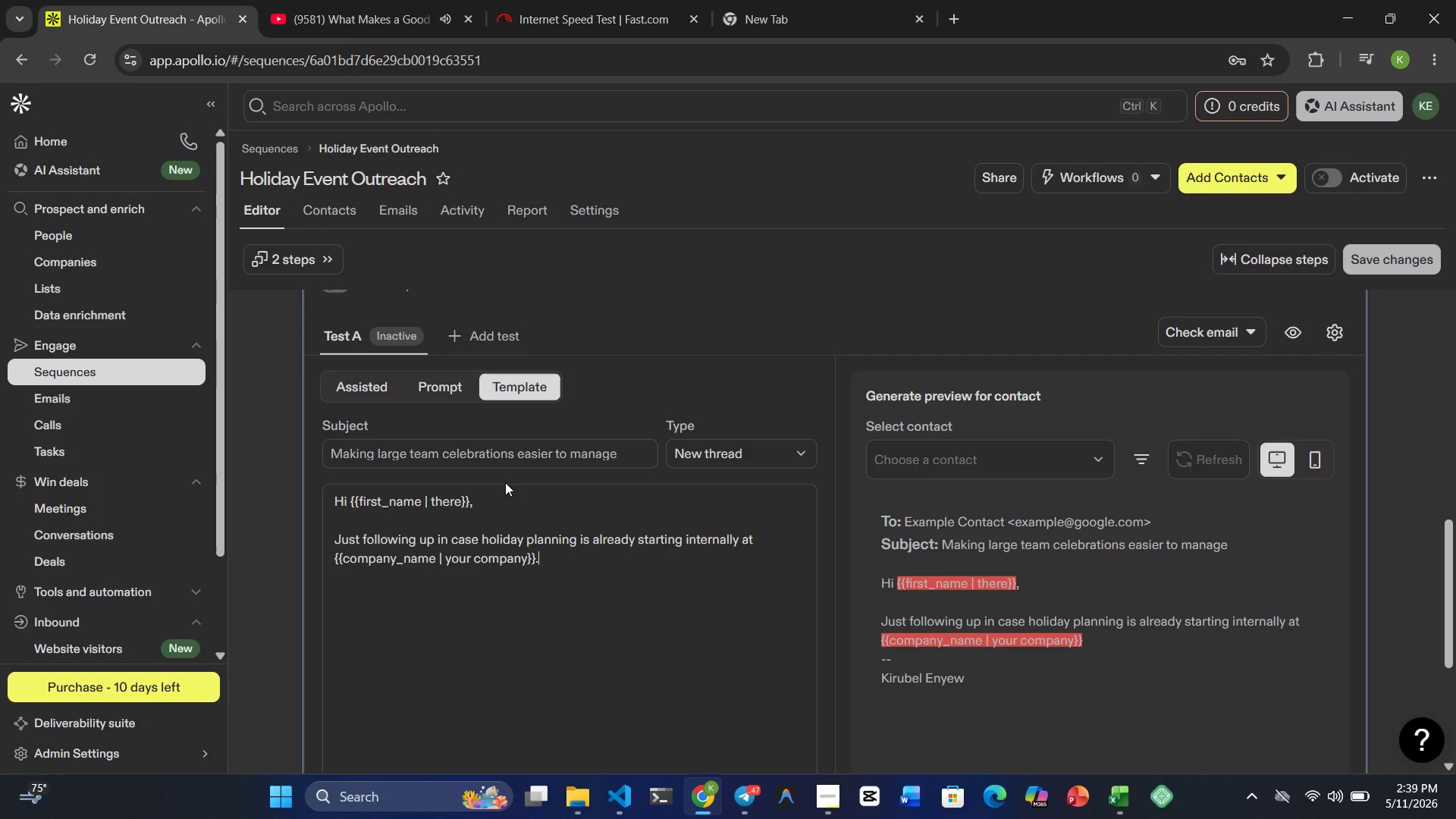 
key(Enter)
 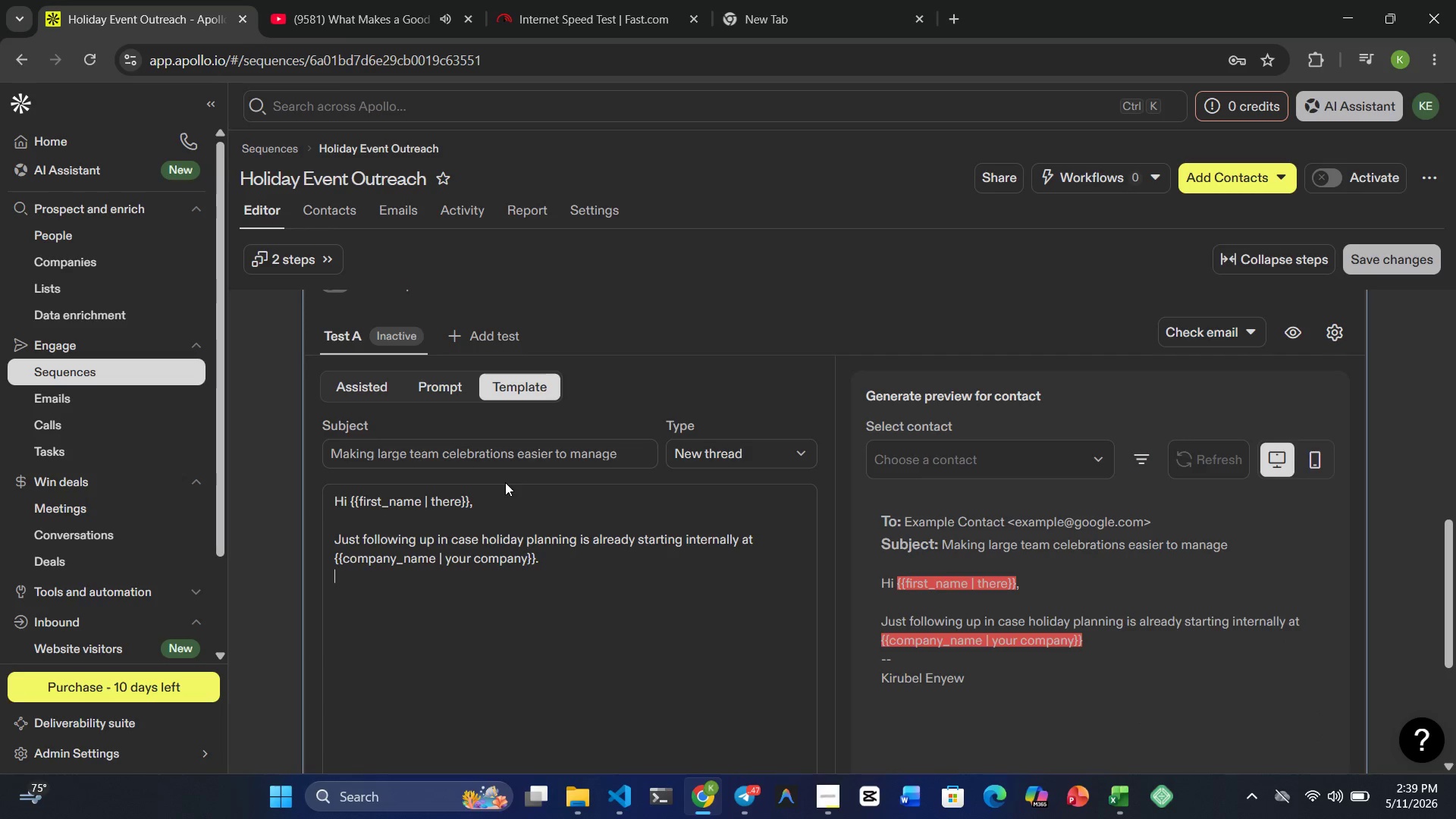 
key(Enter)
 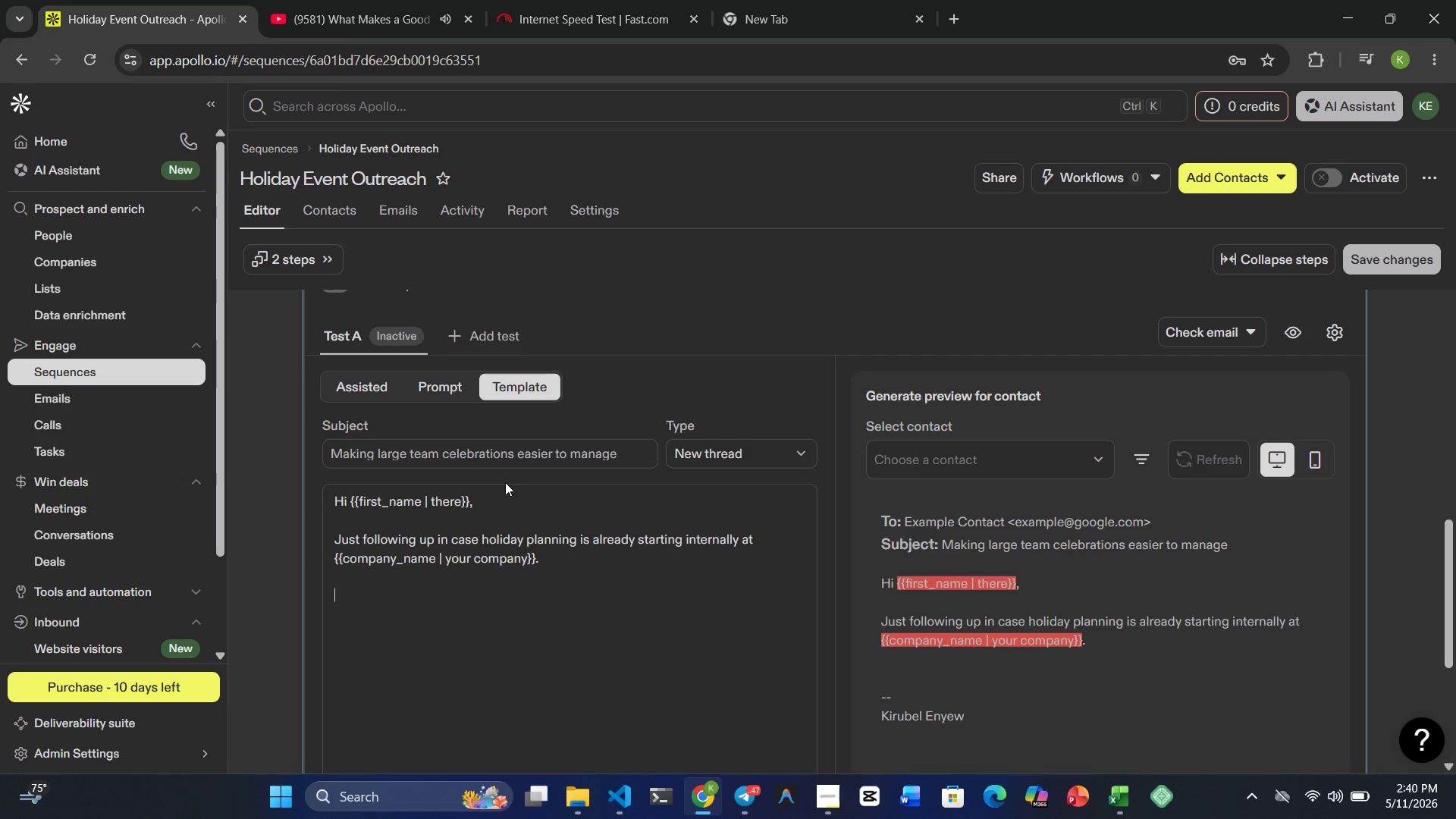 
wait(15.03)
 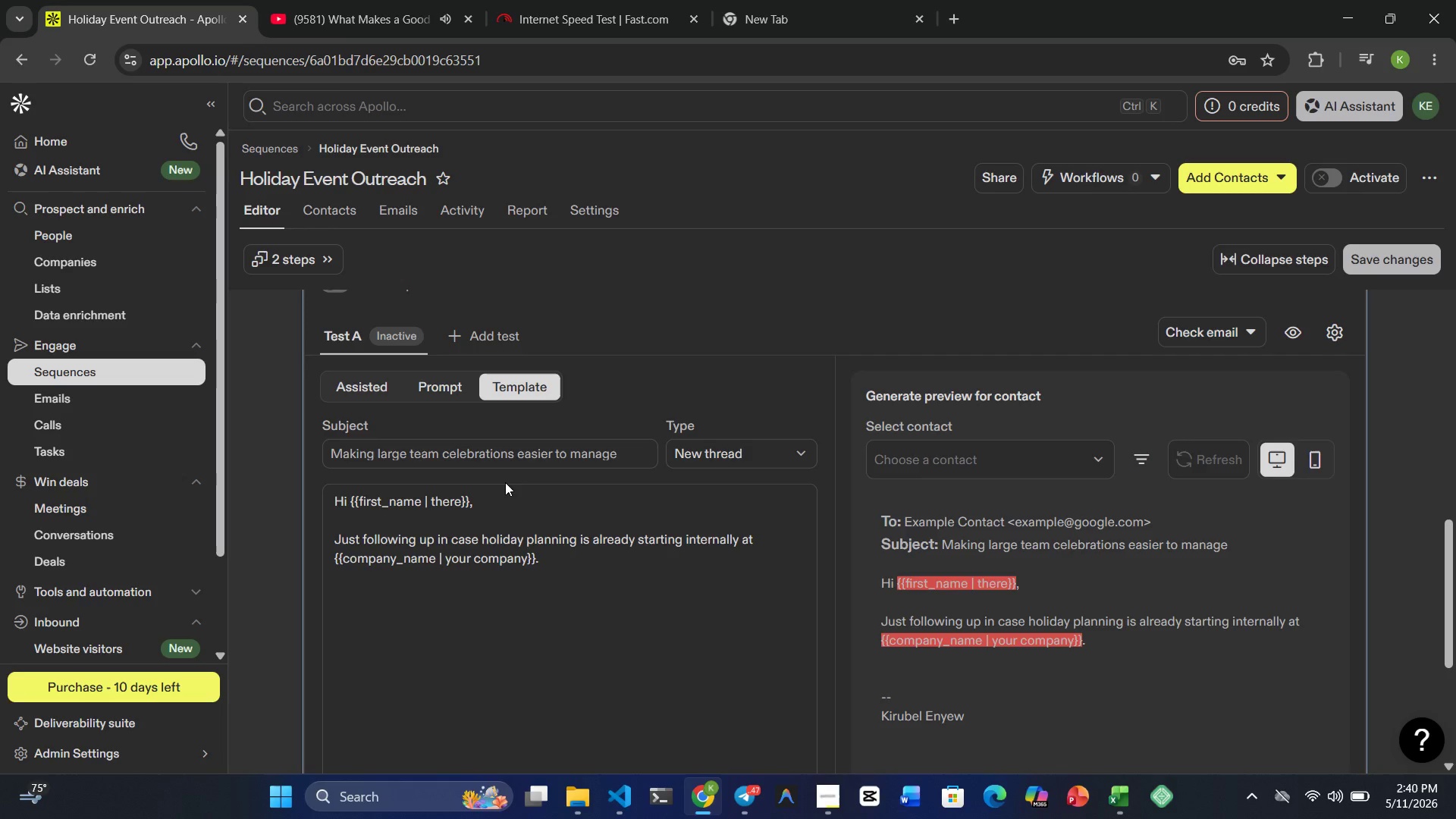 
type(One think )
key(Backspace)
key(Backspace)
type(g we hear often from HR and operations )
 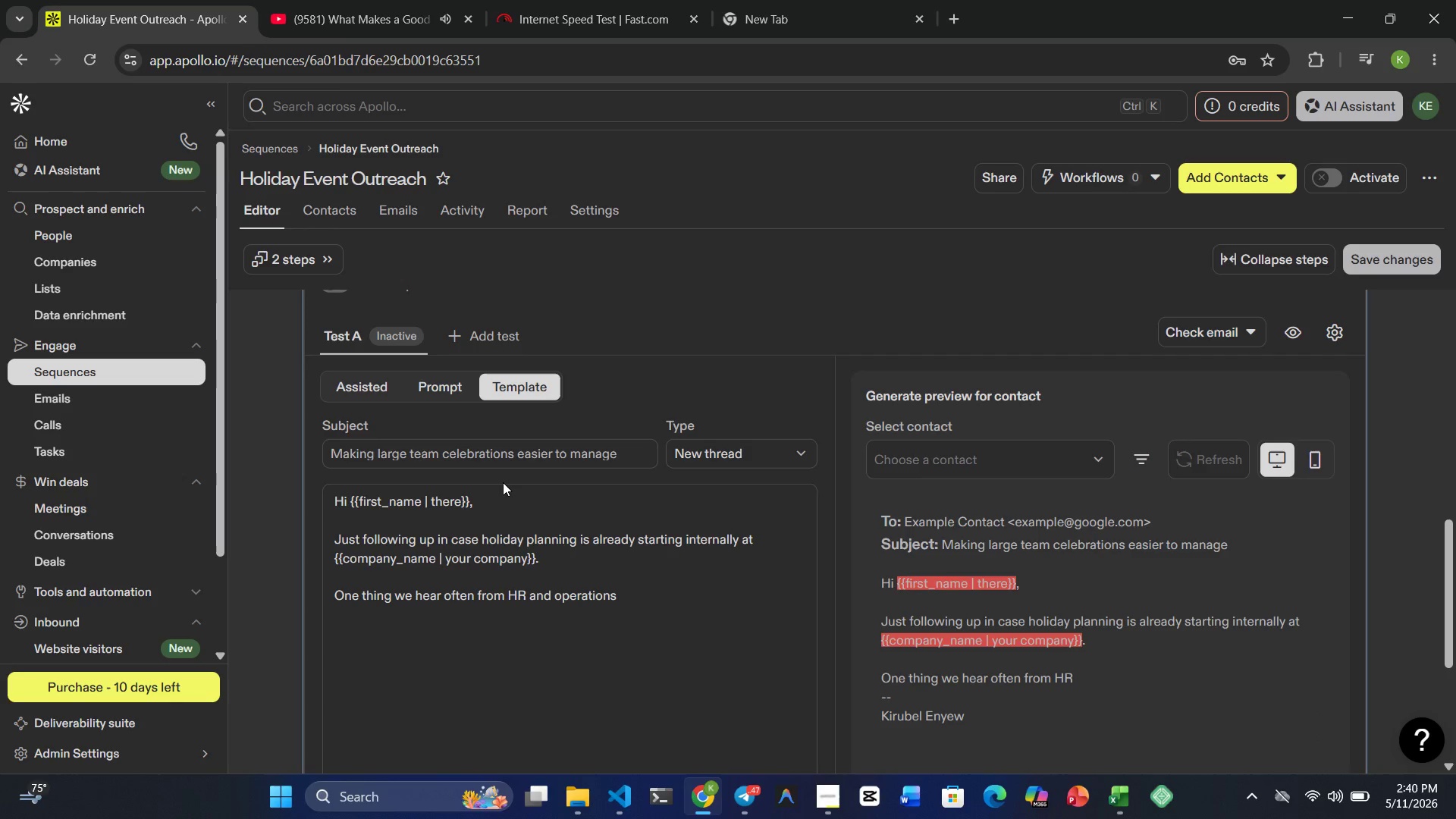 
type(teams at )
 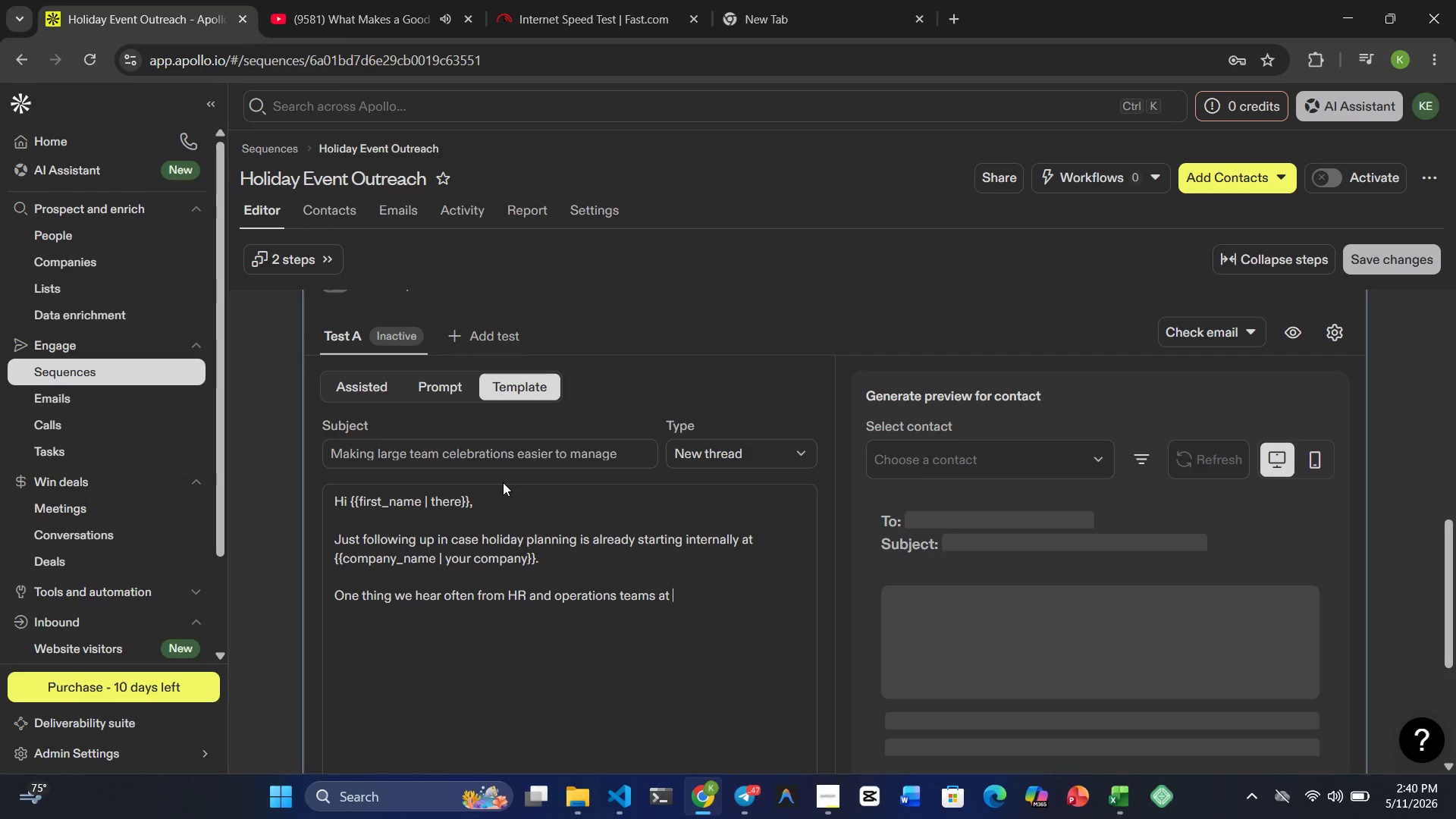 
type(growing coma)
key(Backspace)
type(panies is how quickly )
 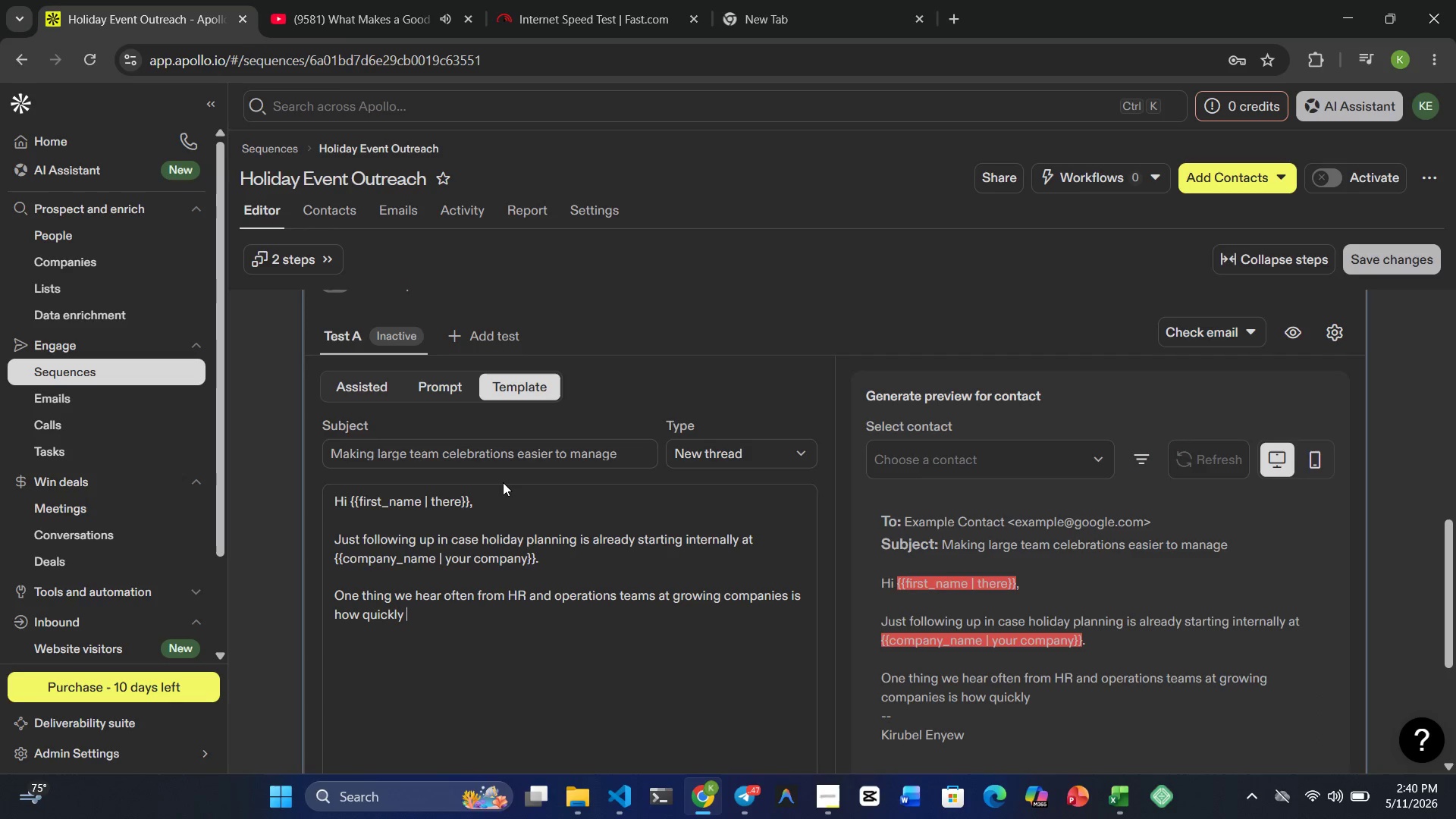 
type(event coordina)
 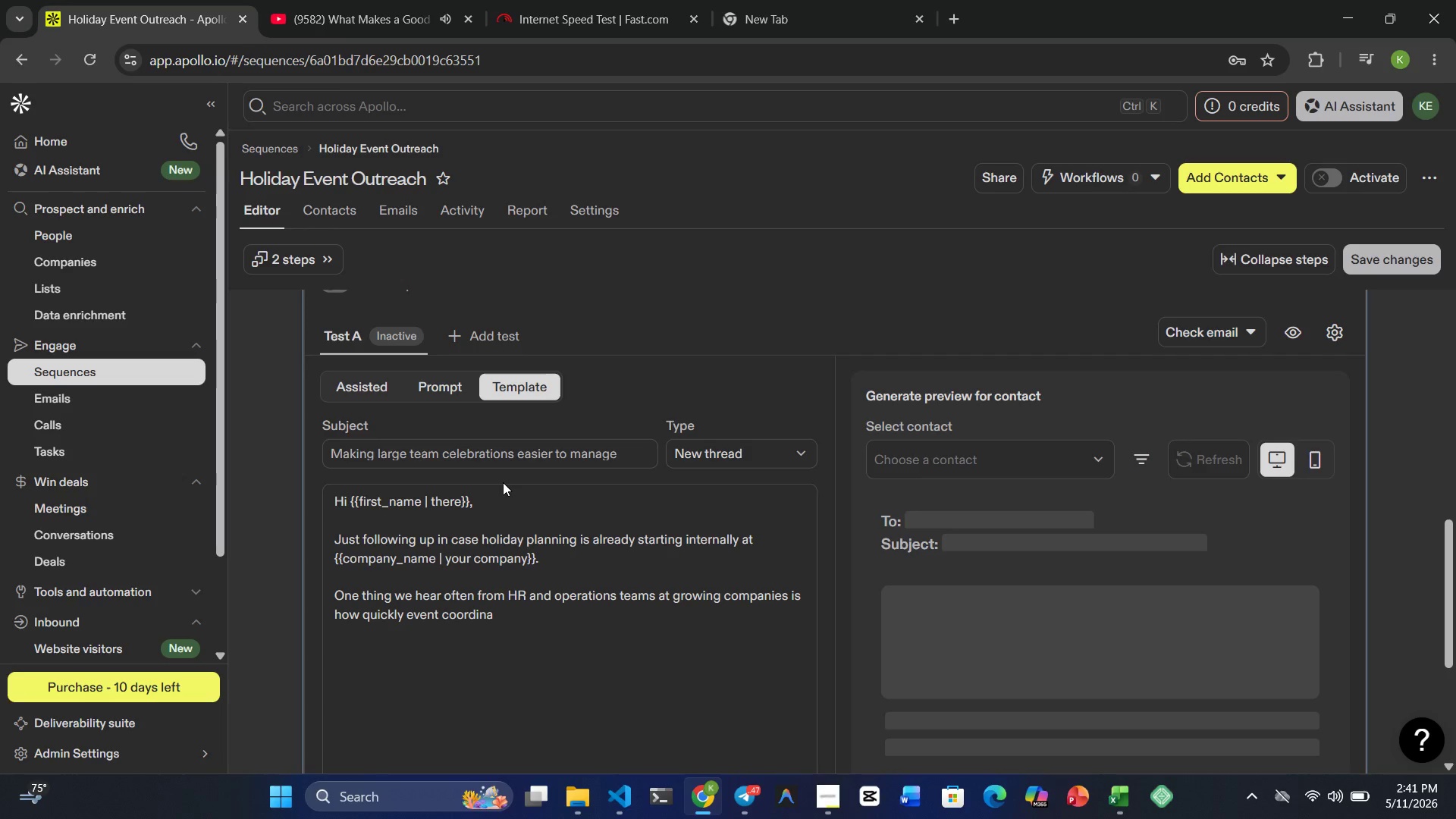 
type(tion )
 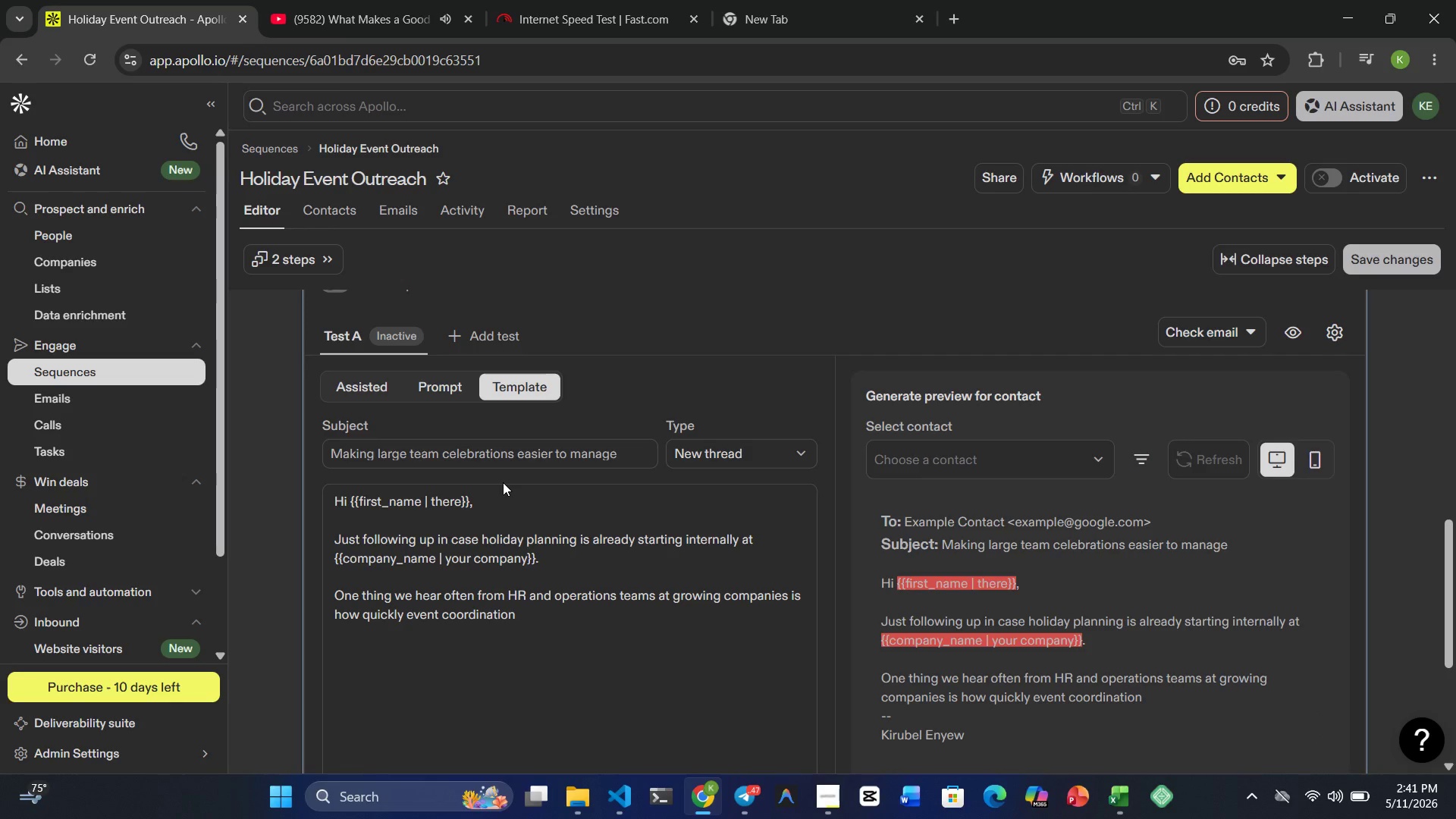 
wait(9.92)
 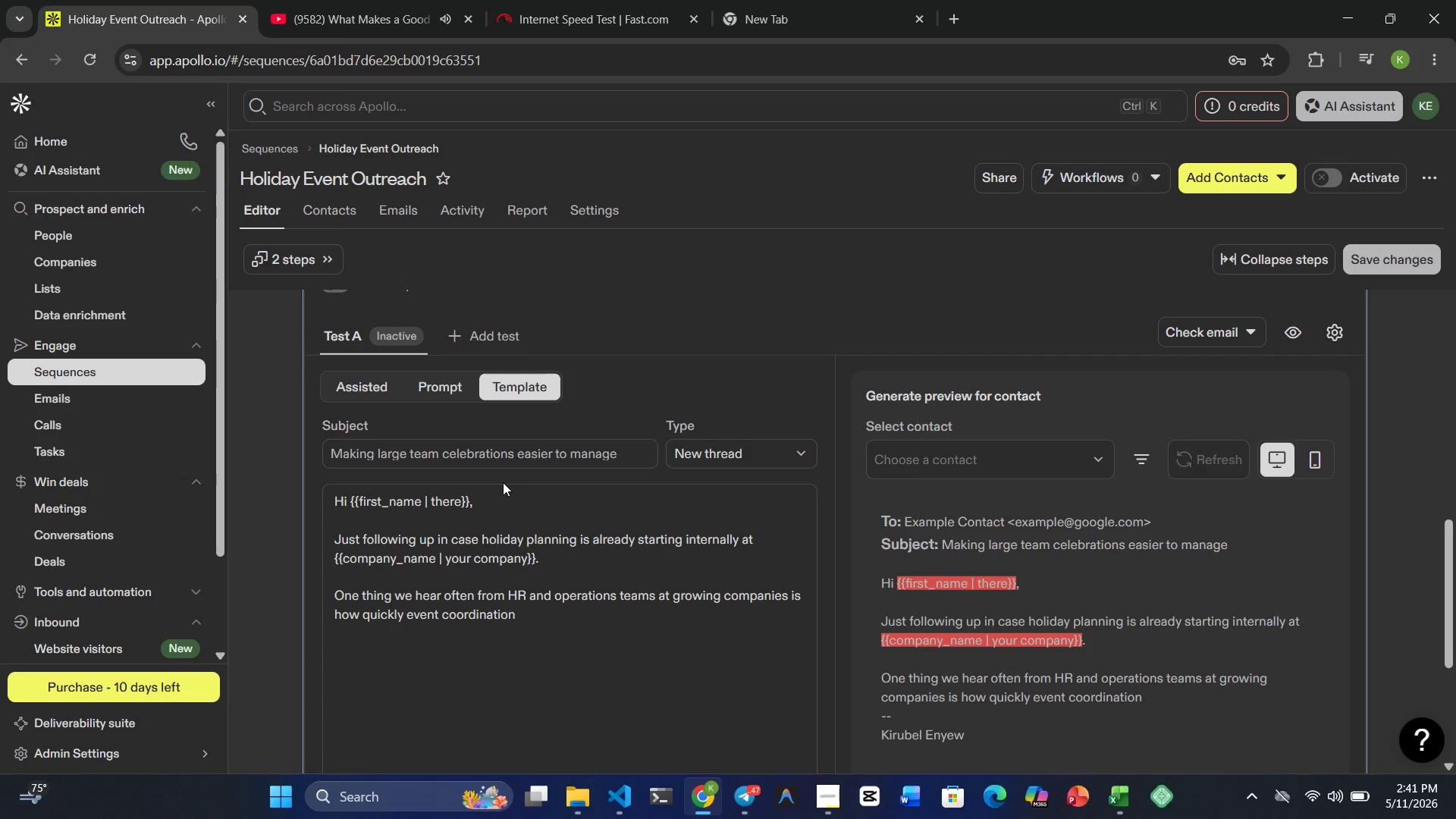 
type(bec)
key(Backspace)
key(Backspace)
key(Backspace)
key(Backspace)
type(mes difficult )
 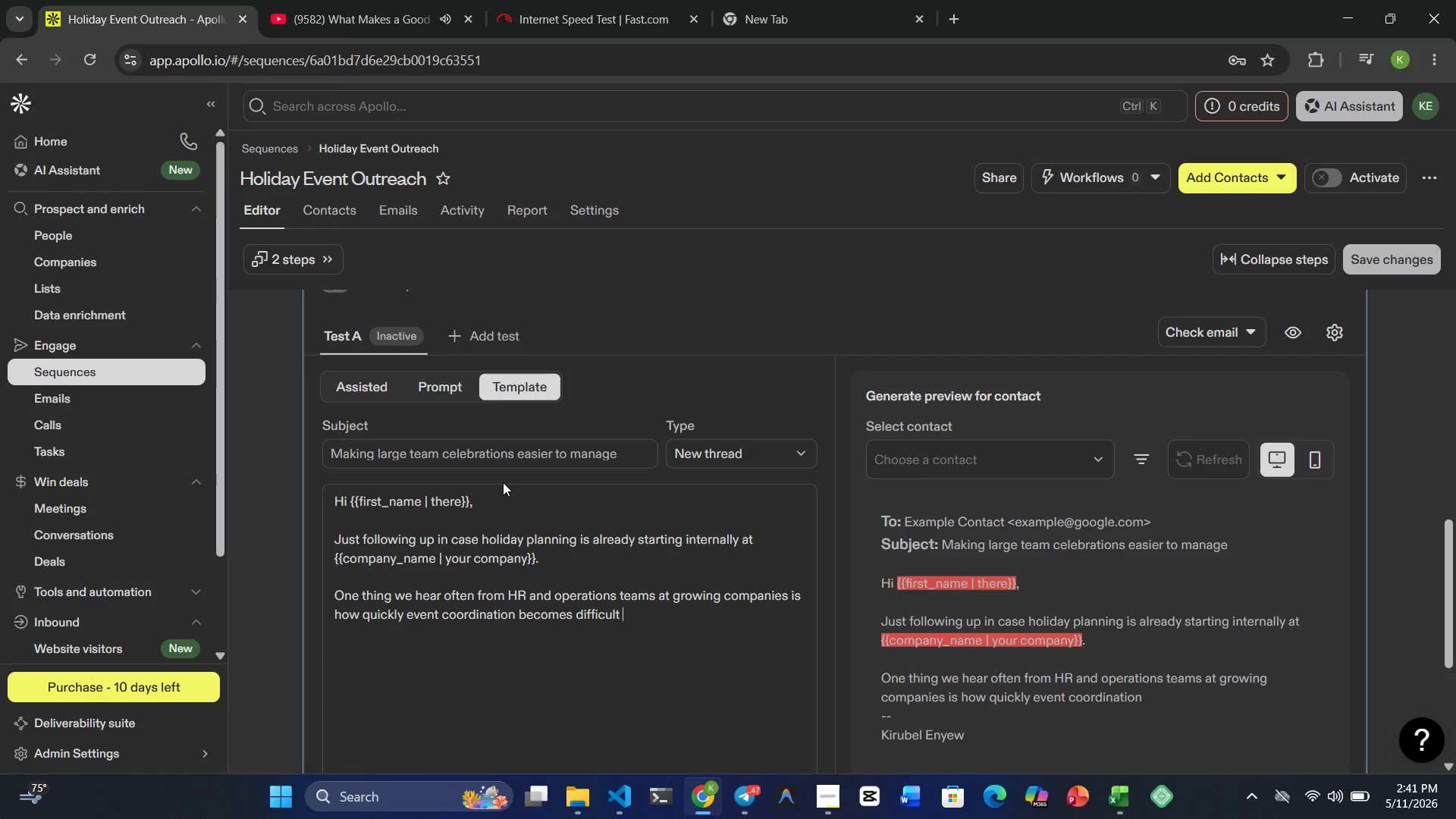 
hold_key(key=O, duration=0.59)
 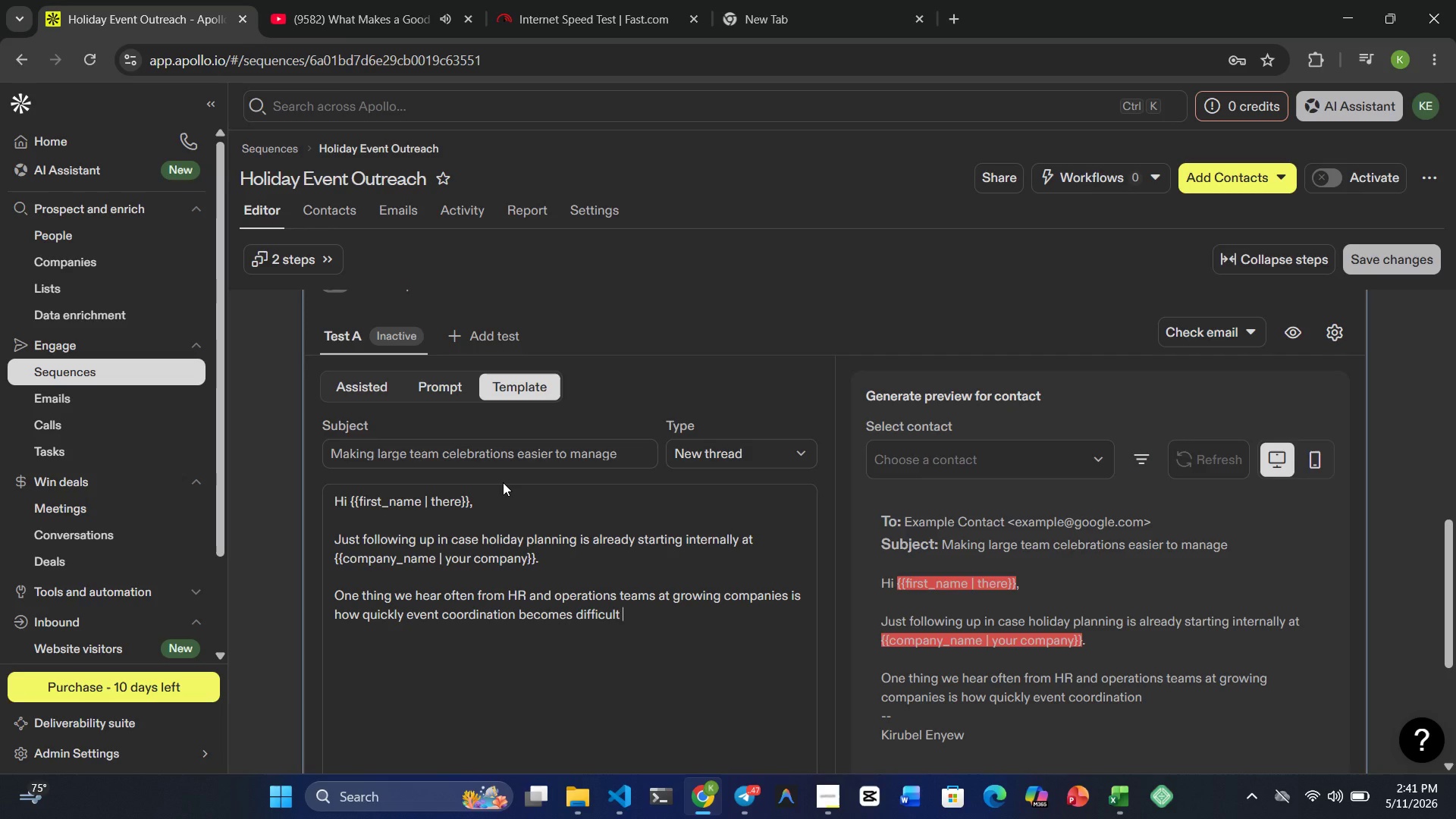 
wait(6.33)
 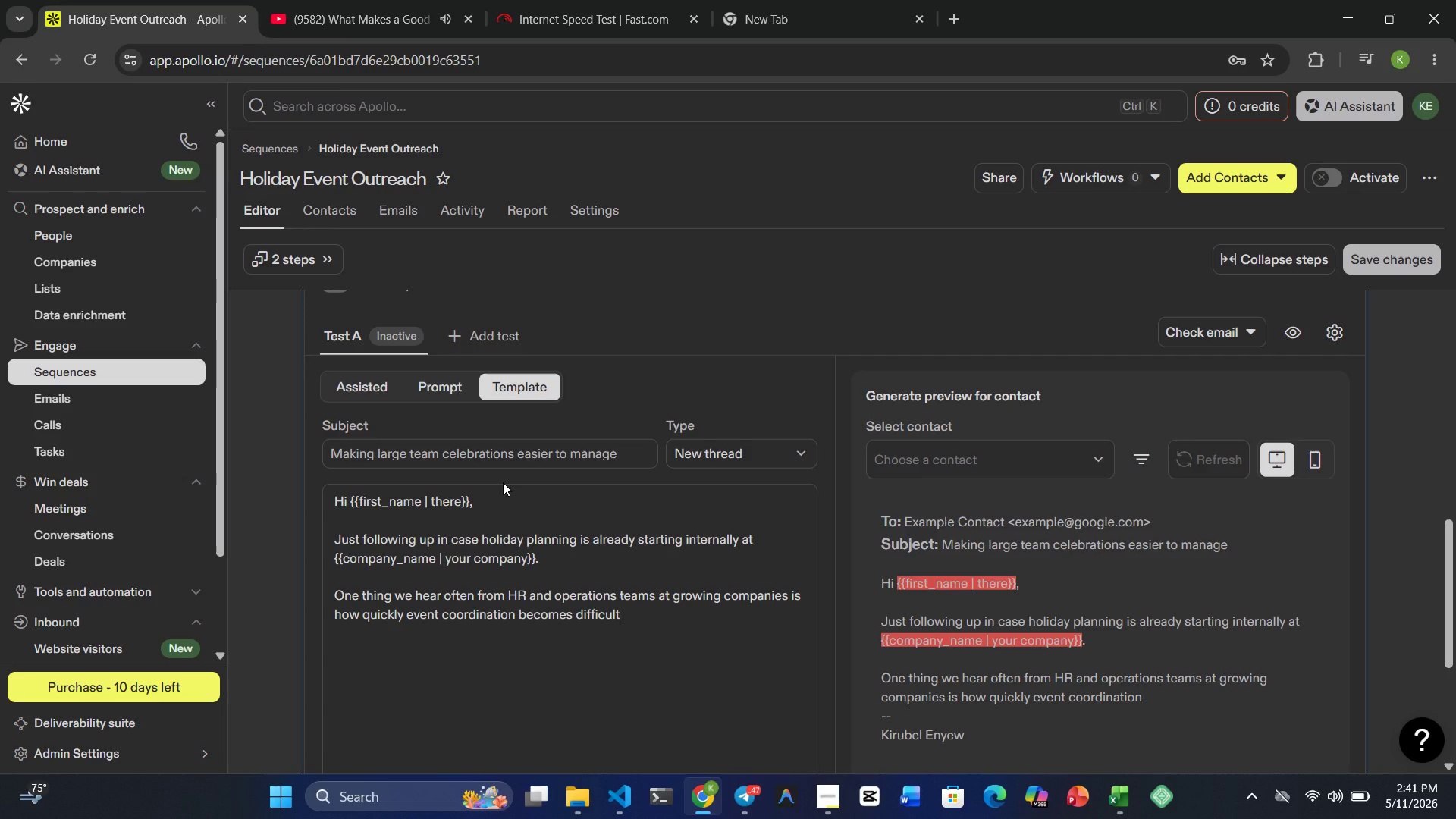 
type(once team sizes )
 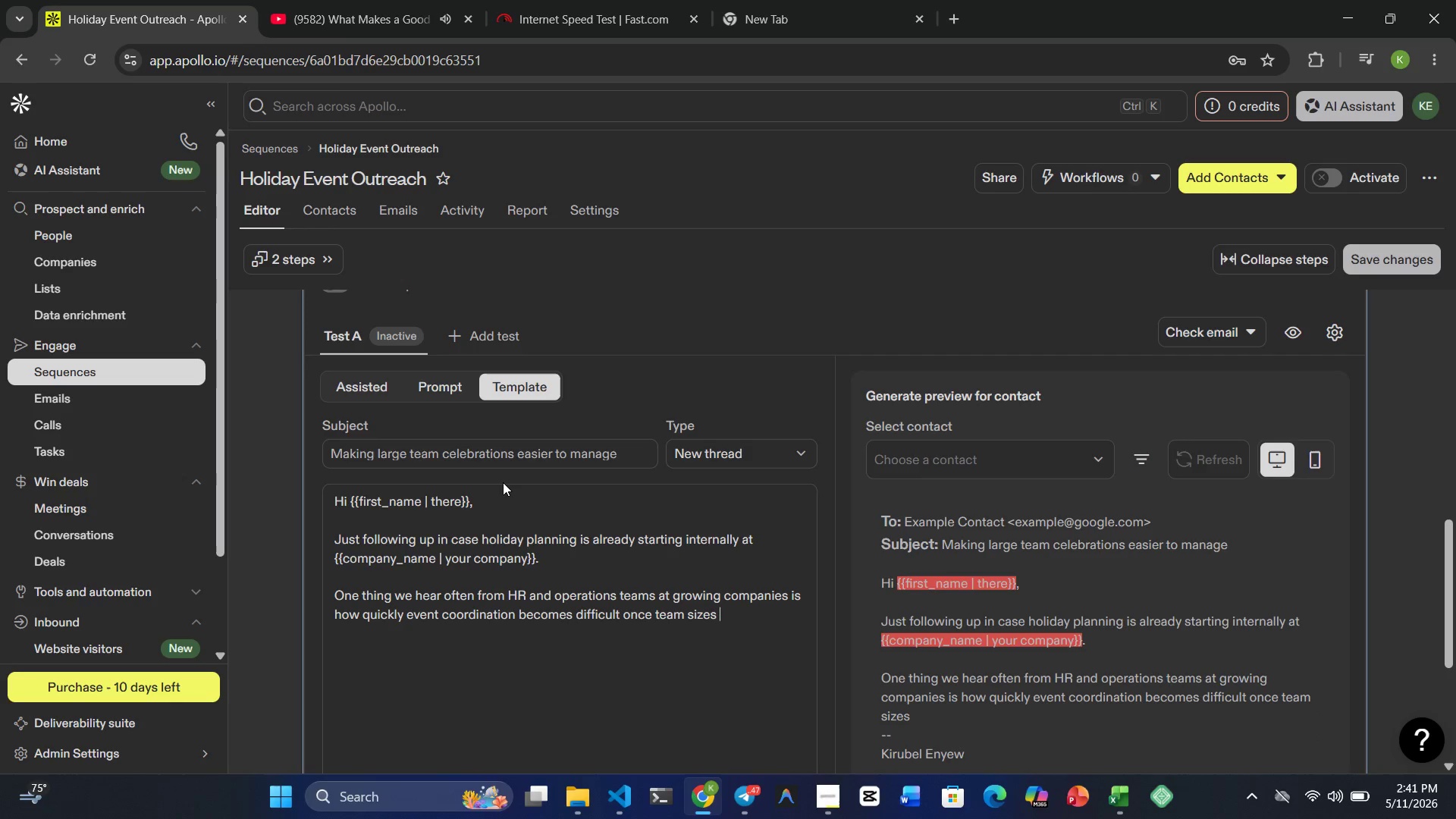 
type(expand across )
 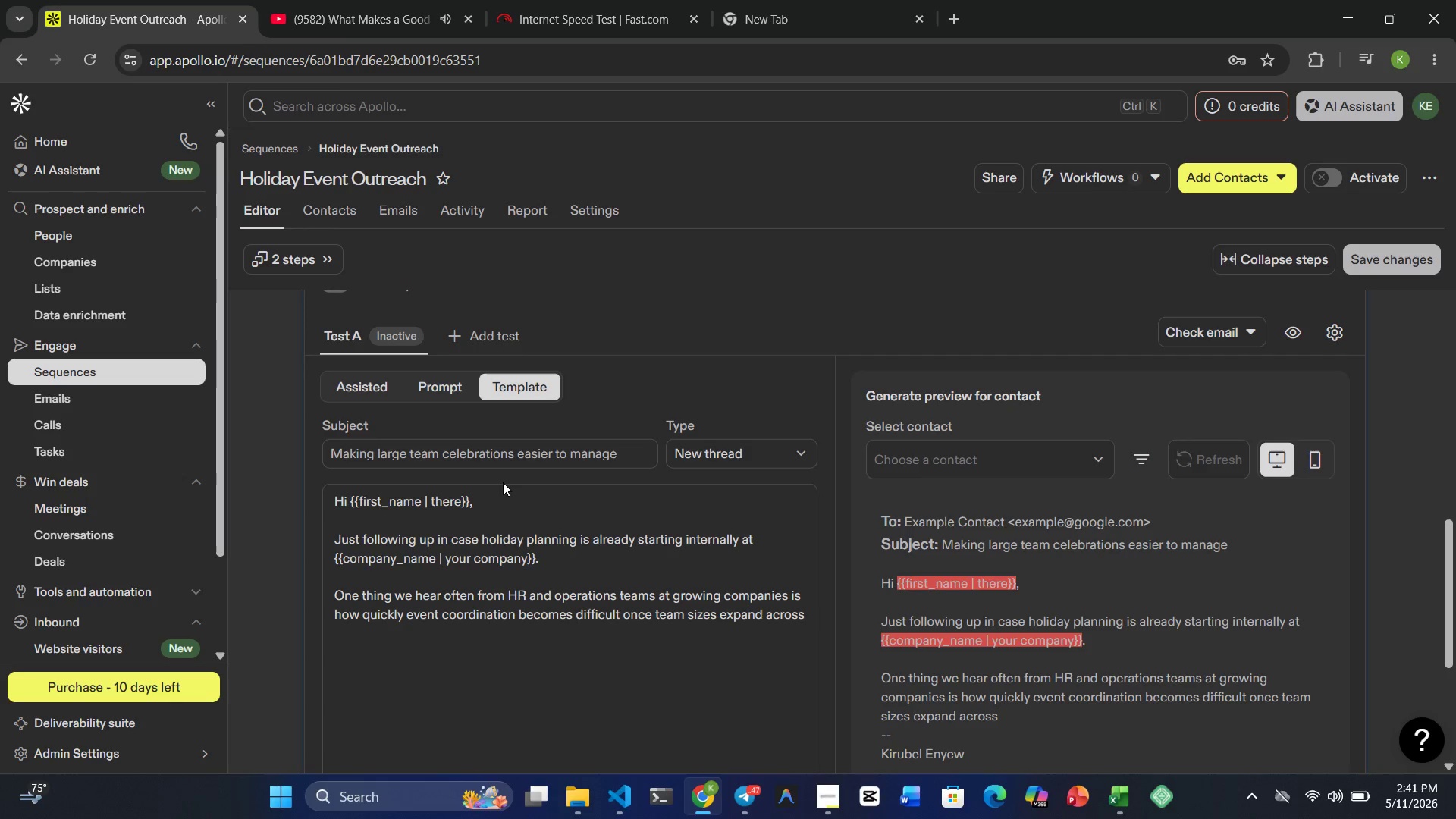 
type(department or locations.)
 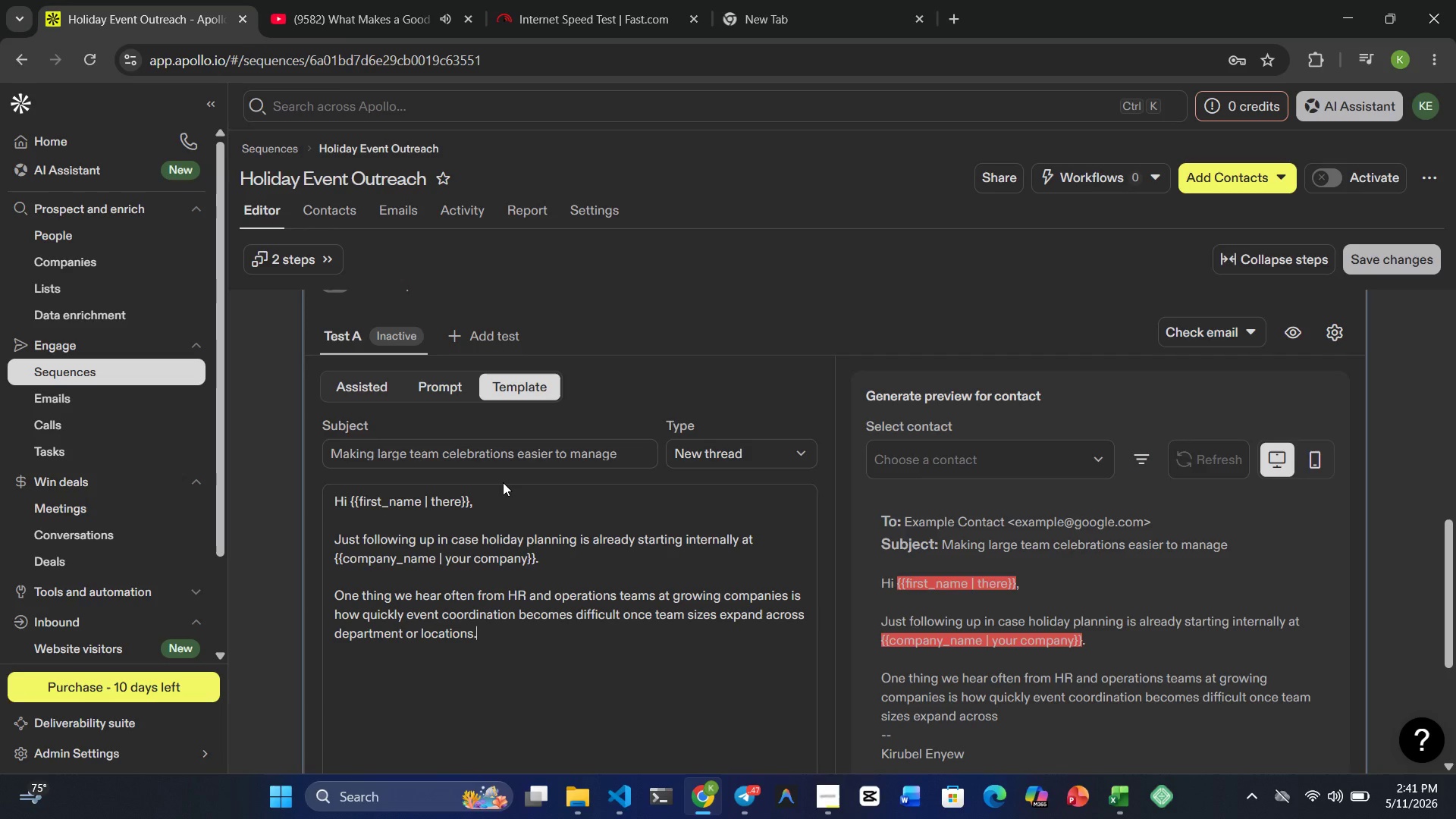 
key(Enter)
 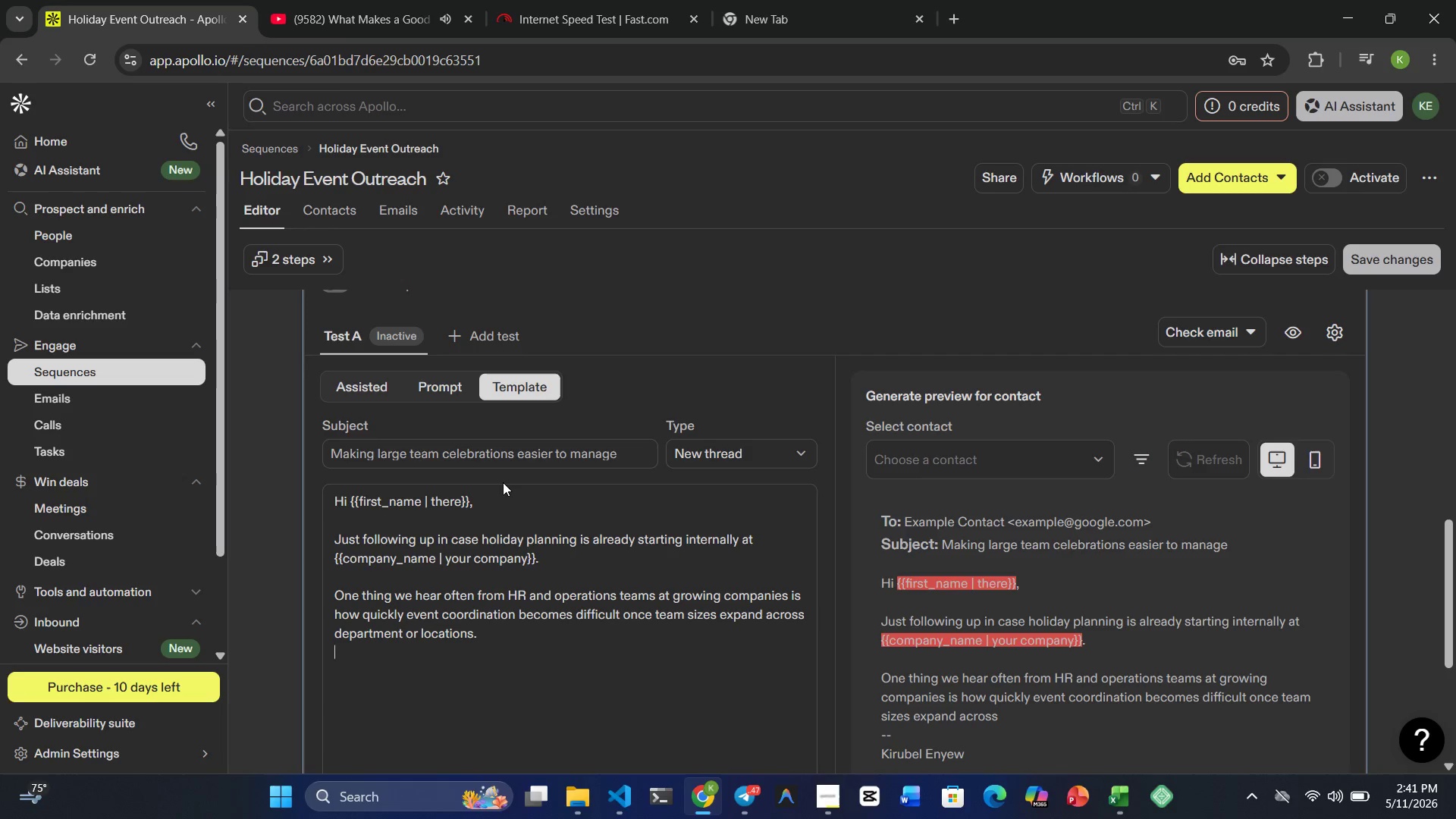 
key(Enter)
 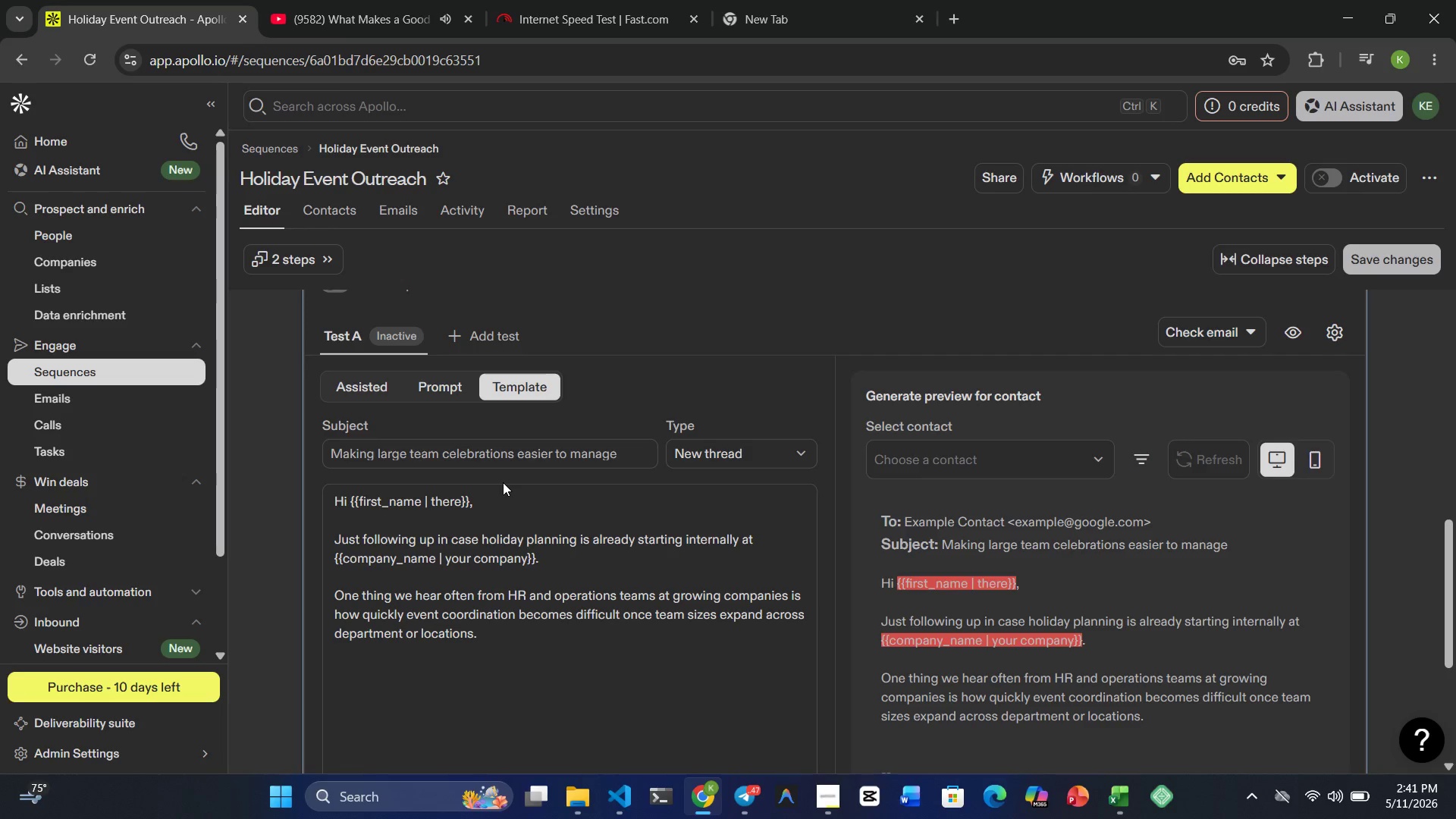 
type(elite)
key(Backspace)
key(Backspace)
key(Backspace)
key(Backspace)
key(Backspace)
type(elite )
key(Backspace)
key(Backspace)
key(Backspace)
key(Backspace)
key(Backspace)
key(Backspace)
type(Elite Events Group helps simplify )
 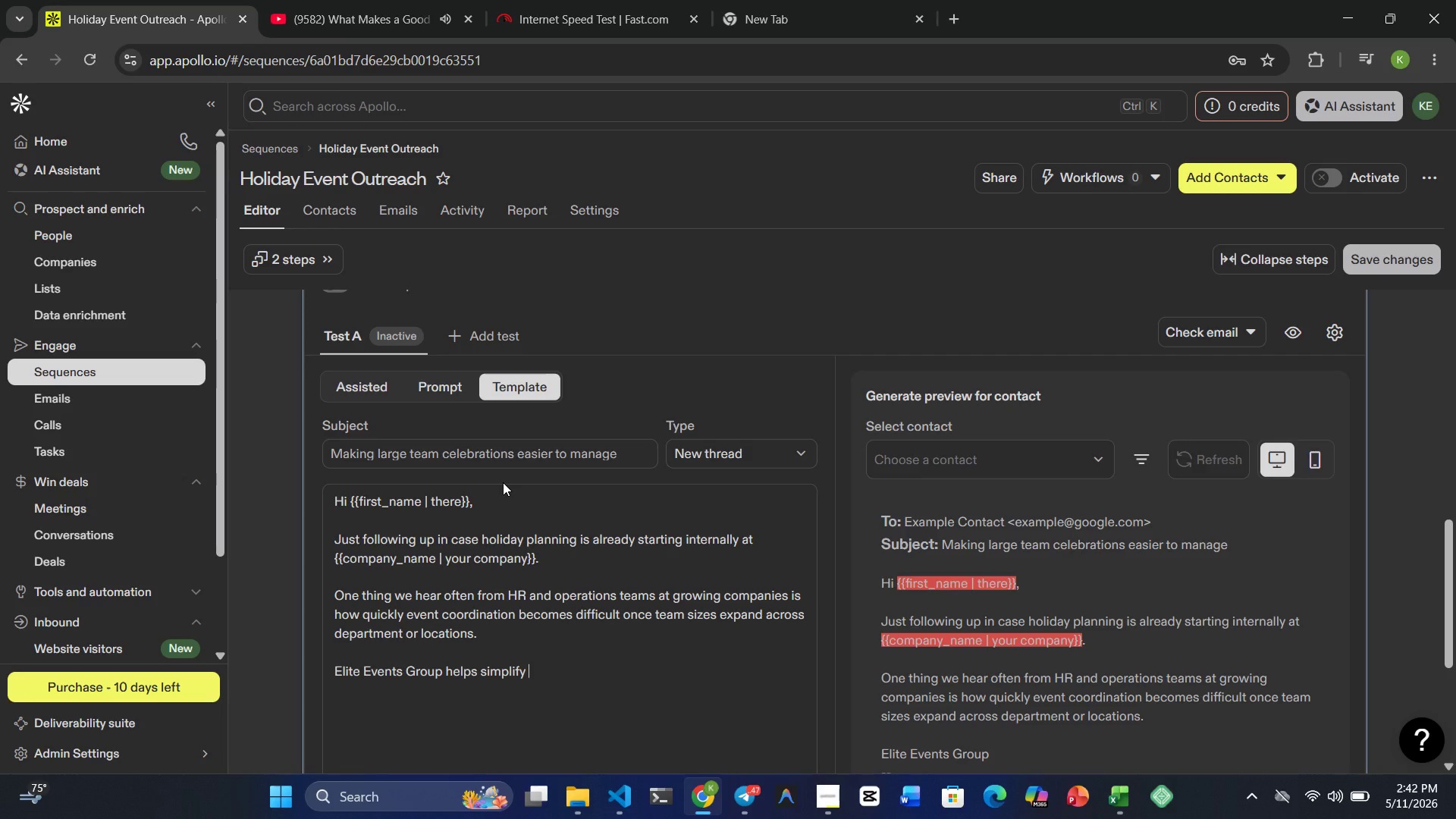 
type(the planning process ny )
key(Backspace)
key(Backspace)
type(by )
key(Backspace)
key(Backspace)
key(Backspace)
key(Backspace)
type(by )
 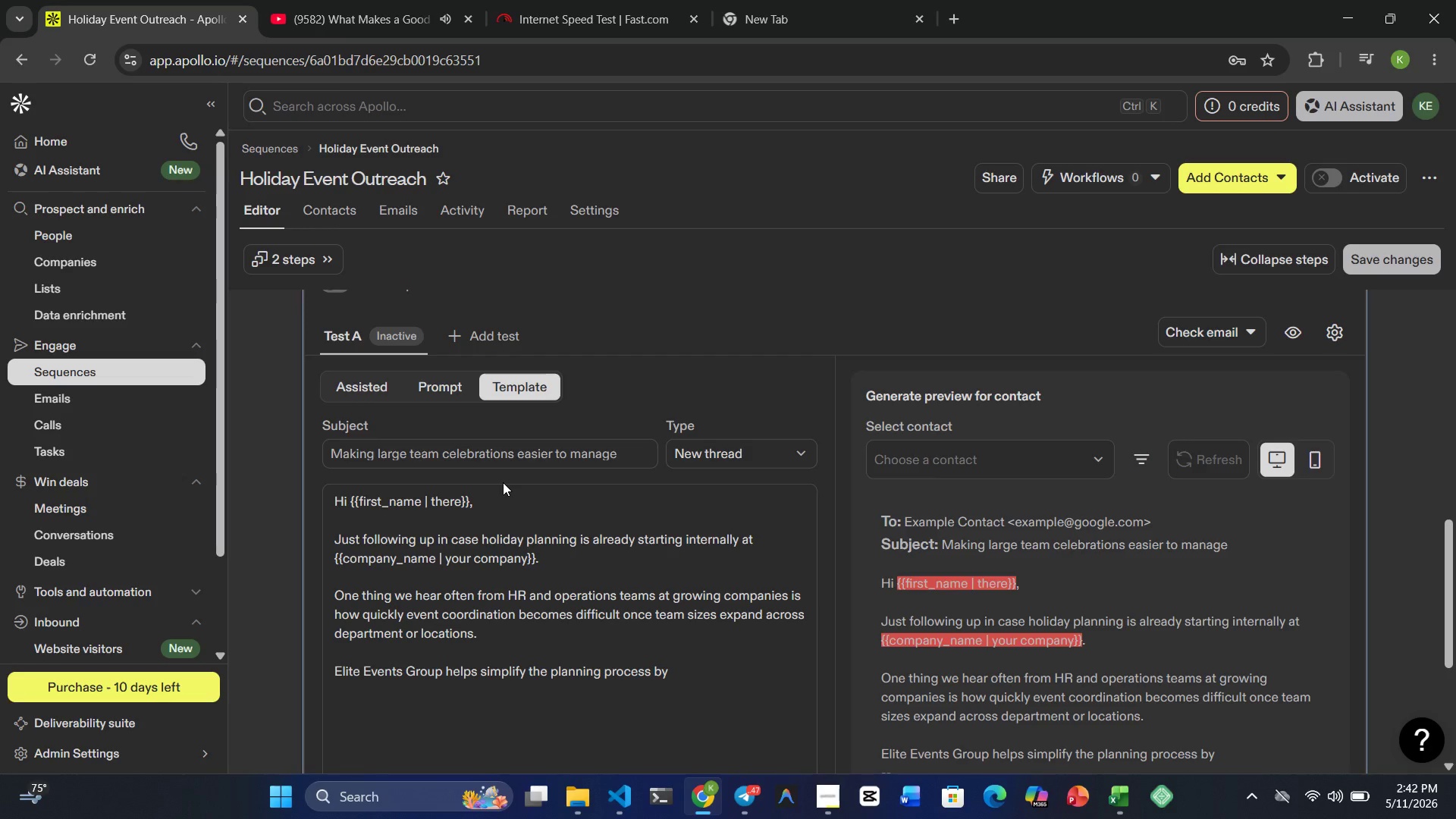 
wait(11.02)
 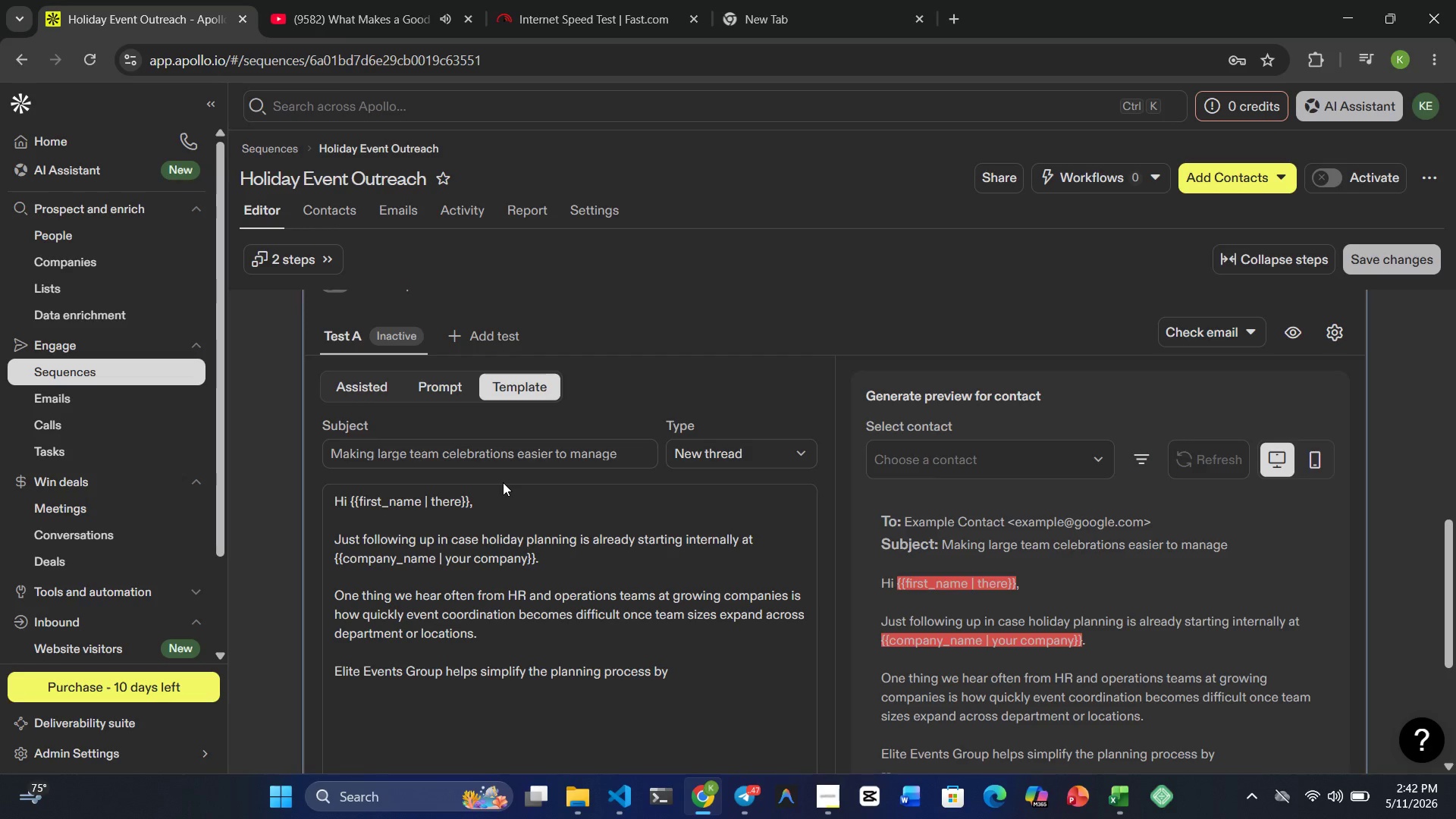 
type(handling logistics)
 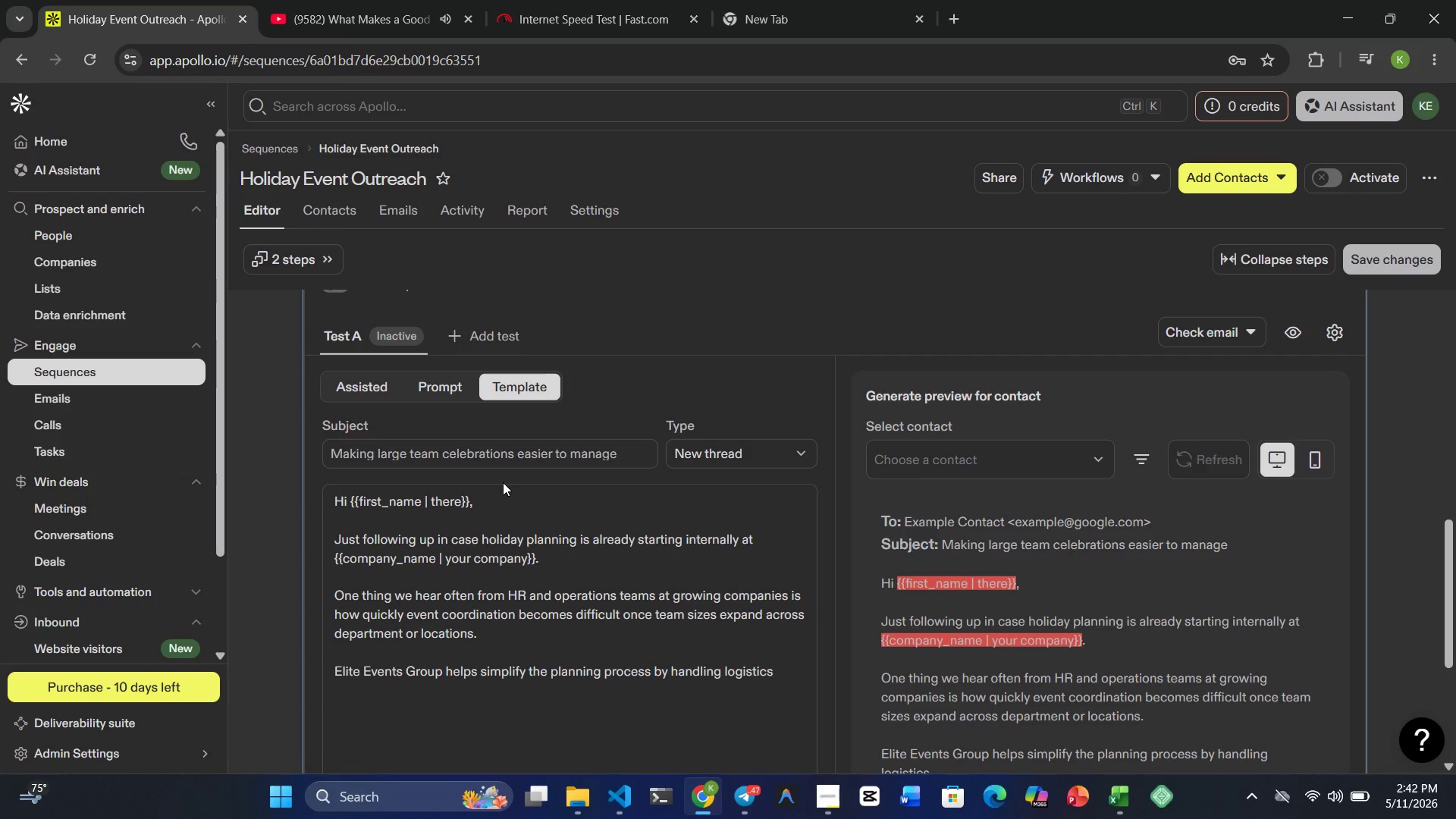 
wait(11.88)
 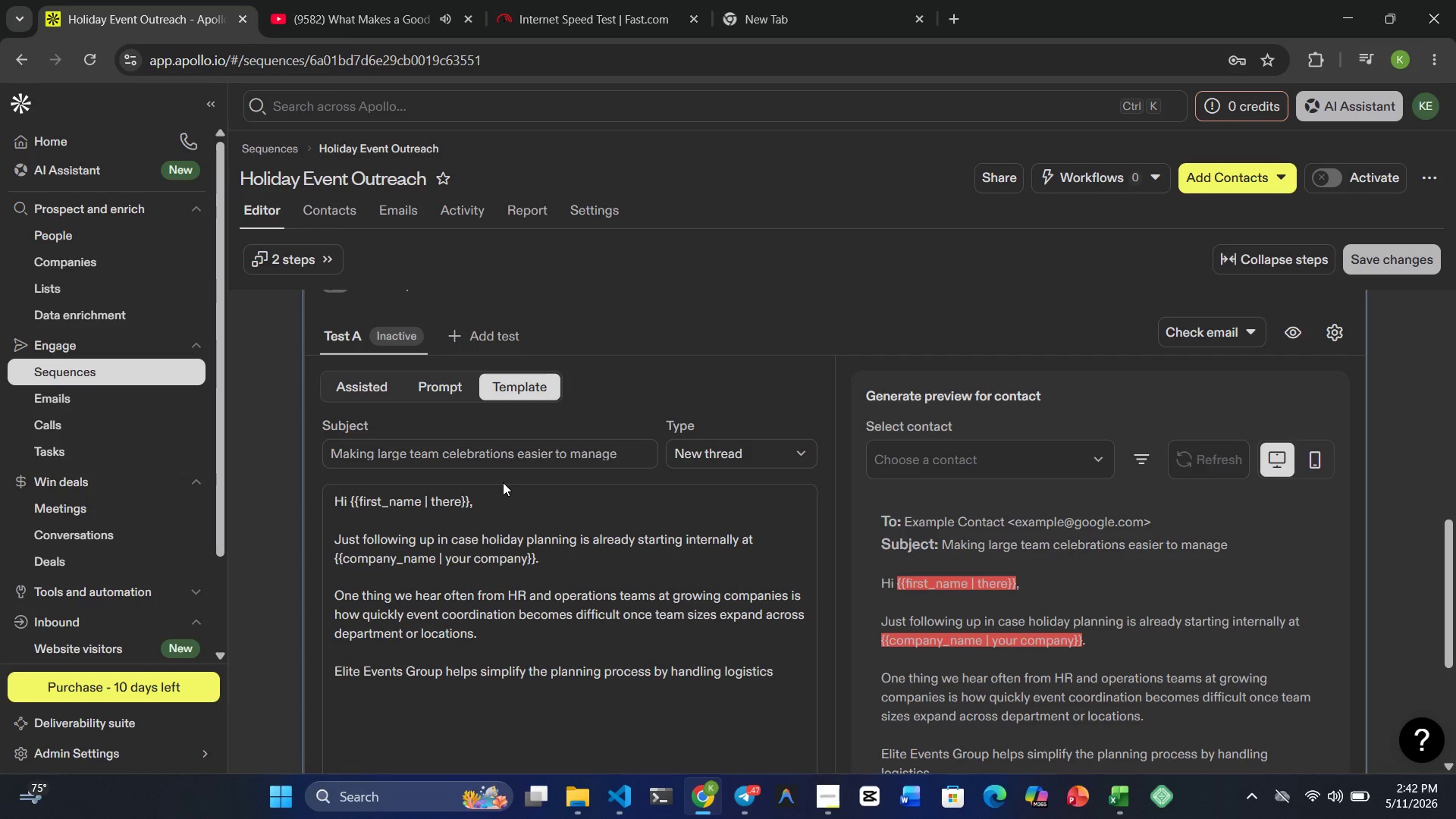 
key(Comma)
 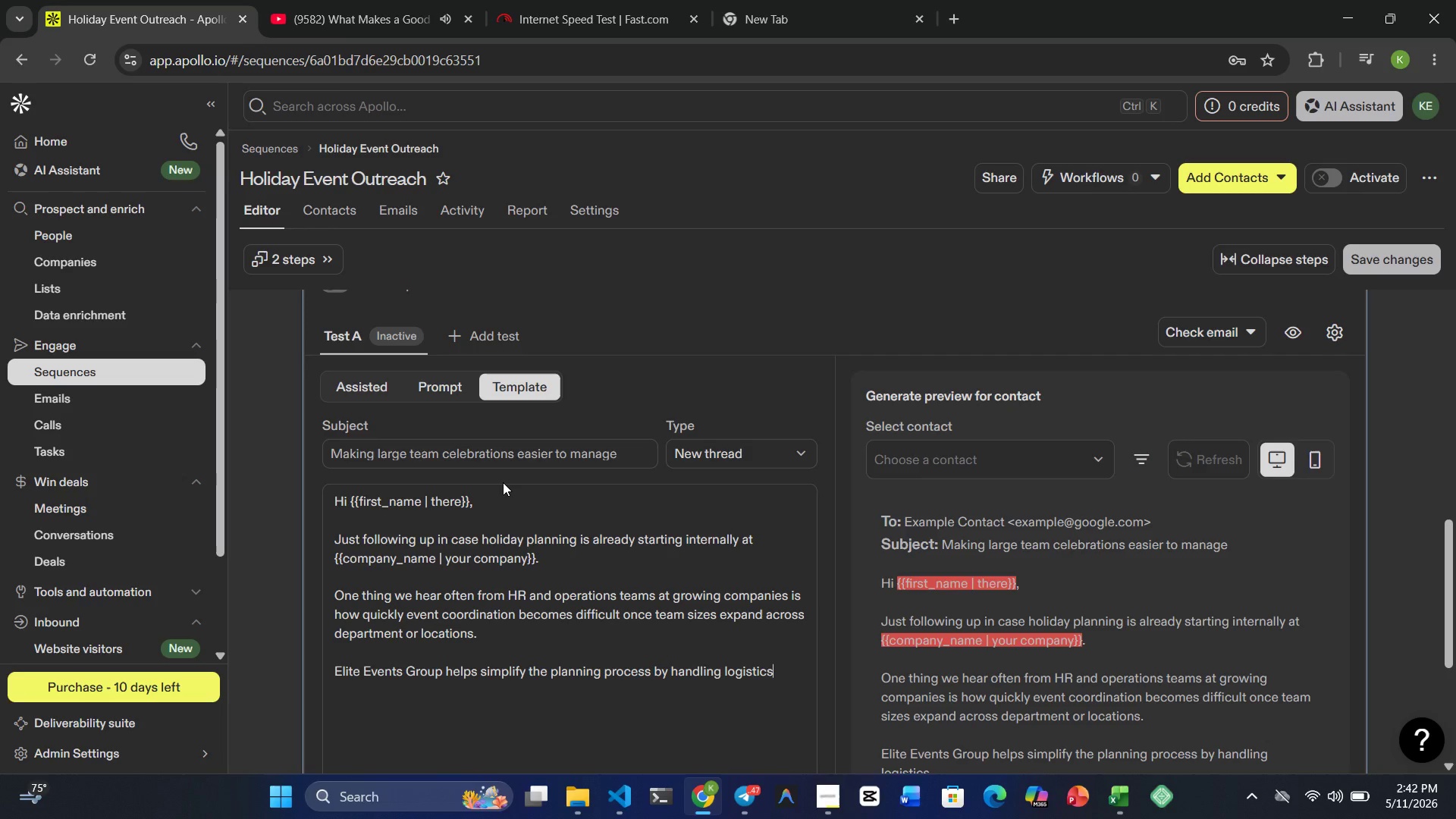 
key(Space)
 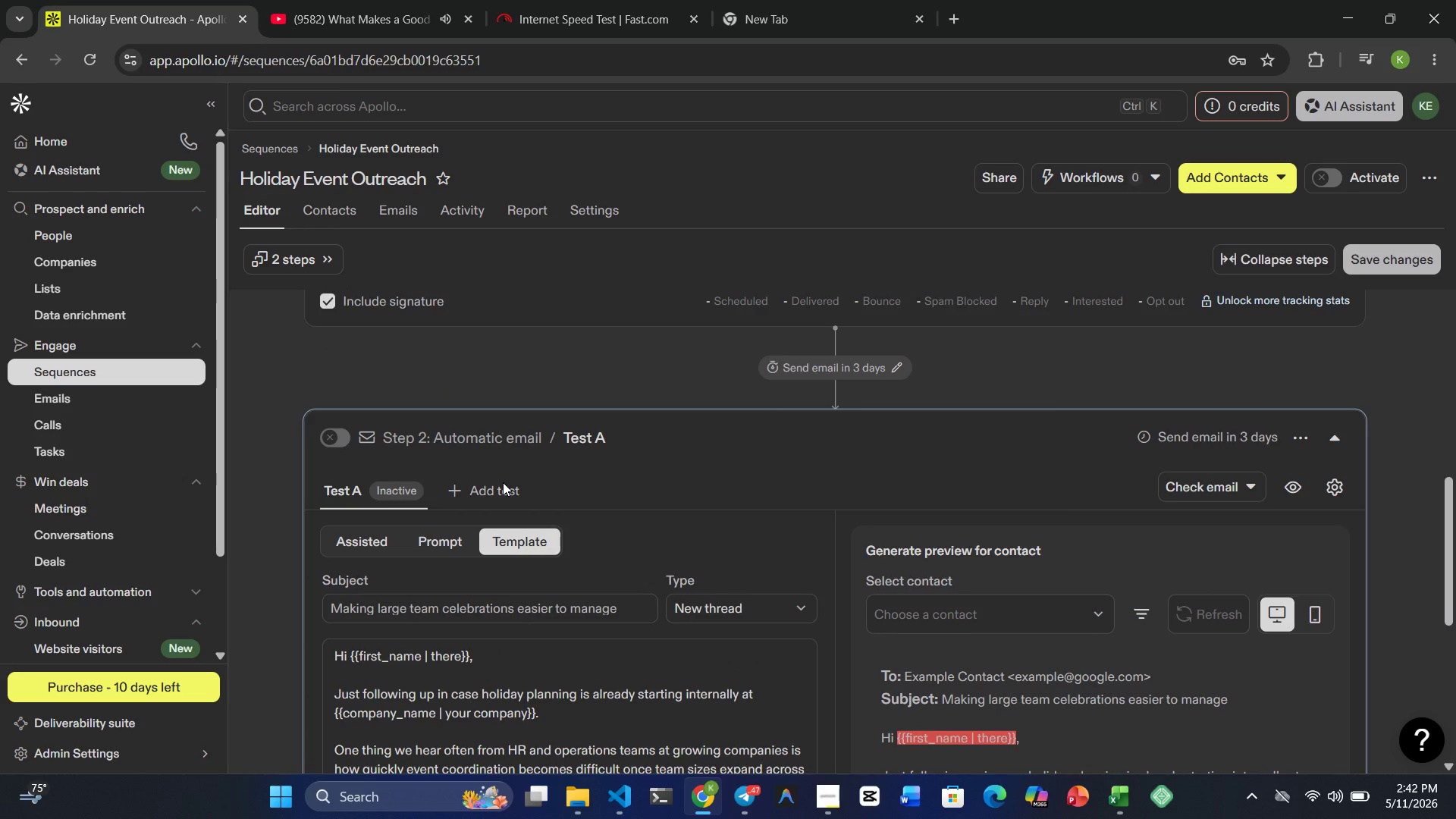 
wait(7.77)
 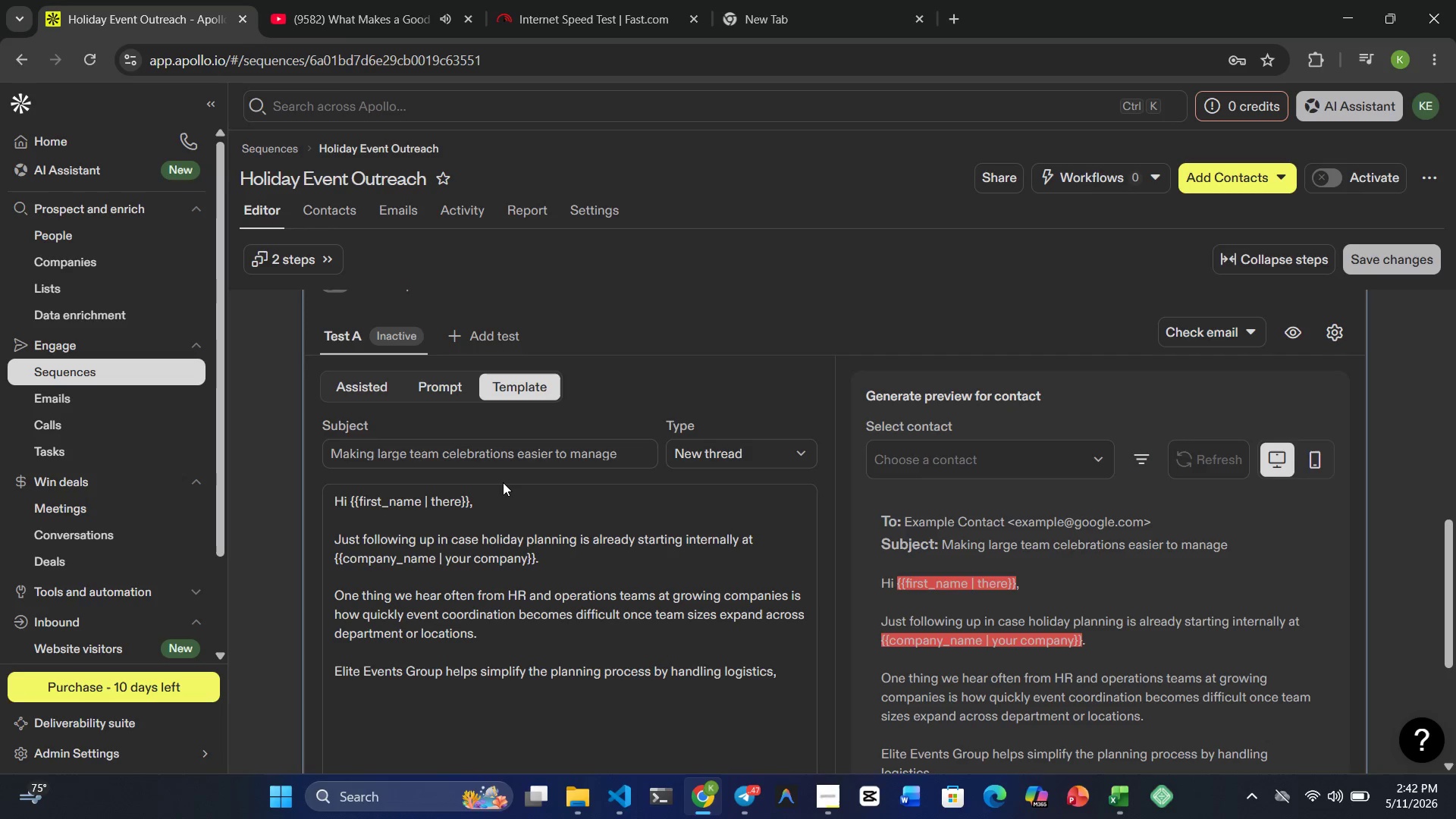 
type(vendo)
 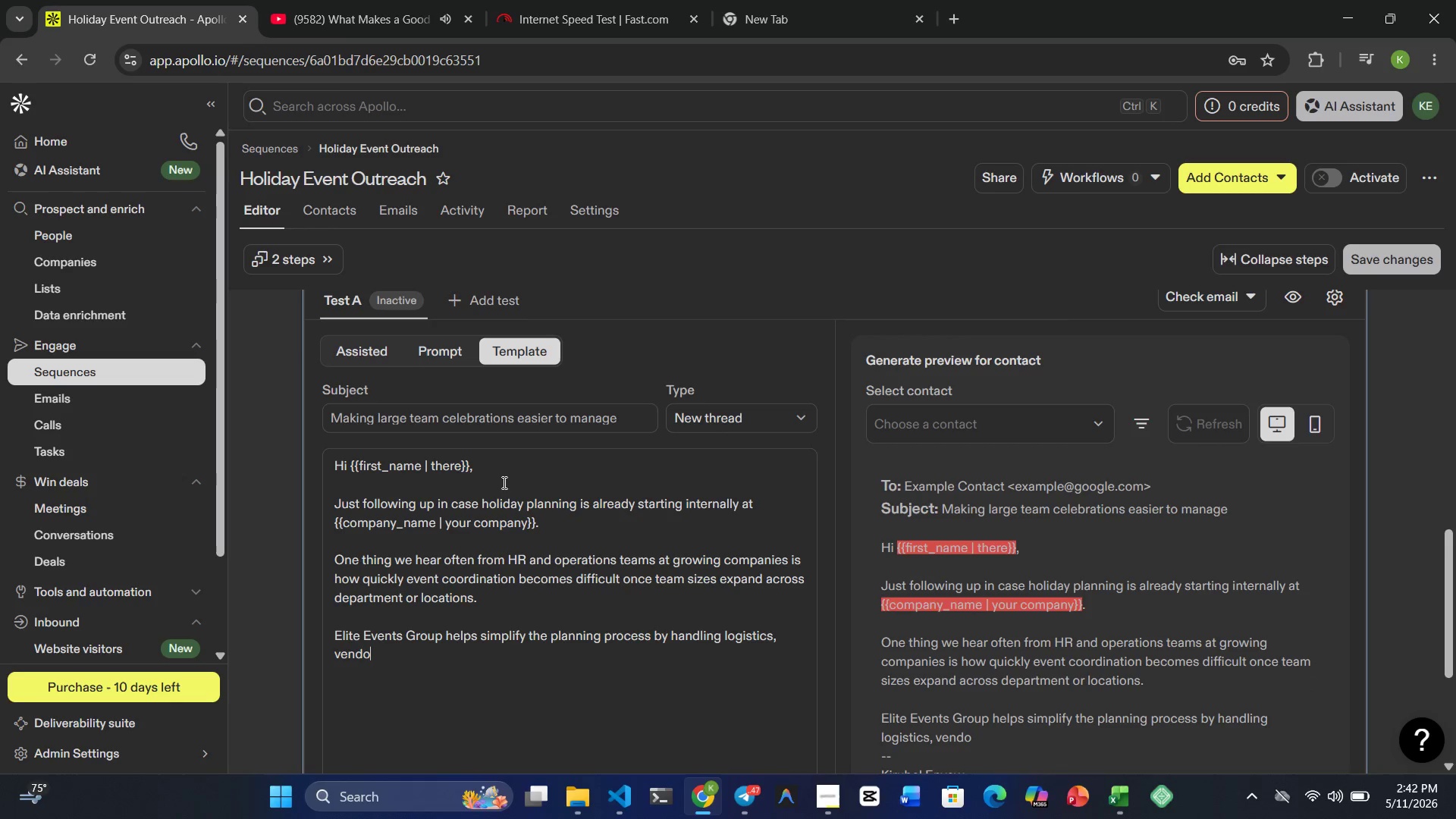 
type(r coordination )
key(Backspace)
 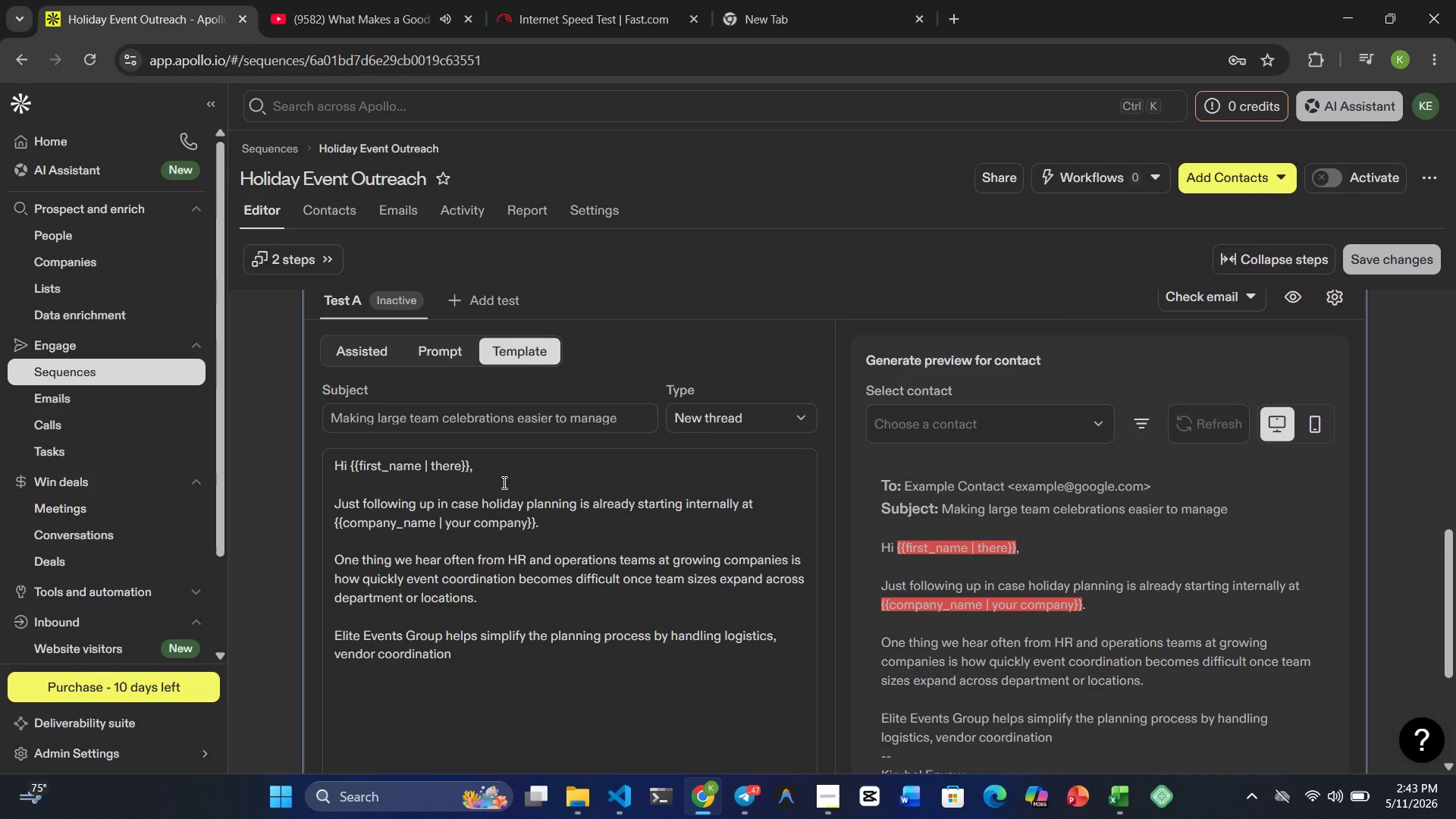 
wait(7.38)
 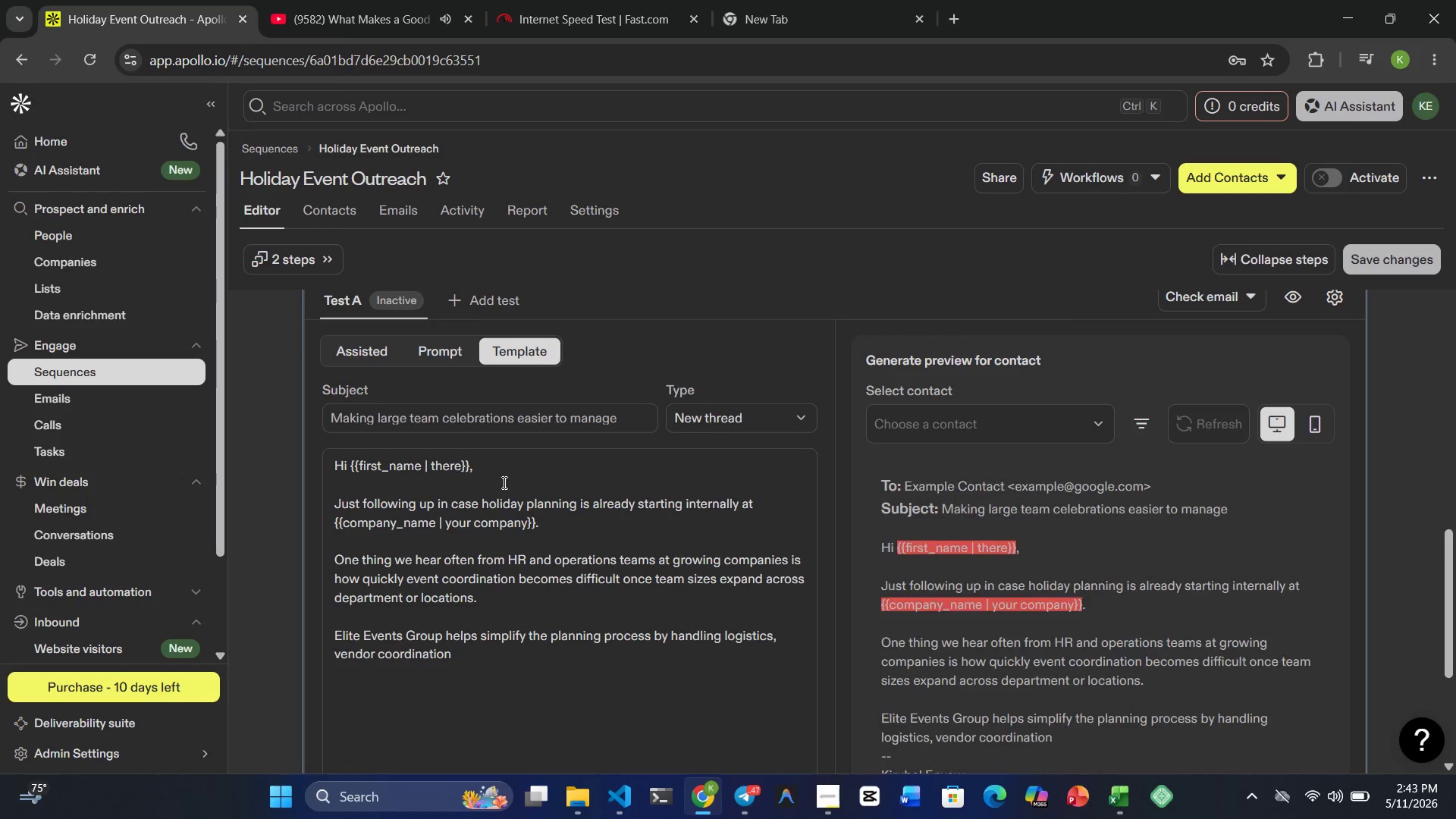 
type(, venue sourcing )
key(Backspace)
key(Backspace)
type(g, )
 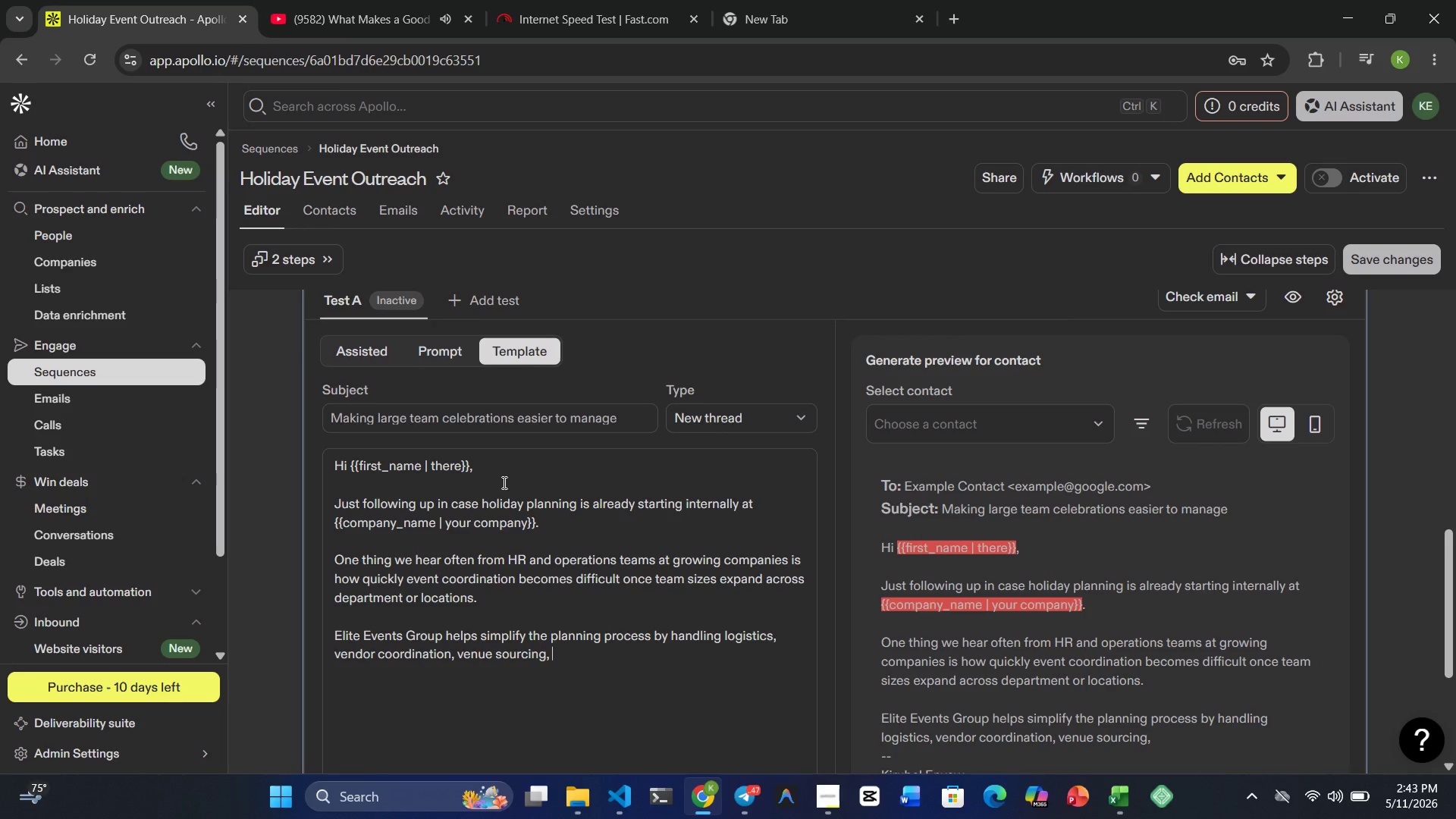 
wait(5.03)
 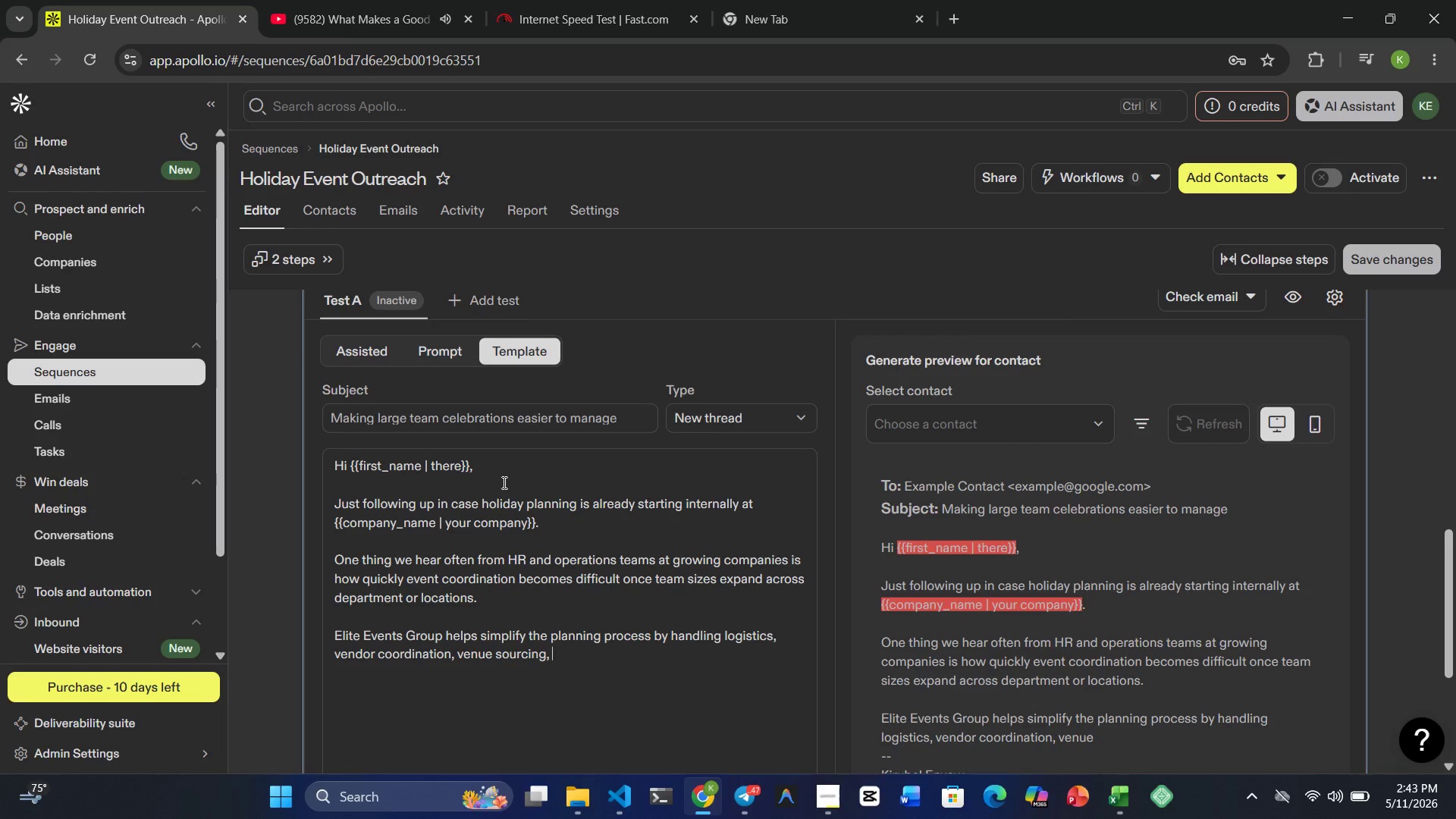 
type(and event flow so internal teams can staty focuseed )
key(Backspace)
key(Backspace)
key(Backspace)
type(d )
 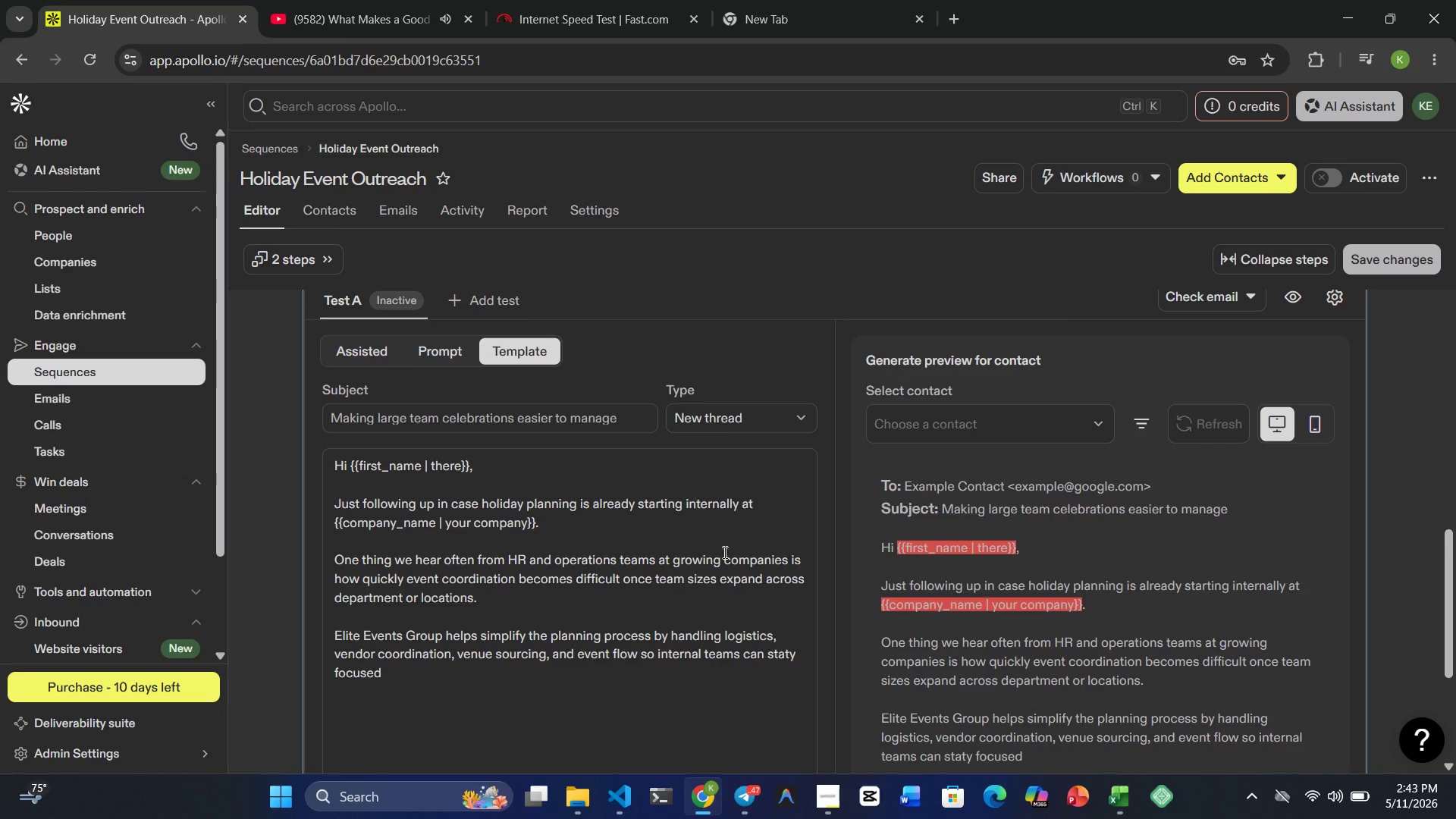 
wait(6.75)
 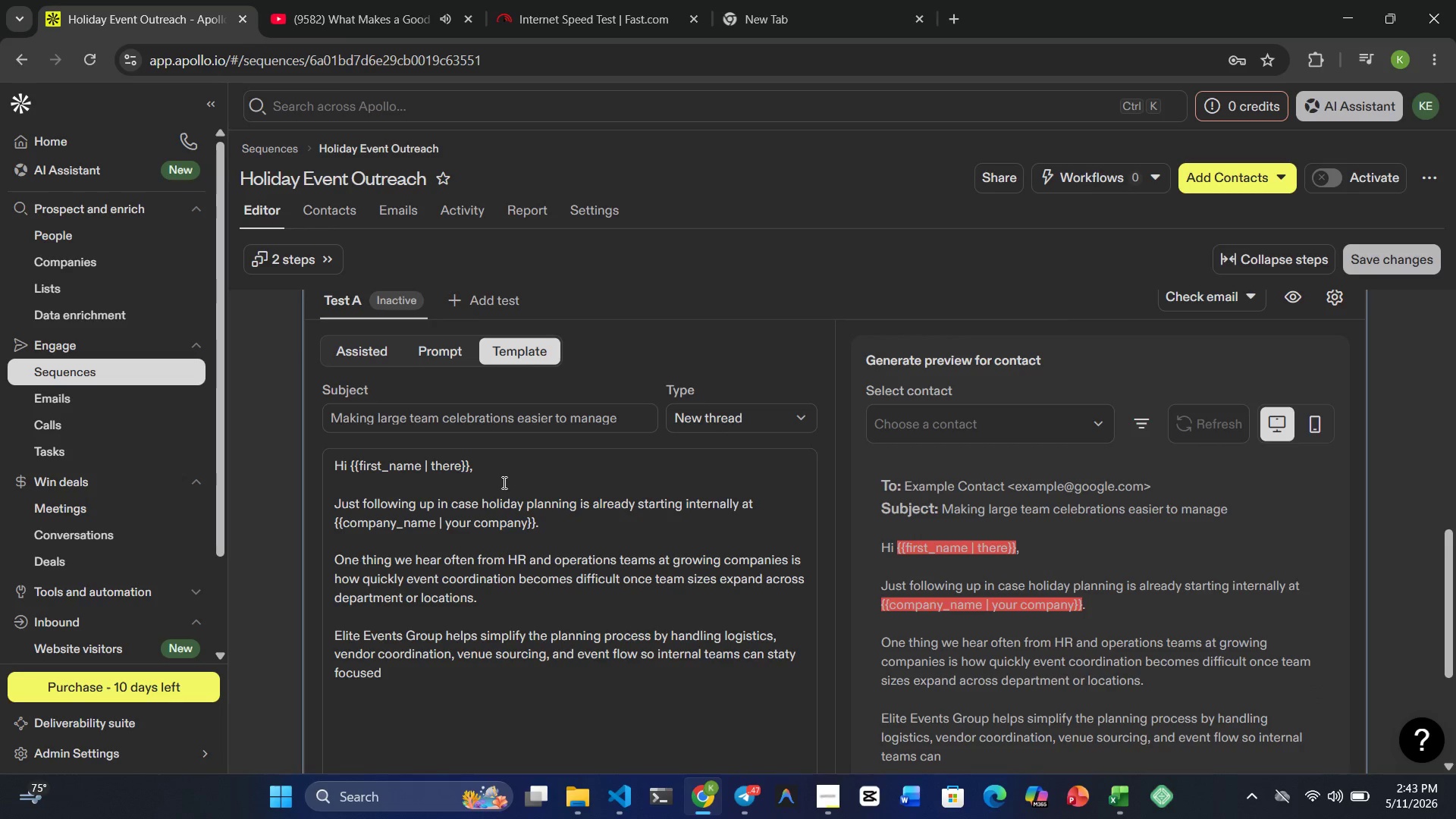 
left_click([786, 652])
 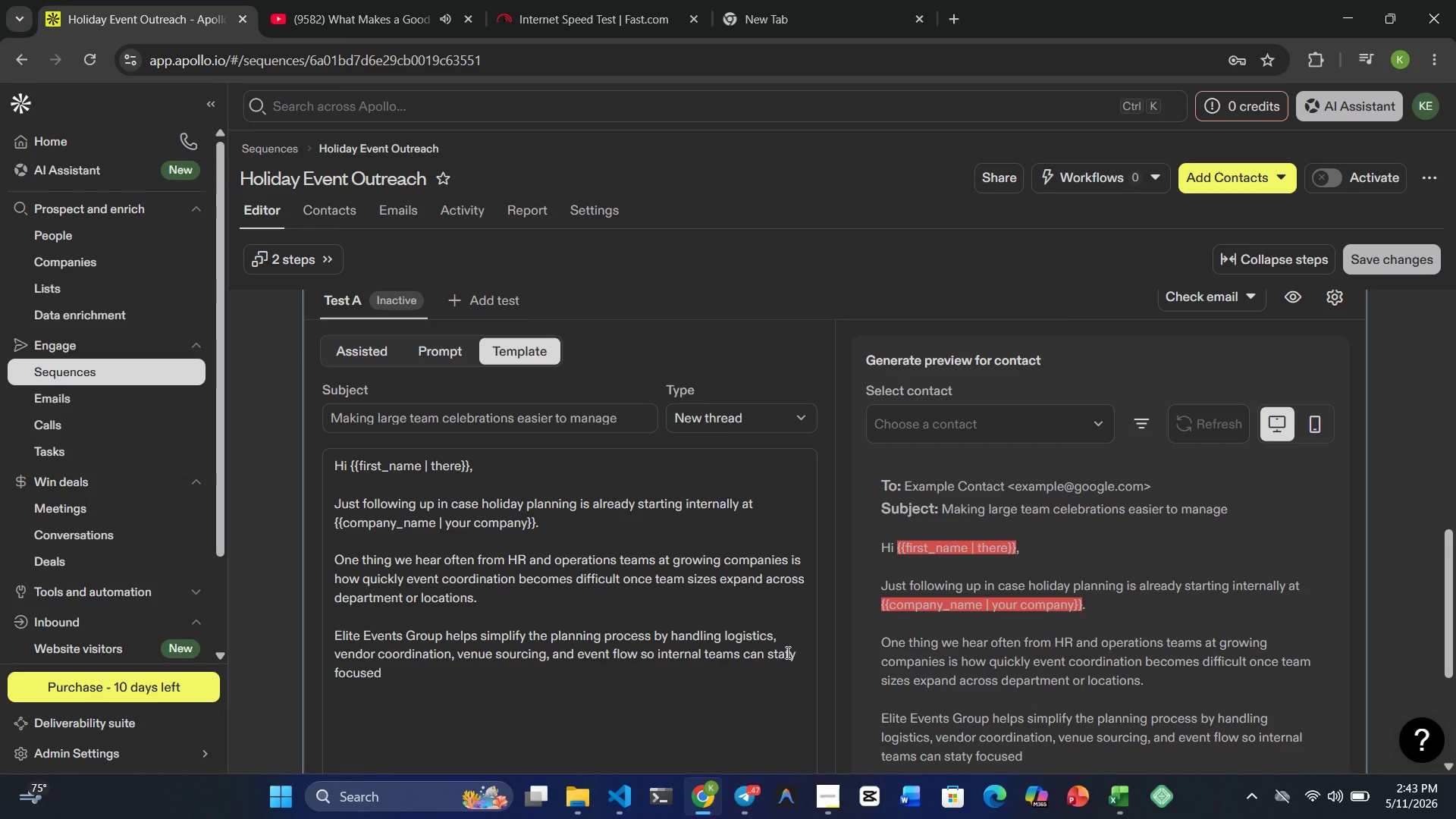 
left_click([786, 652])
 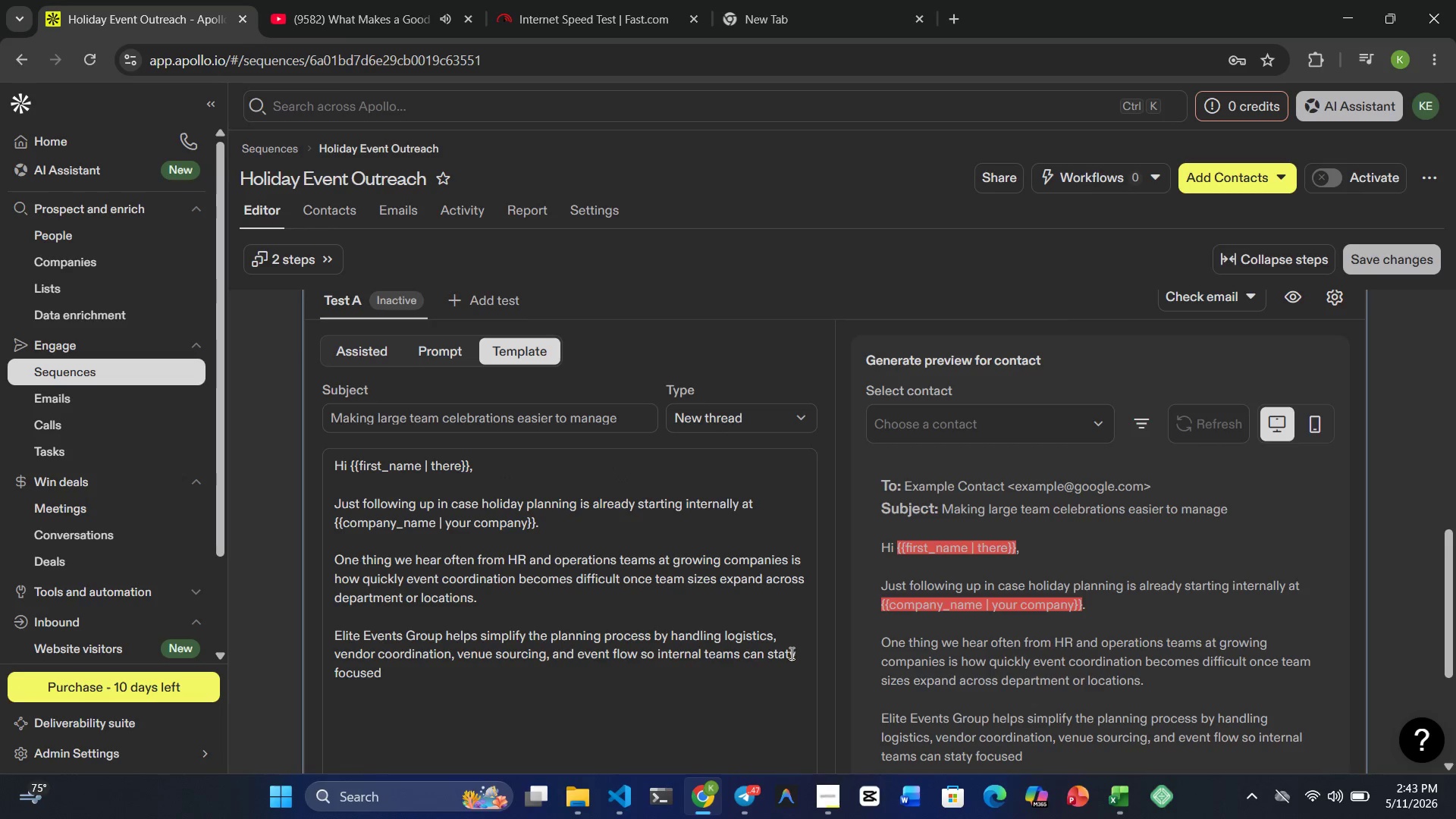 
left_click([792, 653])
 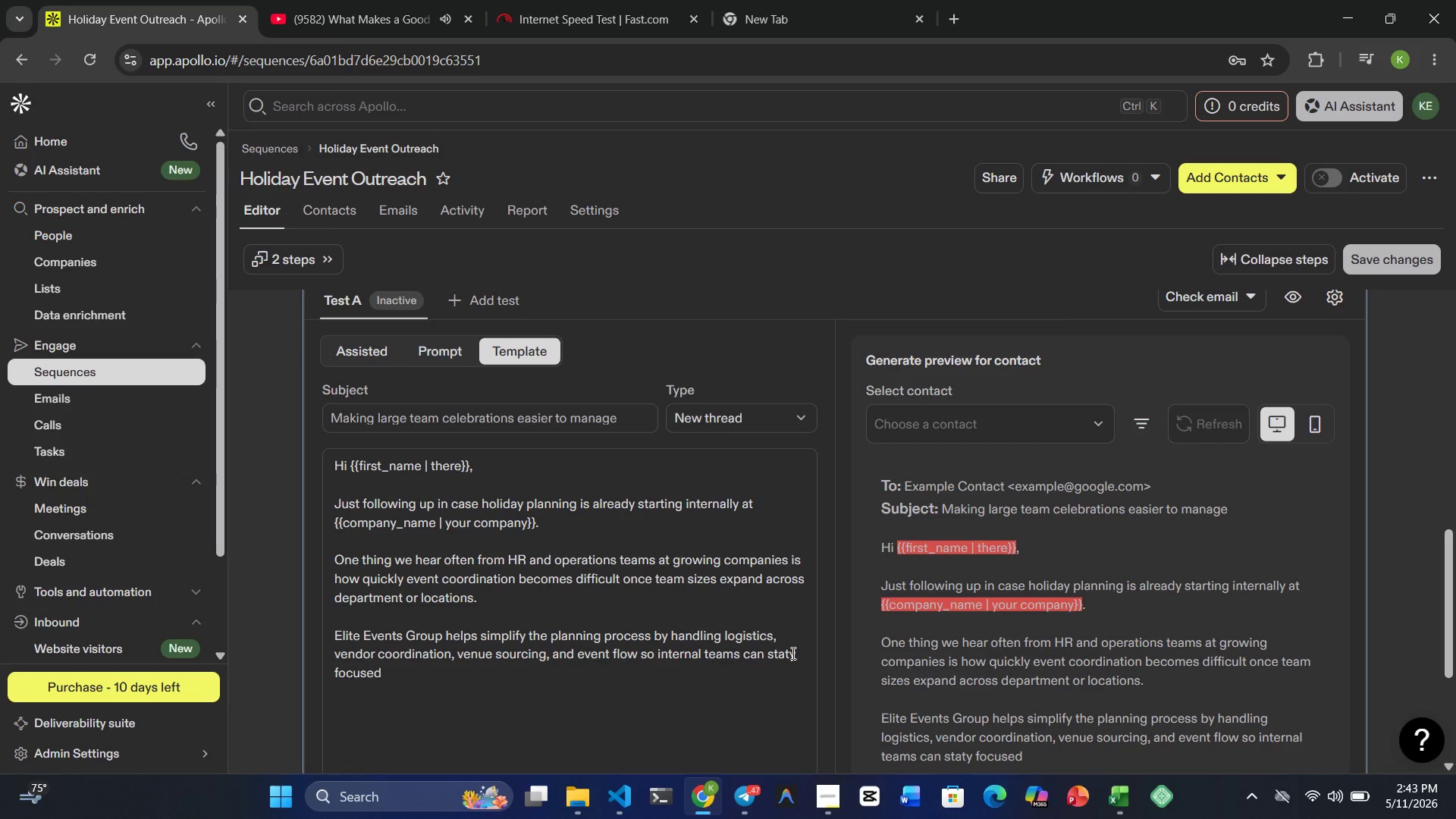 
key(Backspace)
 